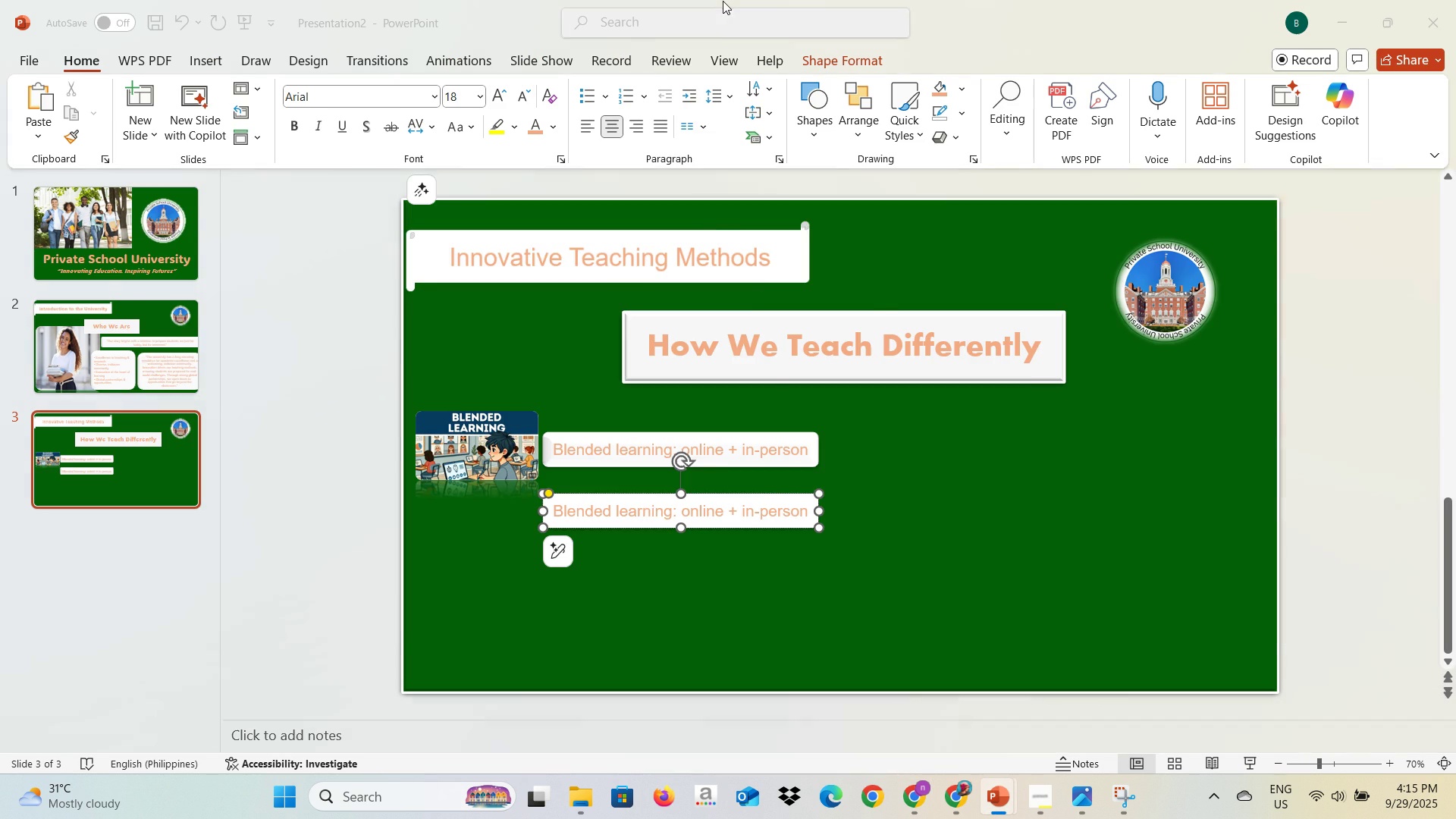 
key(Alt+Tab)
 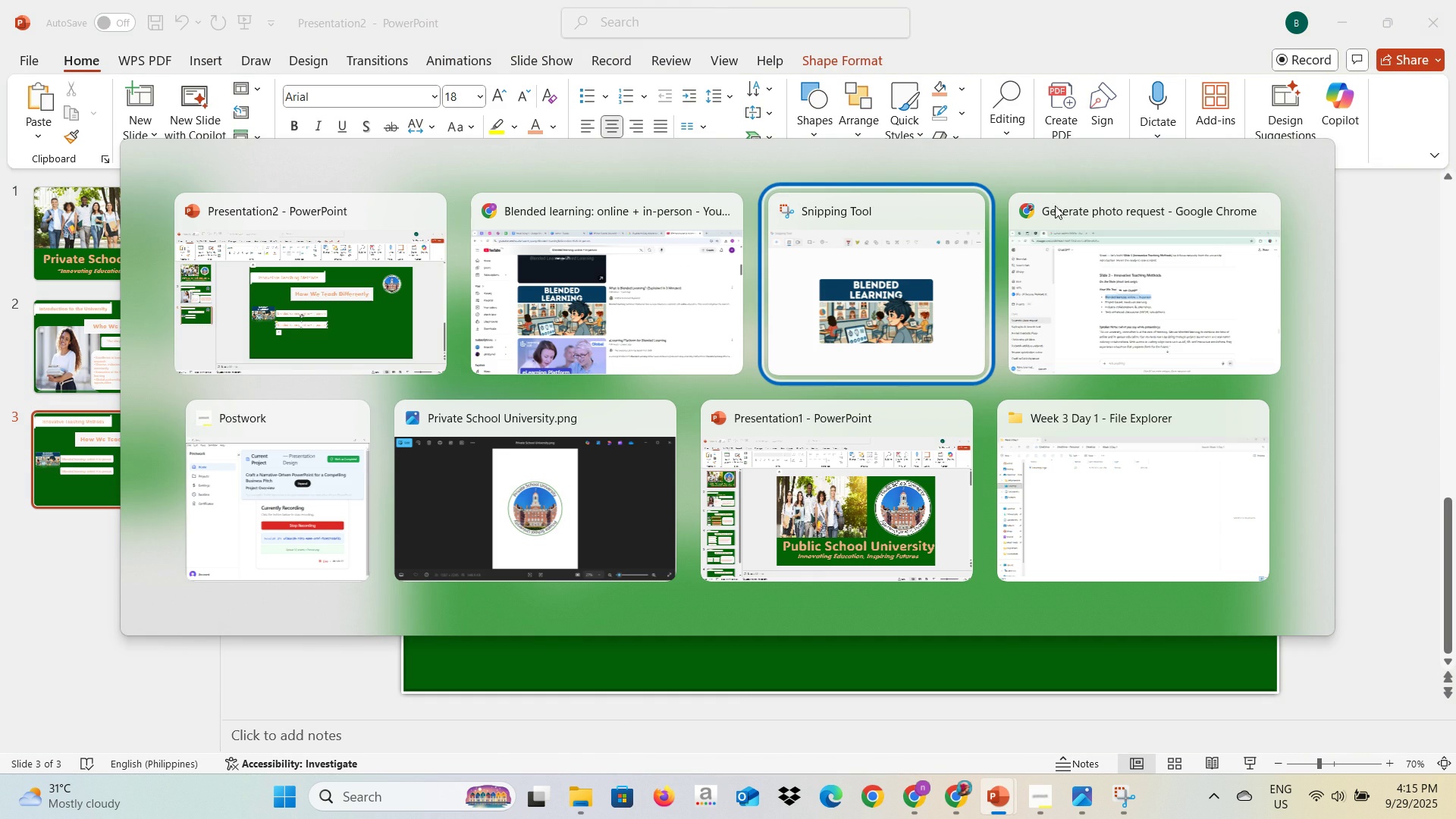 
left_click([1088, 243])
 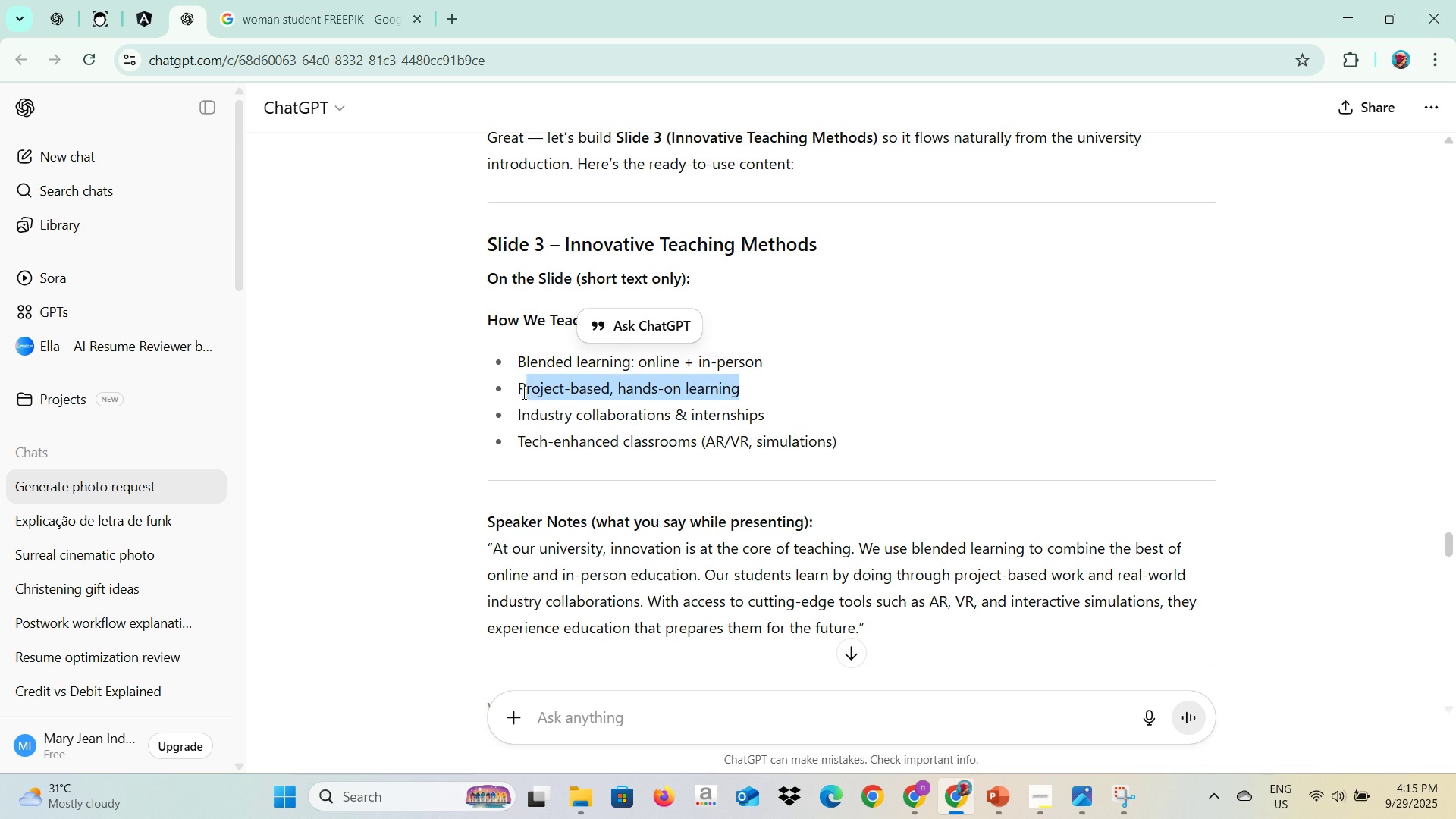 
key(Control+C)
 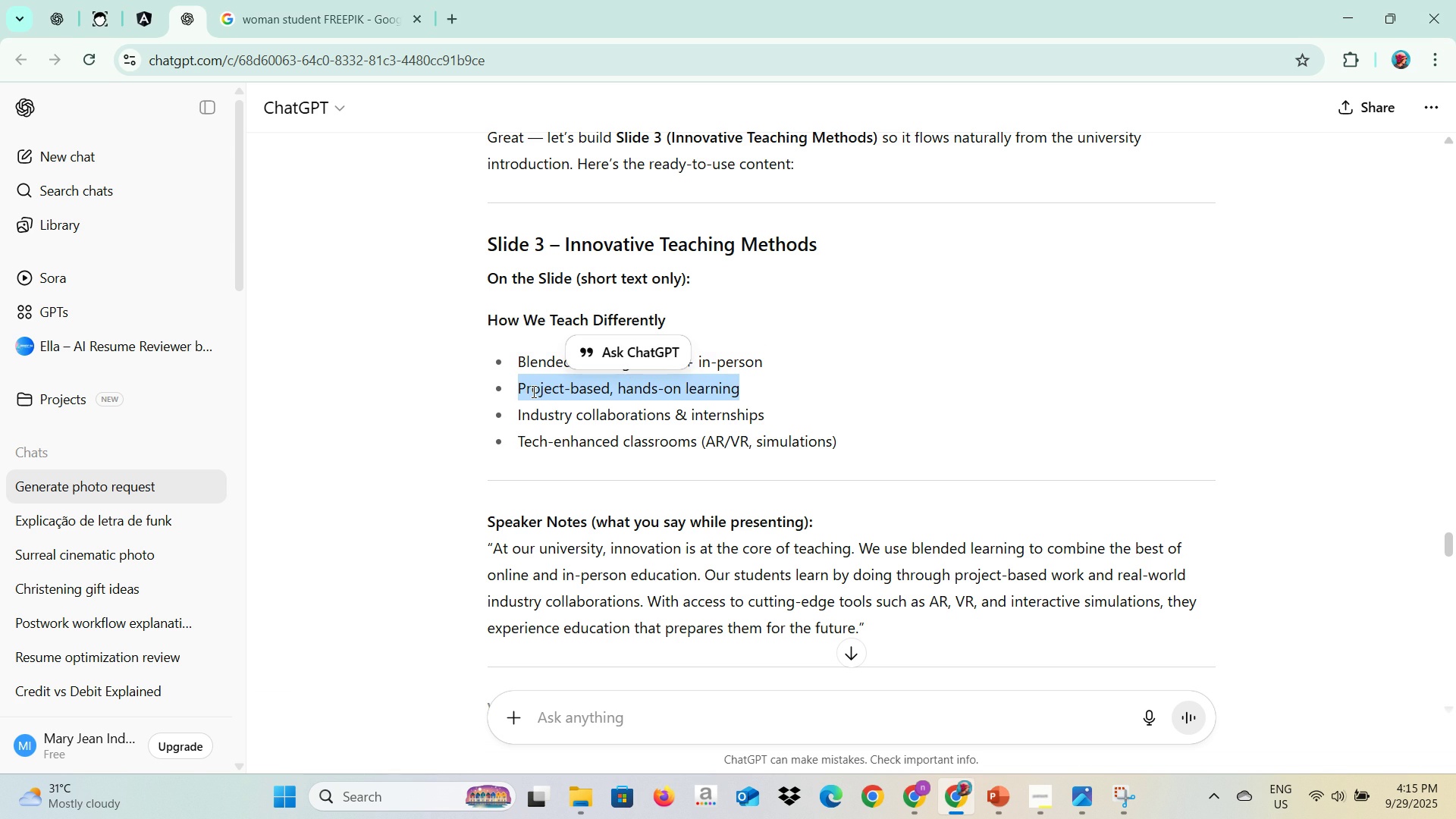 
key(Control+C)
 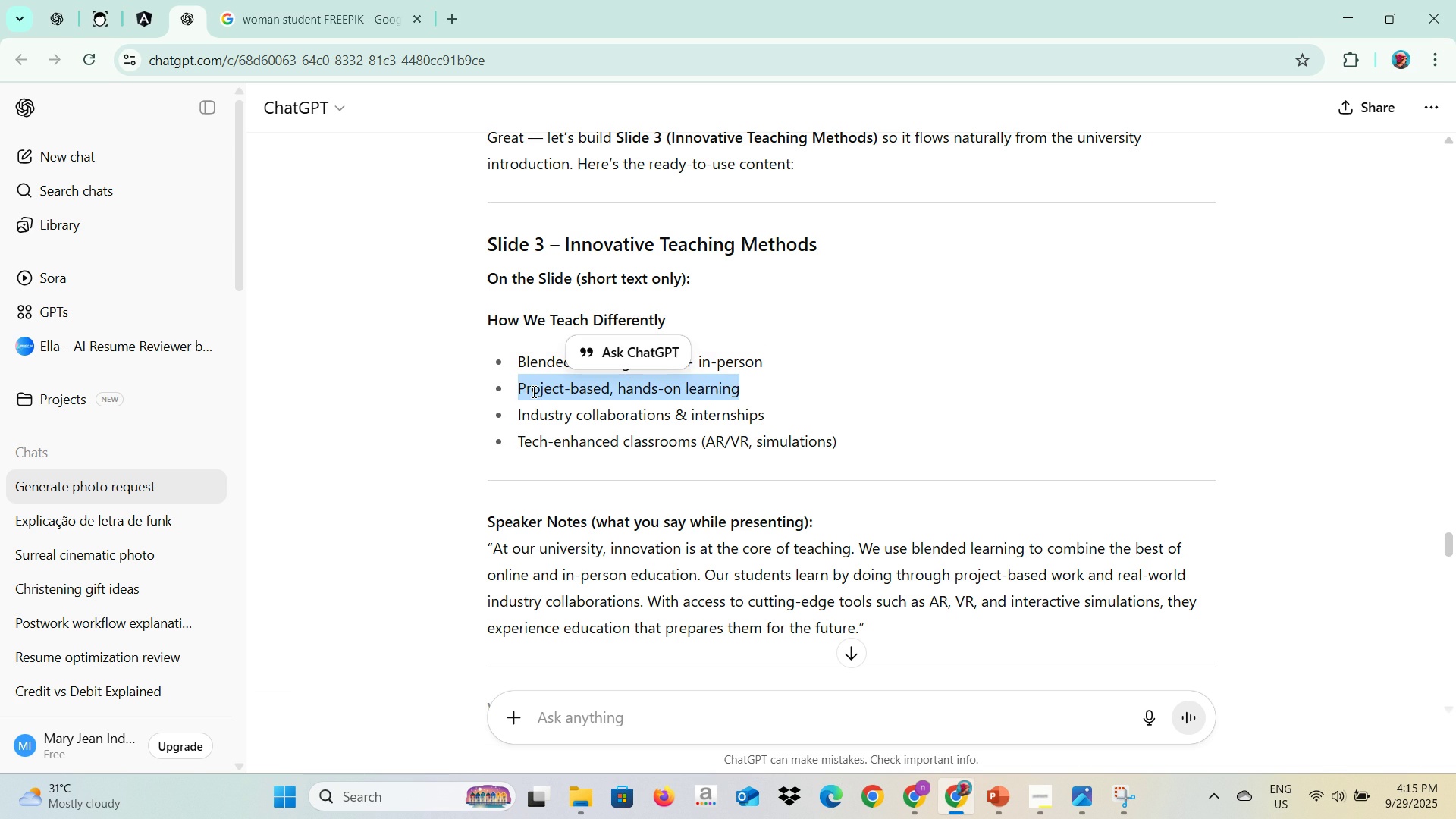 
key(Alt+Tab)
 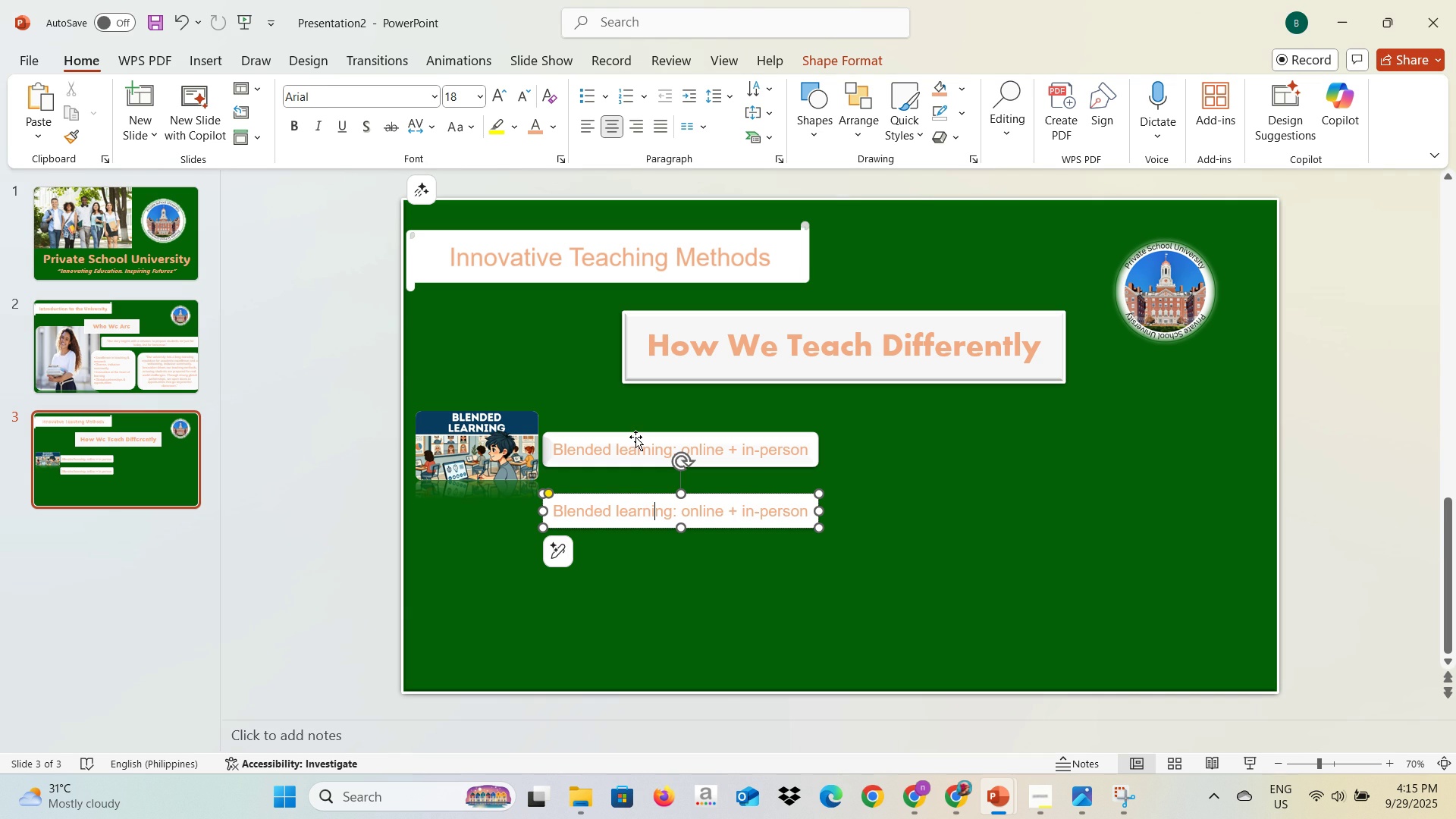 
key(Control+A)
 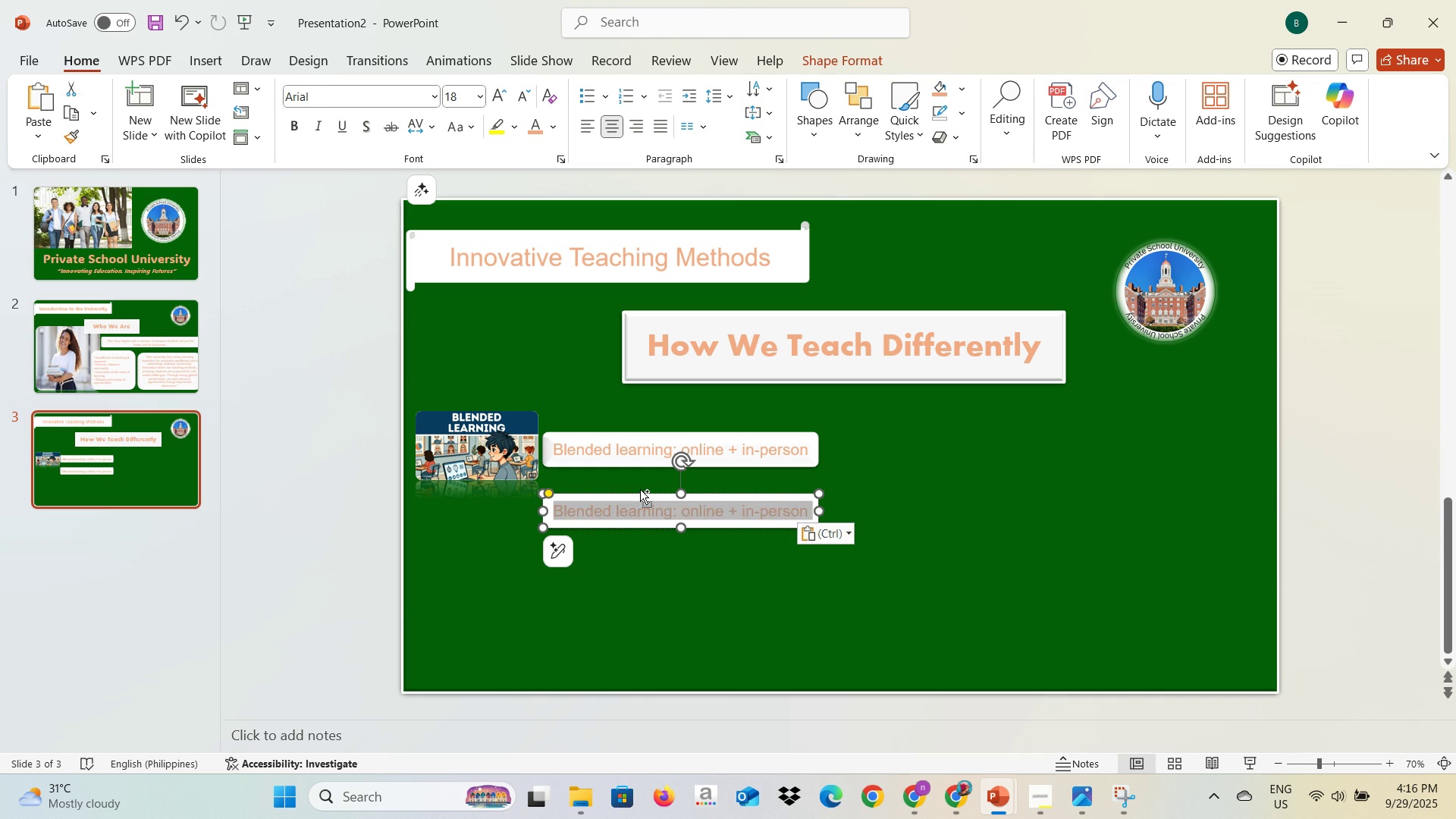 
key(Control+V)
 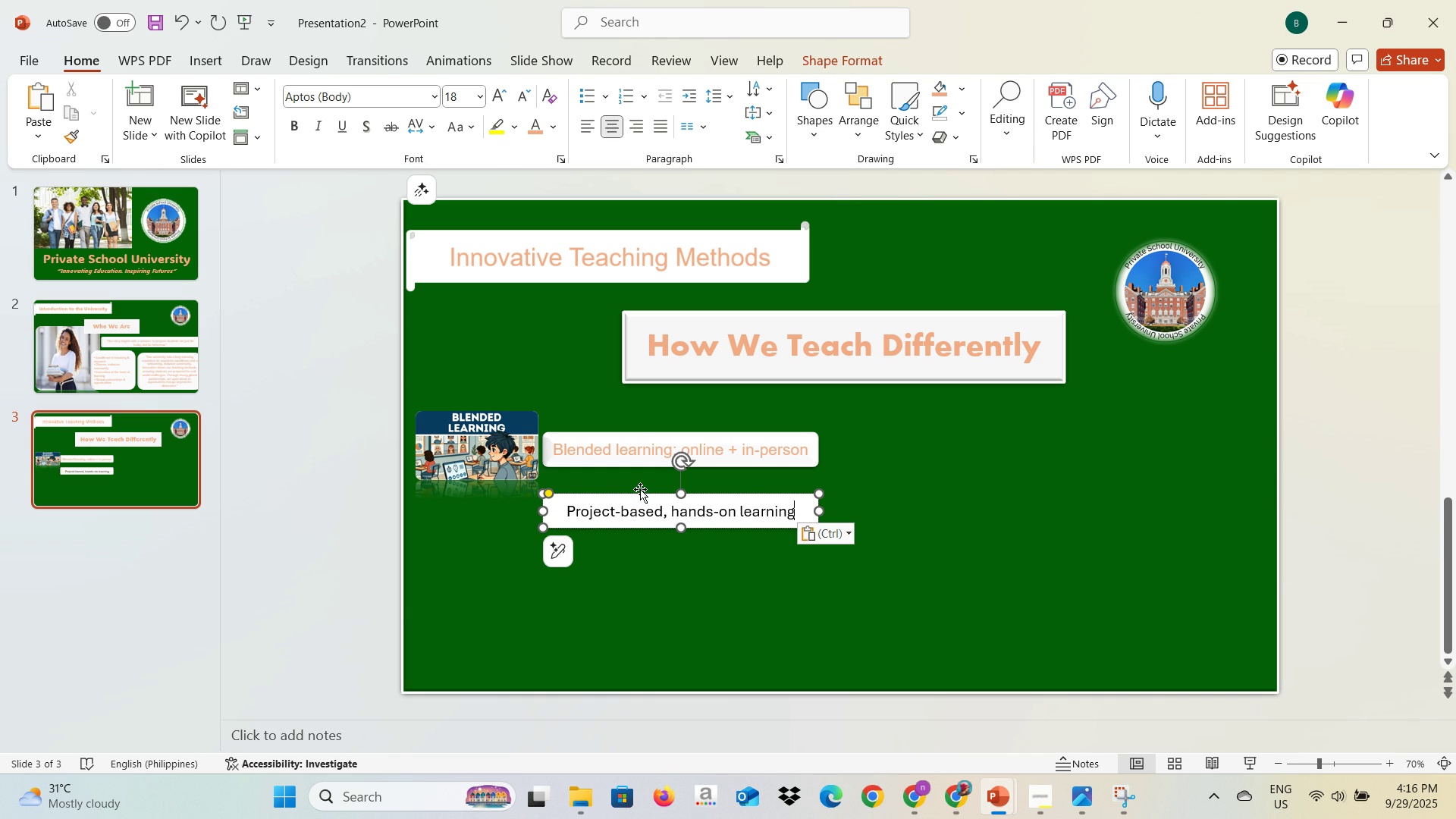 
key(Control+A)
 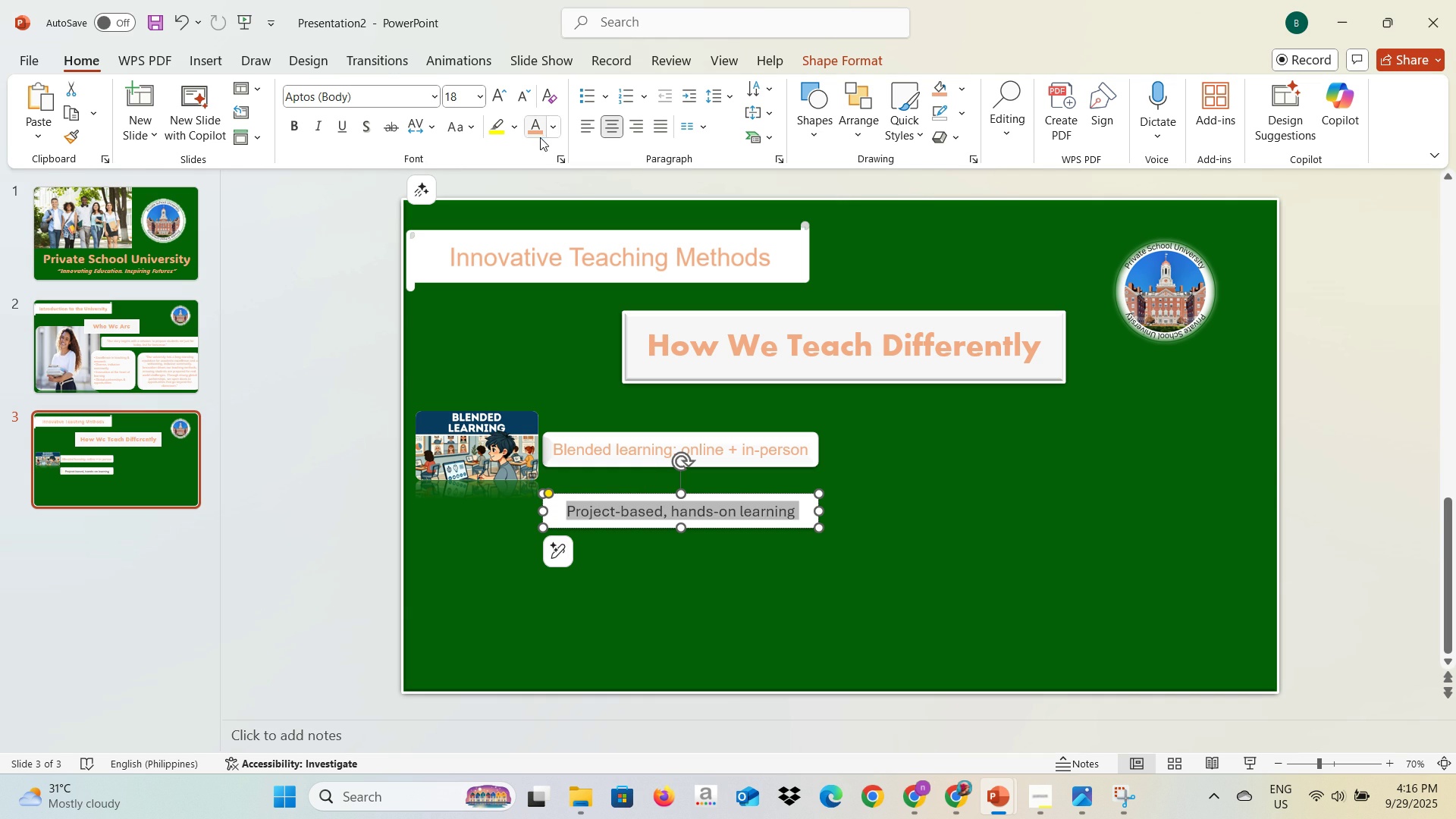 
left_click([539, 135])
 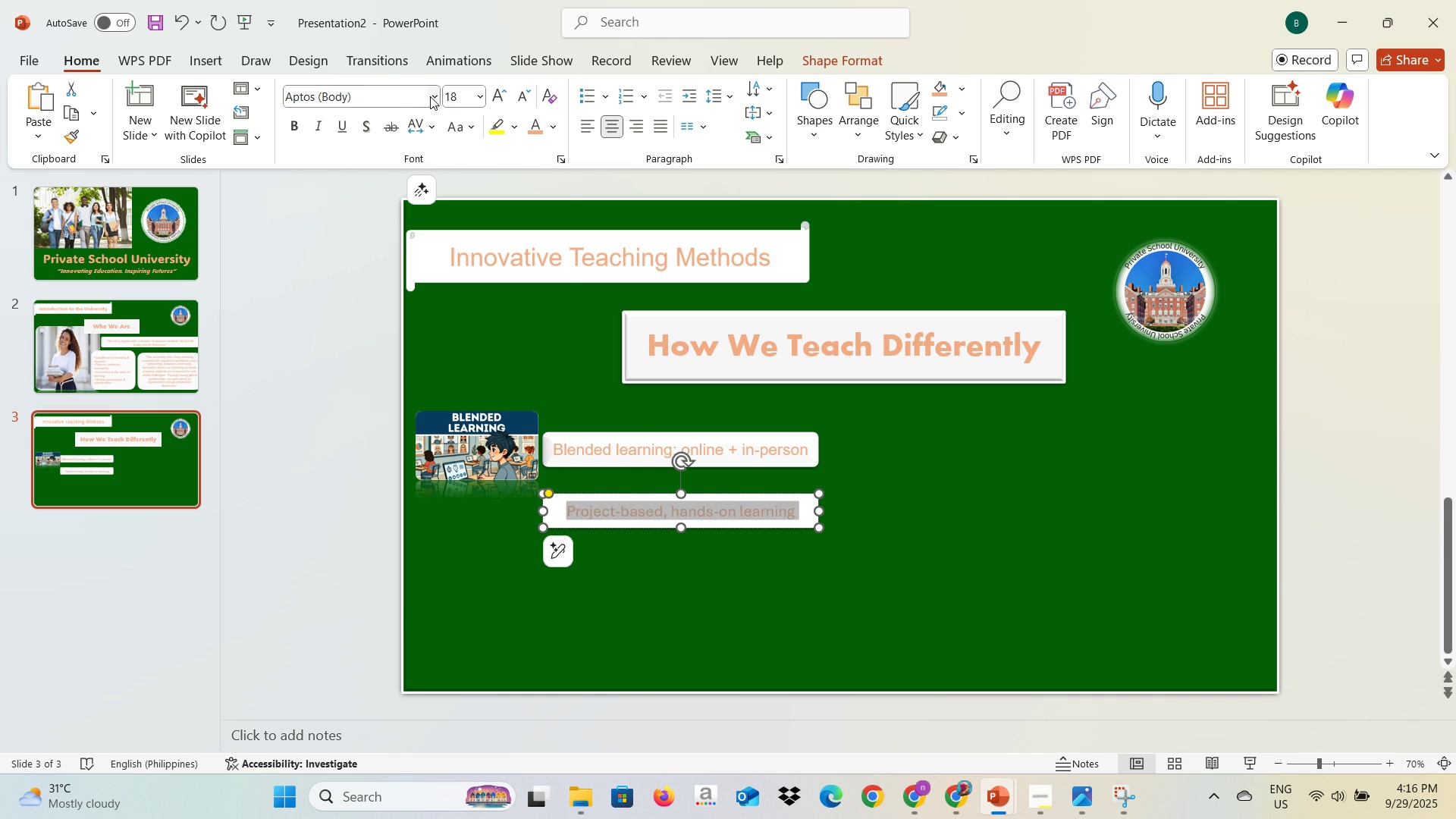 
left_click([430, 96])
 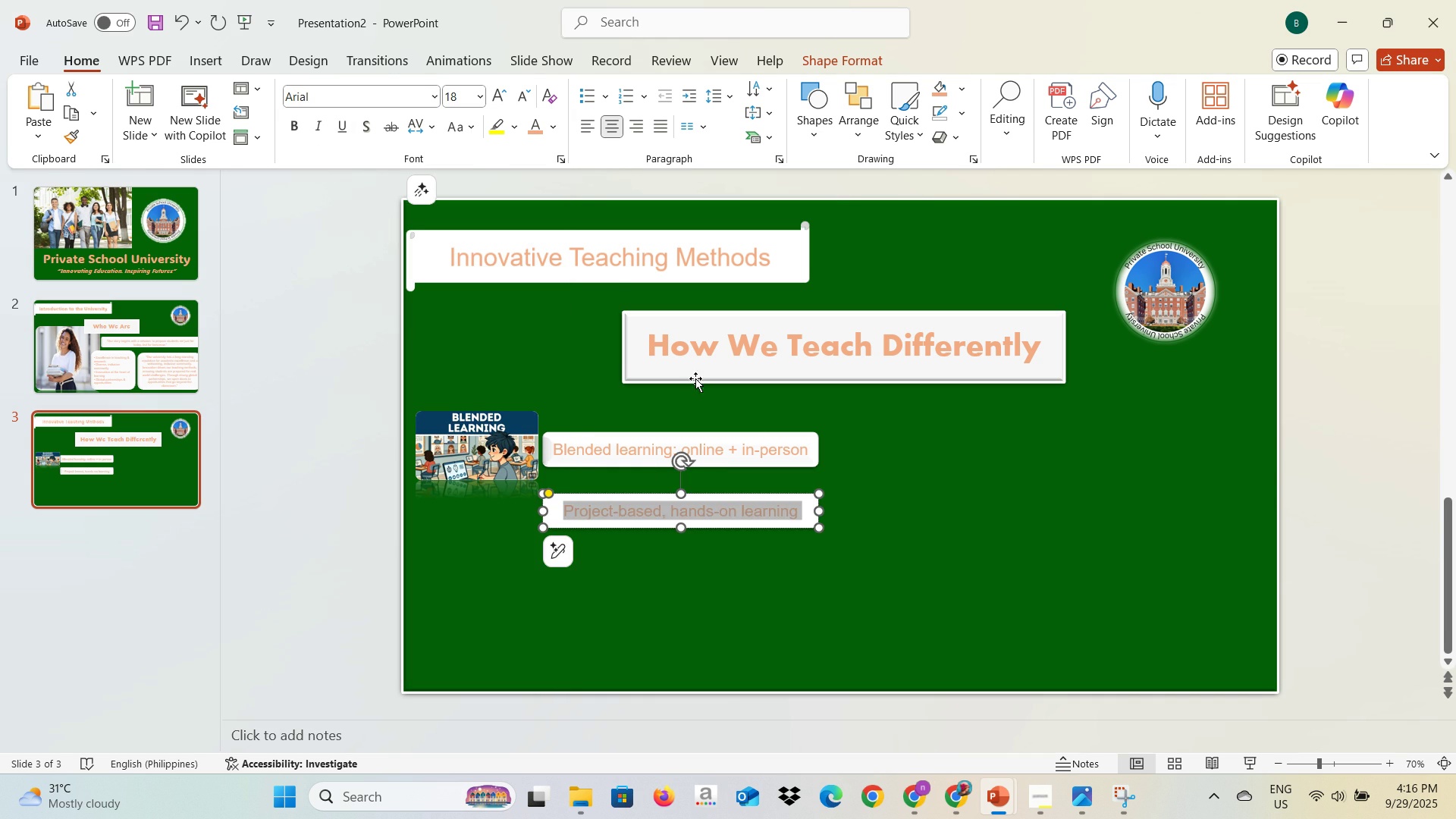 
left_click([870, 486])
 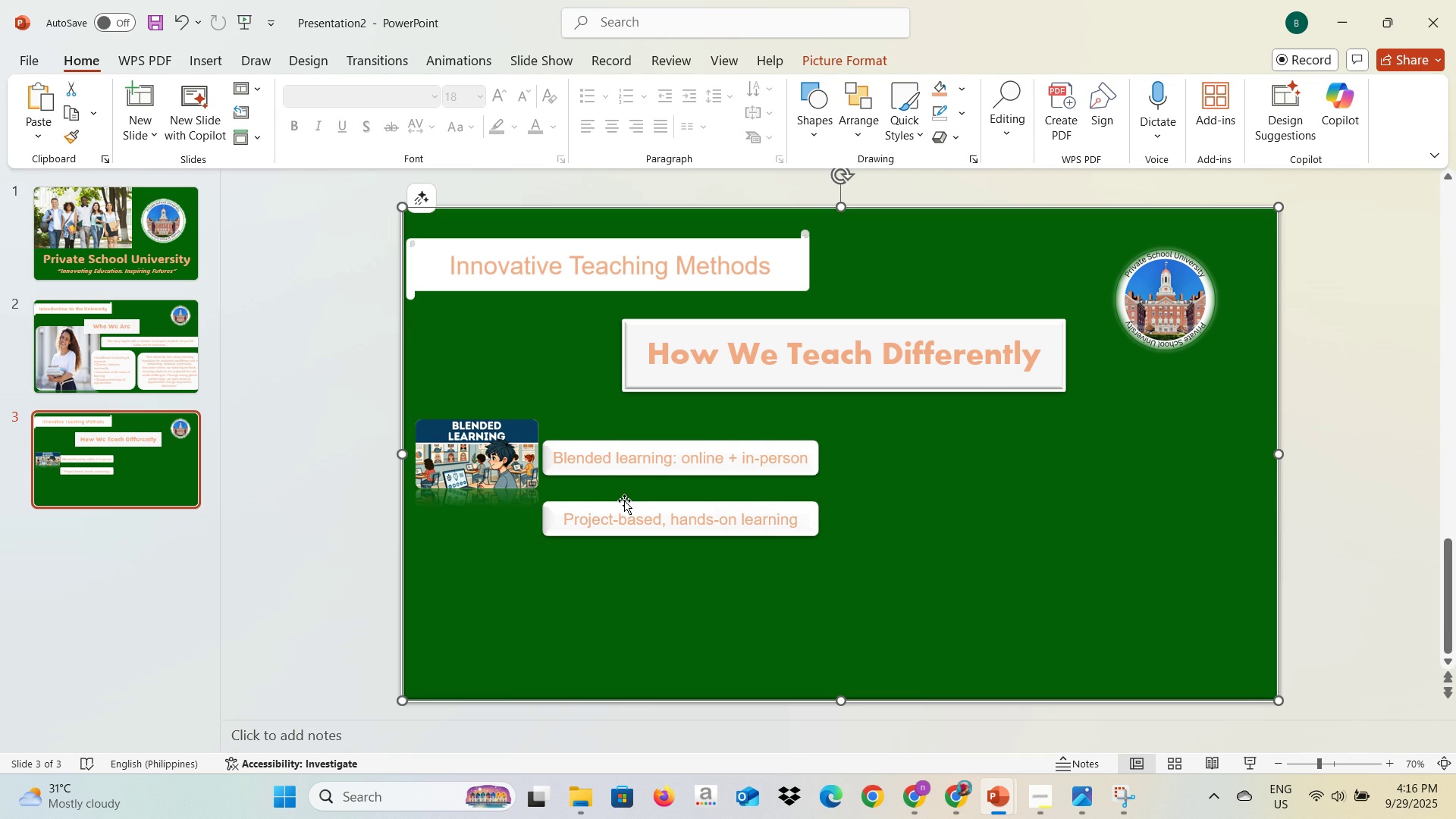 
left_click([626, 502])
 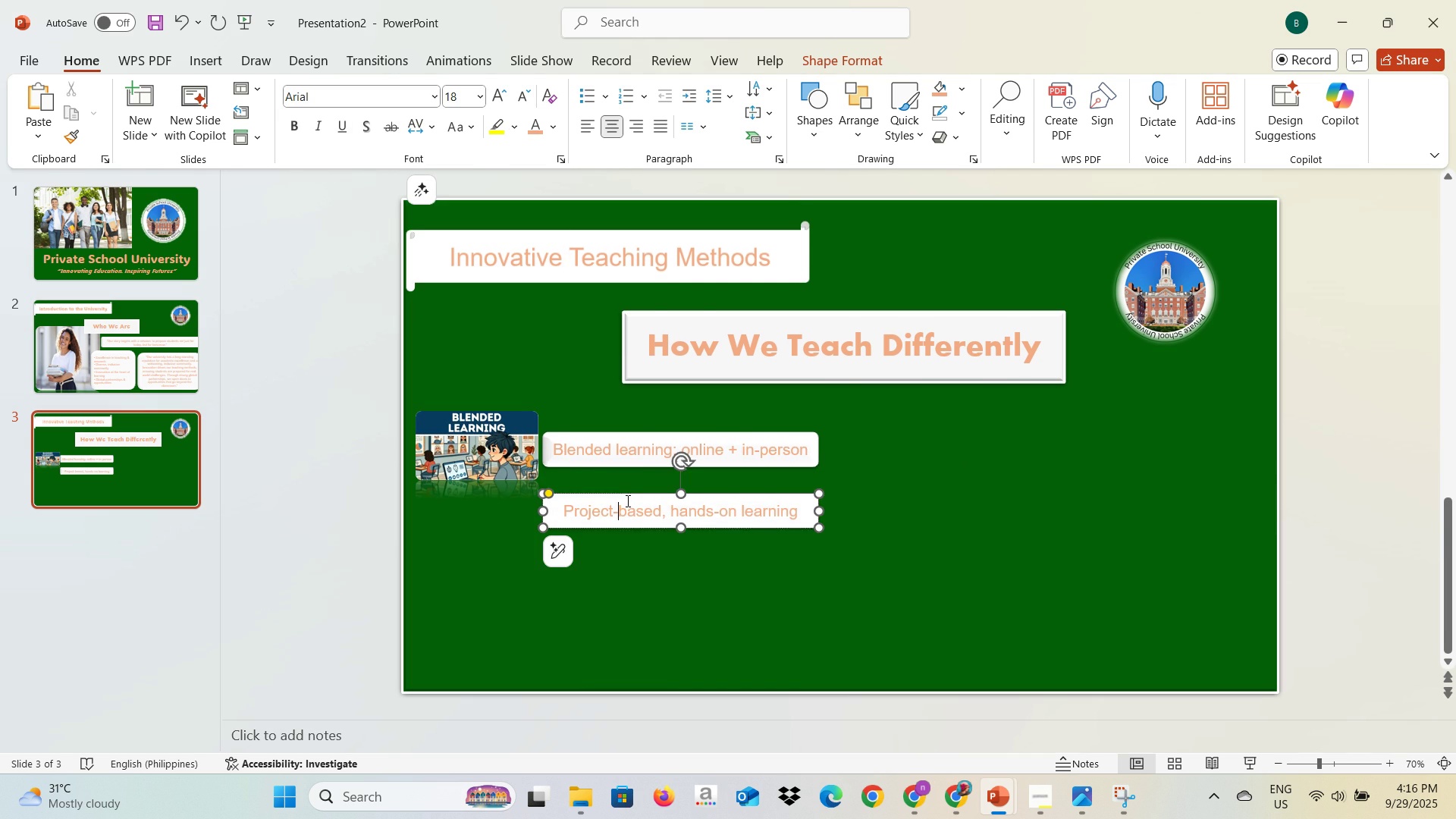 
right_click([626, 500])
 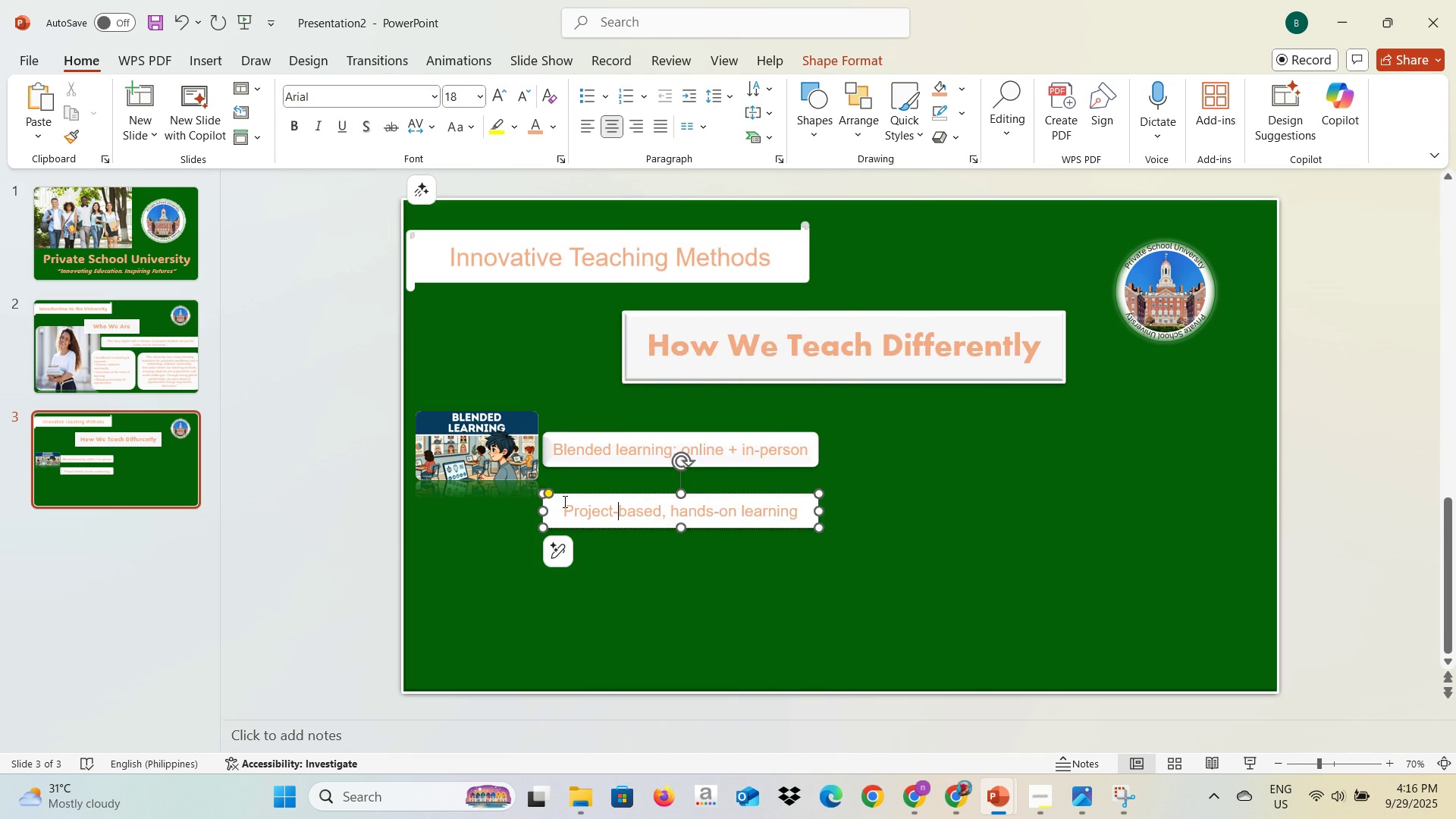 
key(Alt+AltLeft)
 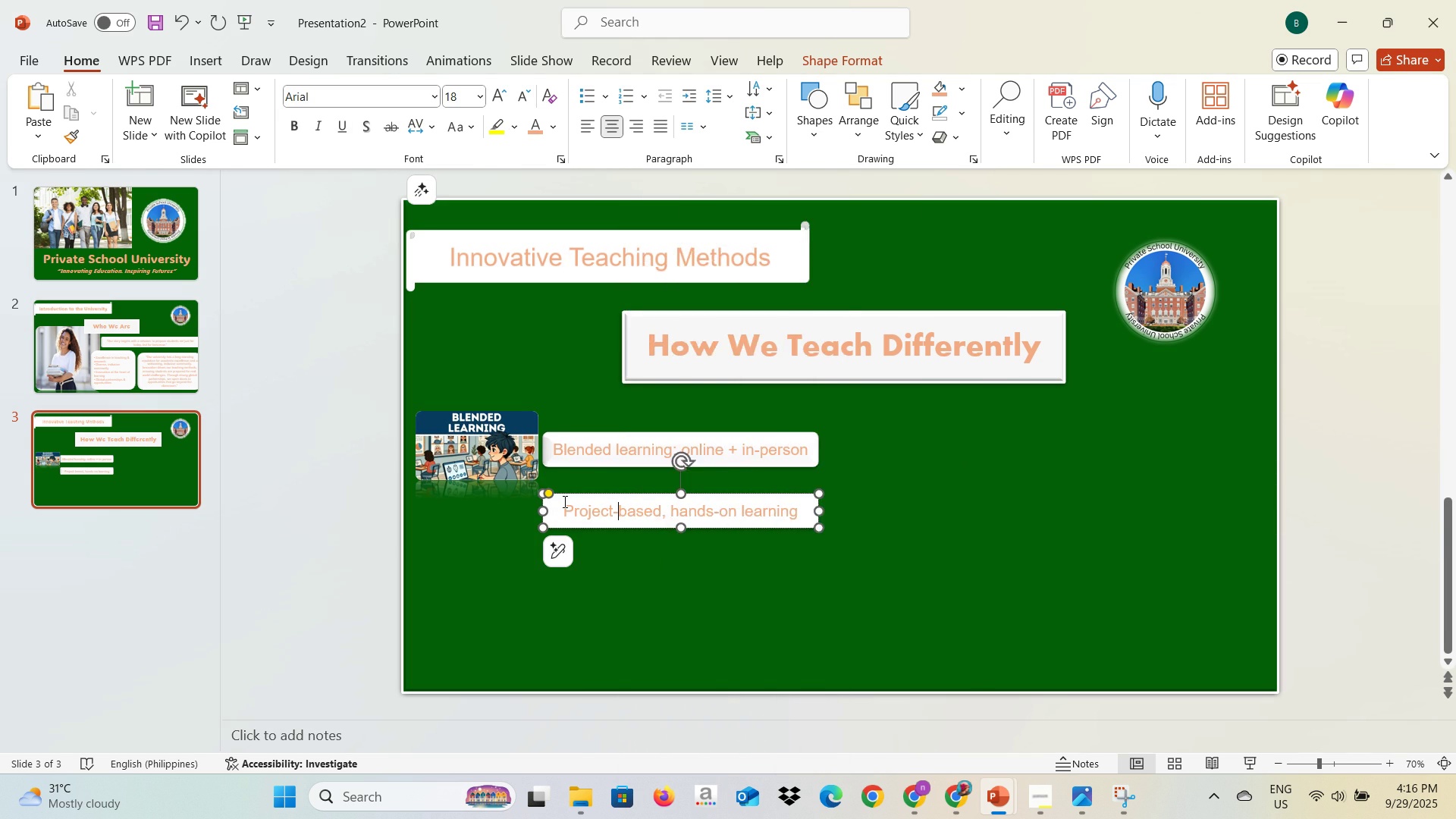 
key(Alt+Tab)
 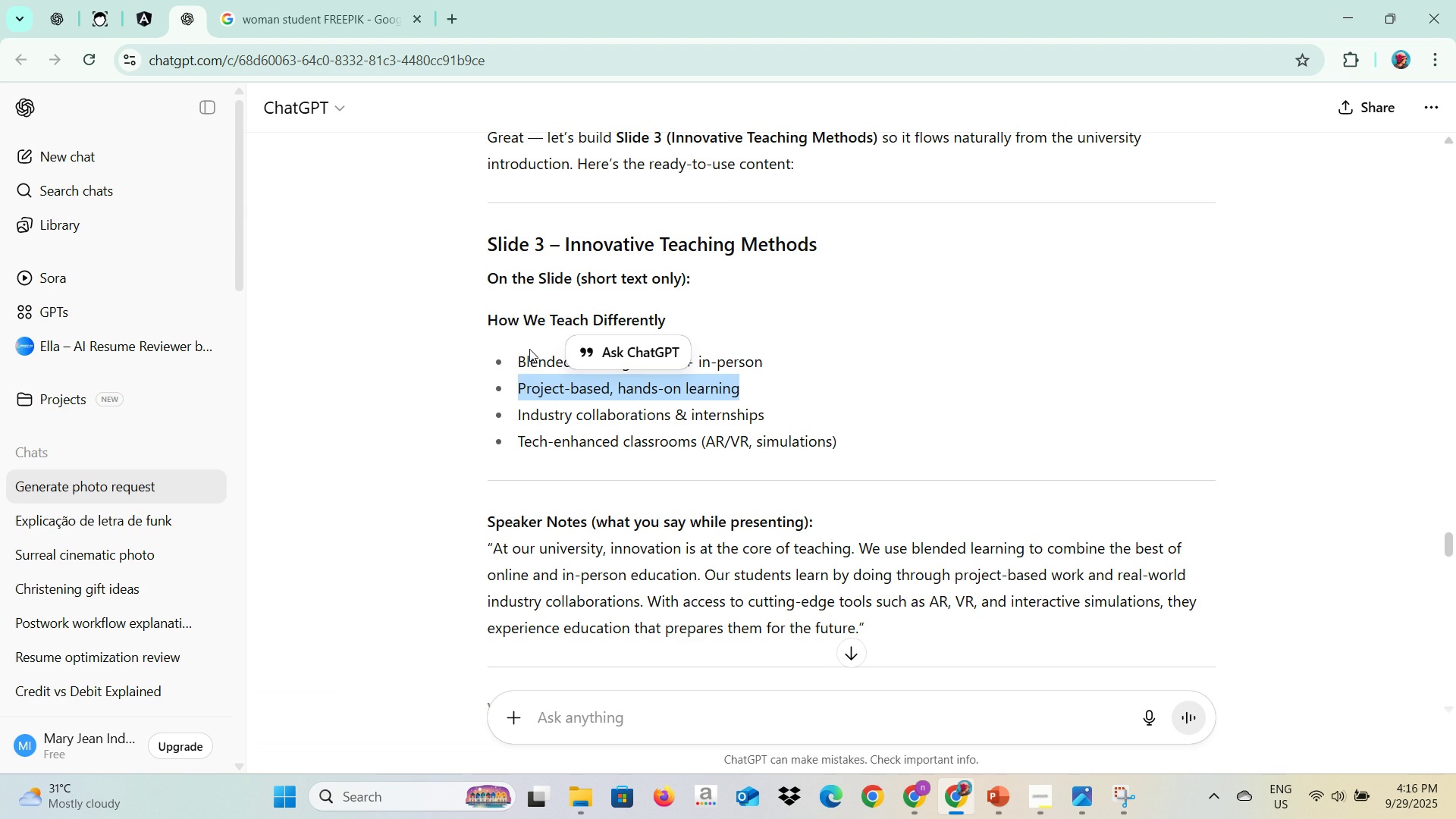 
key(Alt+AltLeft)
 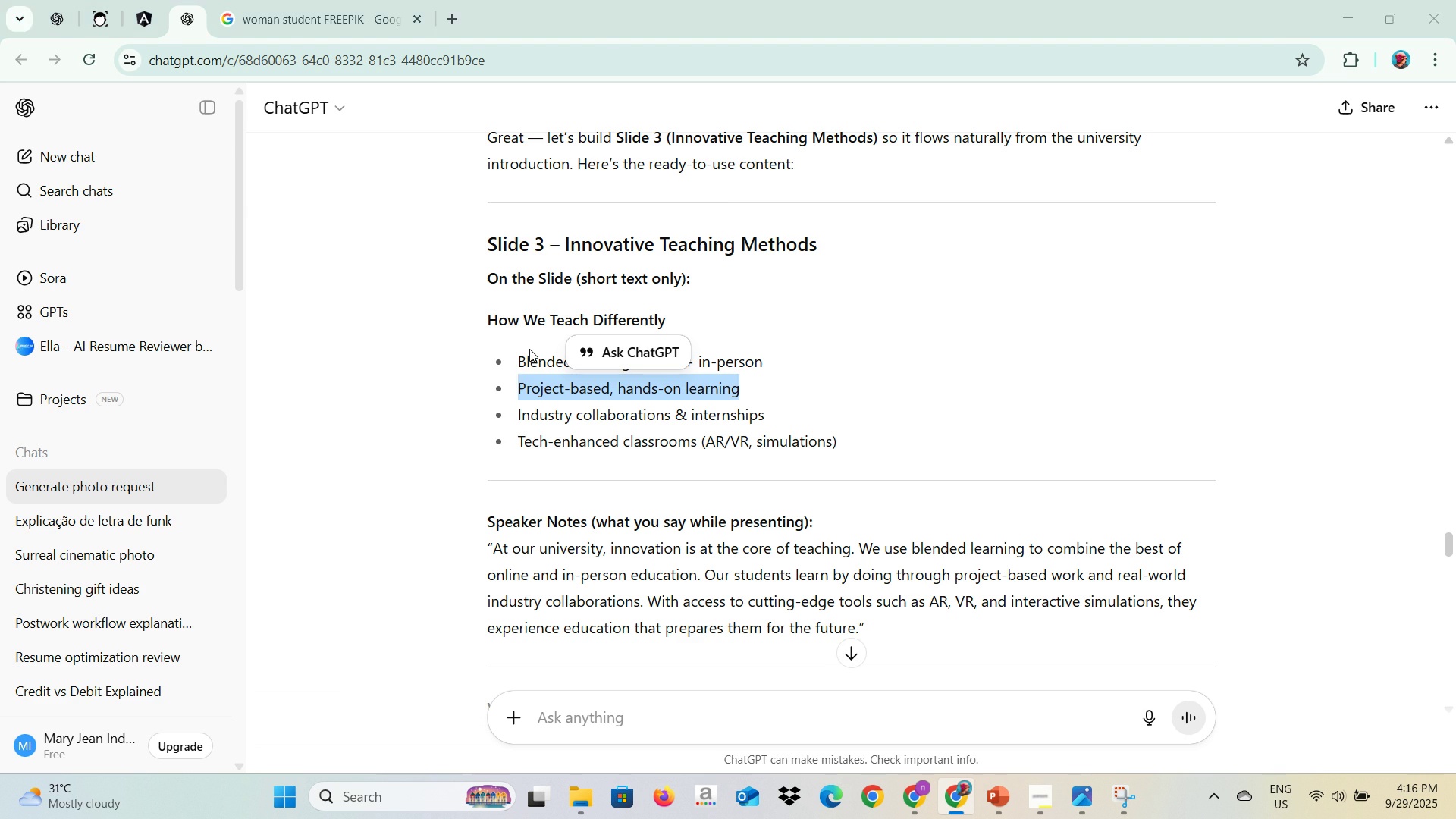 
key(Alt+Tab)
 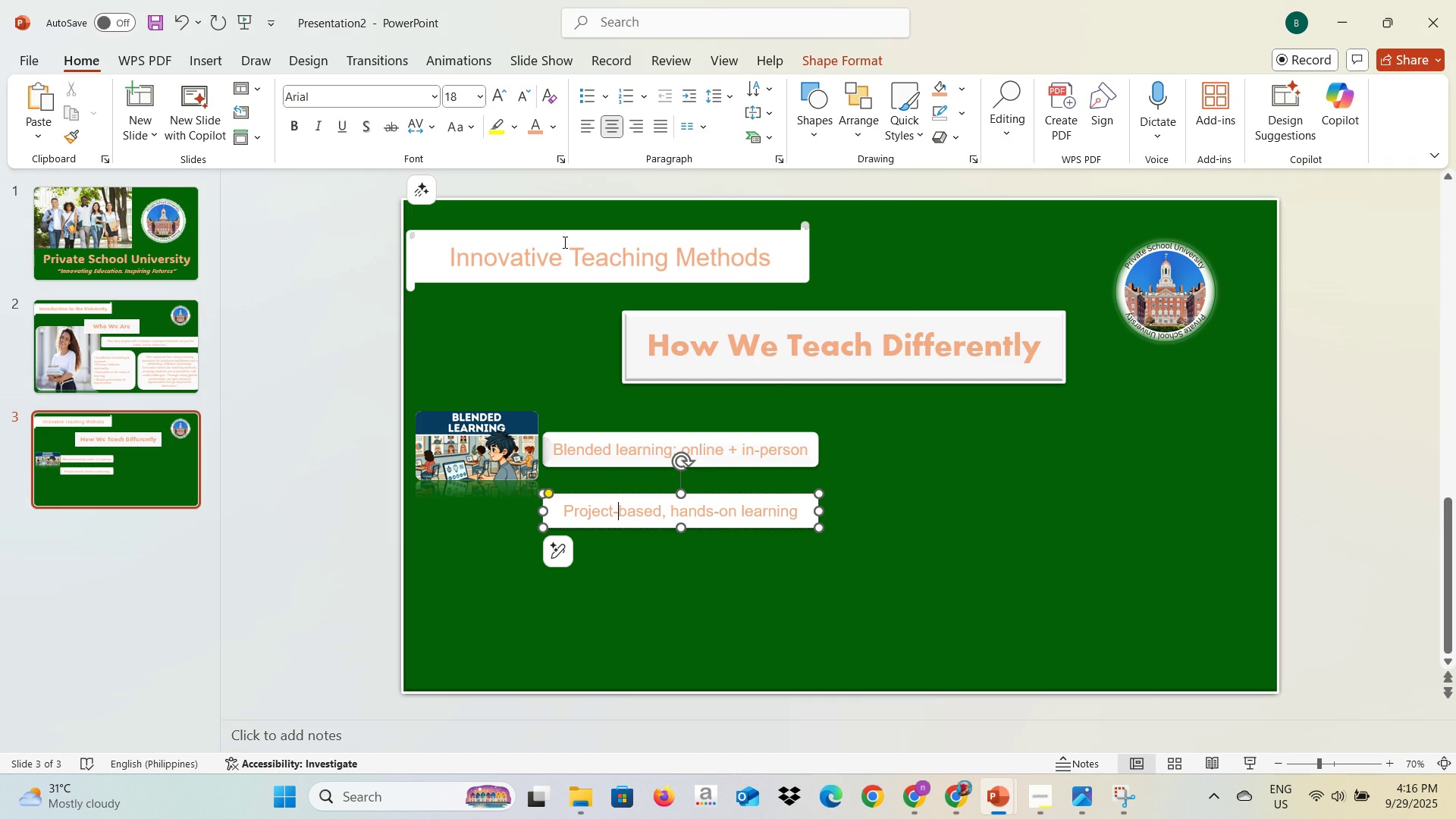 
key(Alt+Tab)
 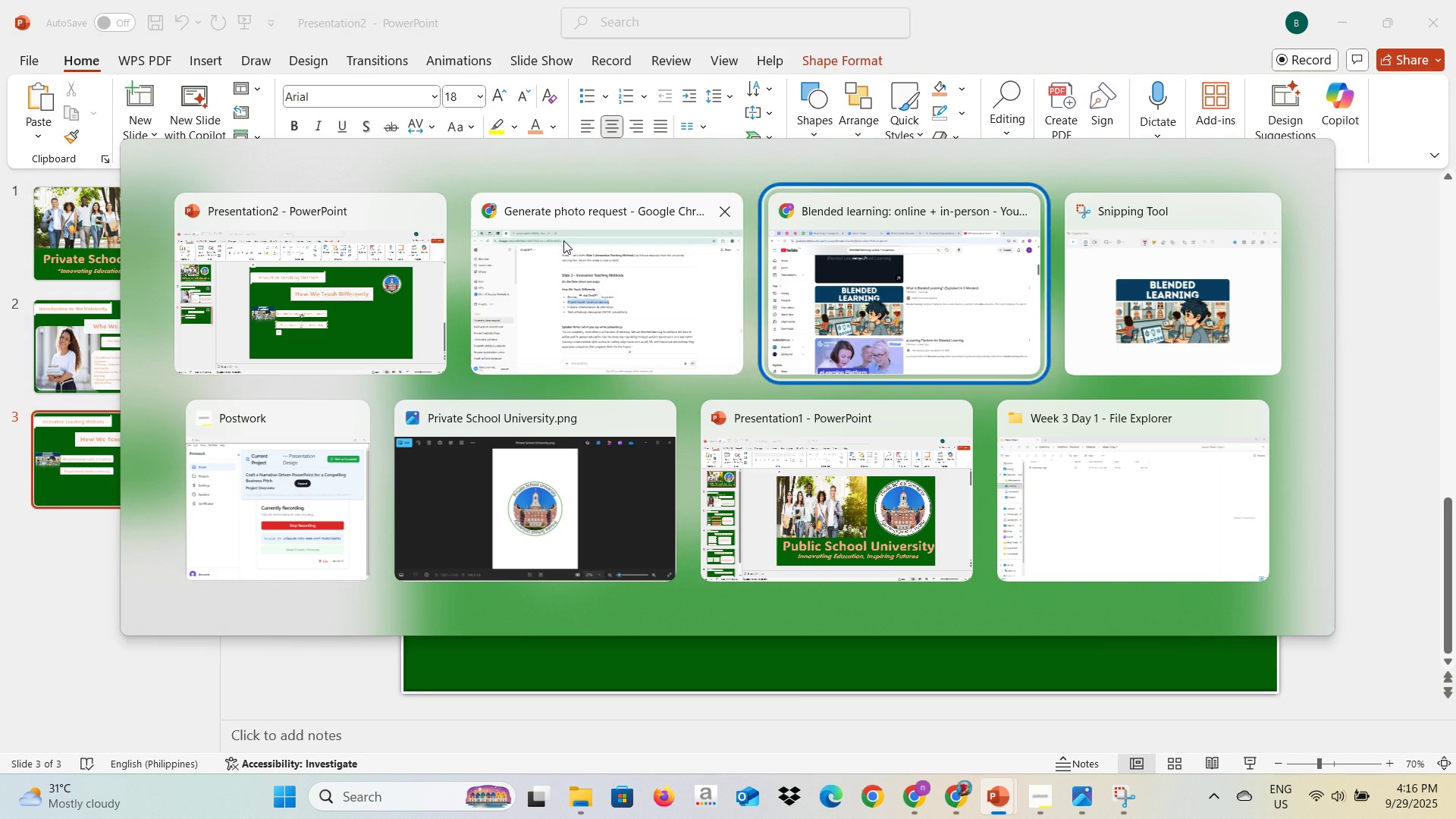 
key(Alt+Tab)
 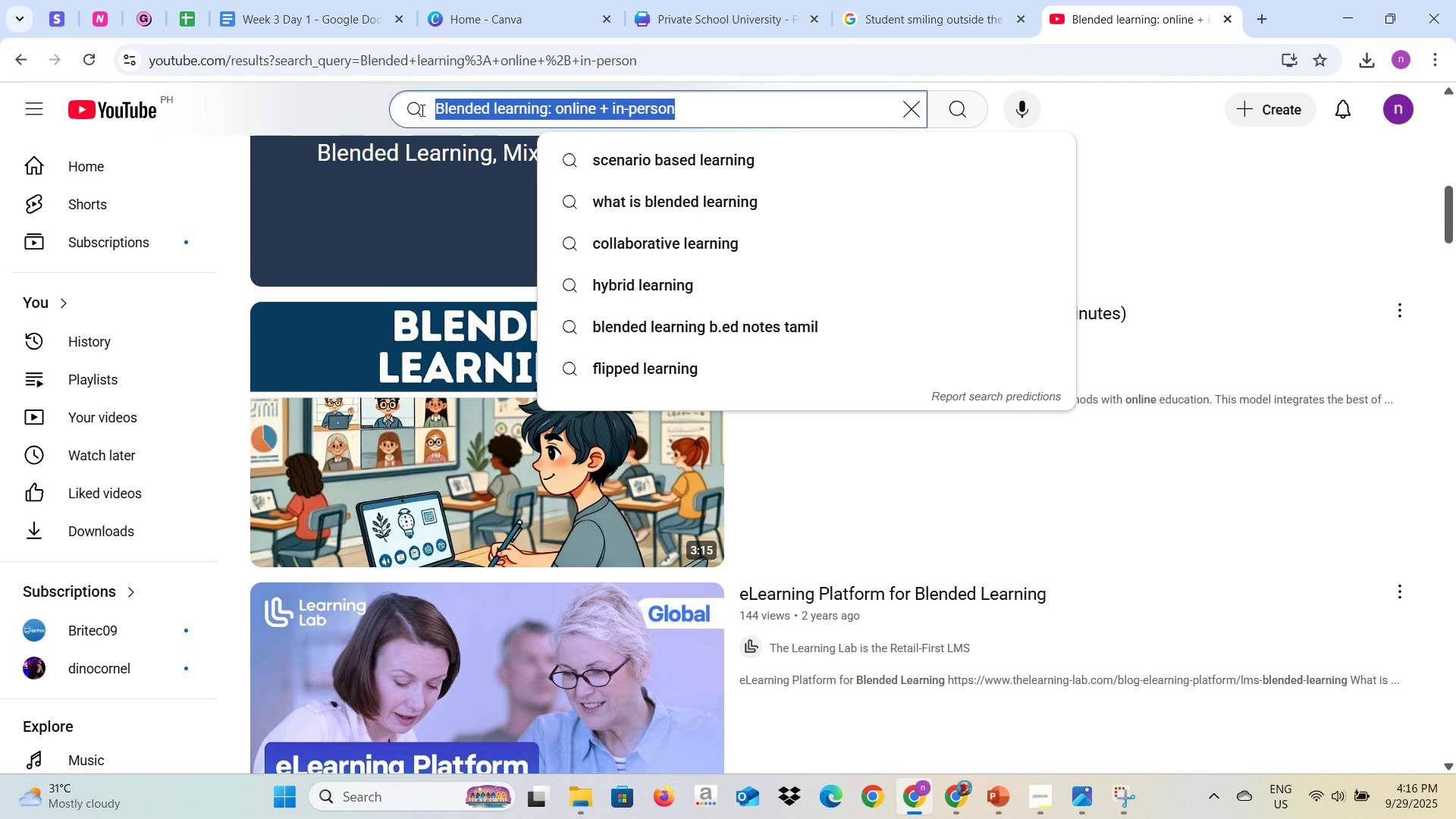 
key(Control+V)
 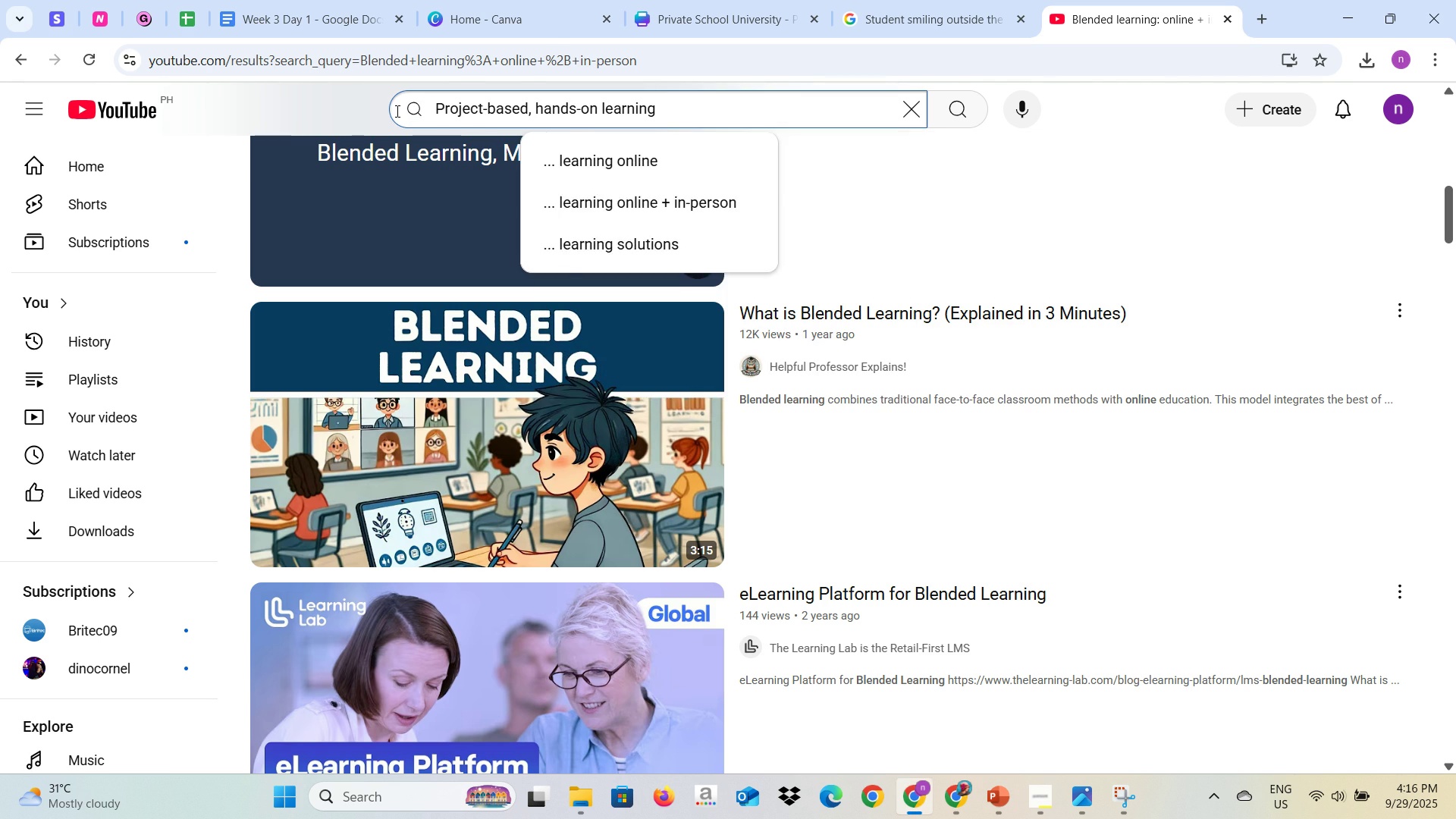 
key(Enter)
 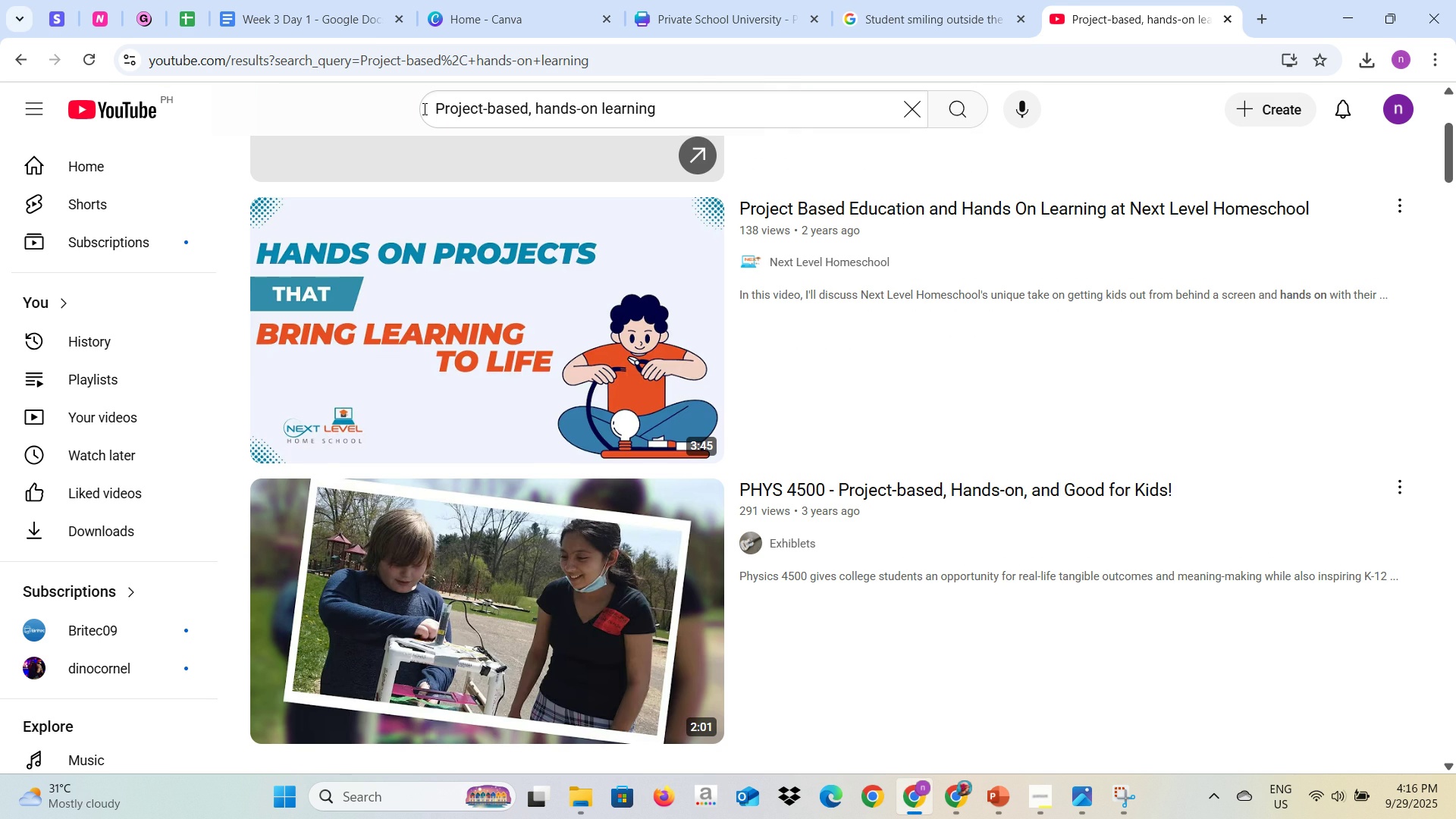 
wait(8.82)
 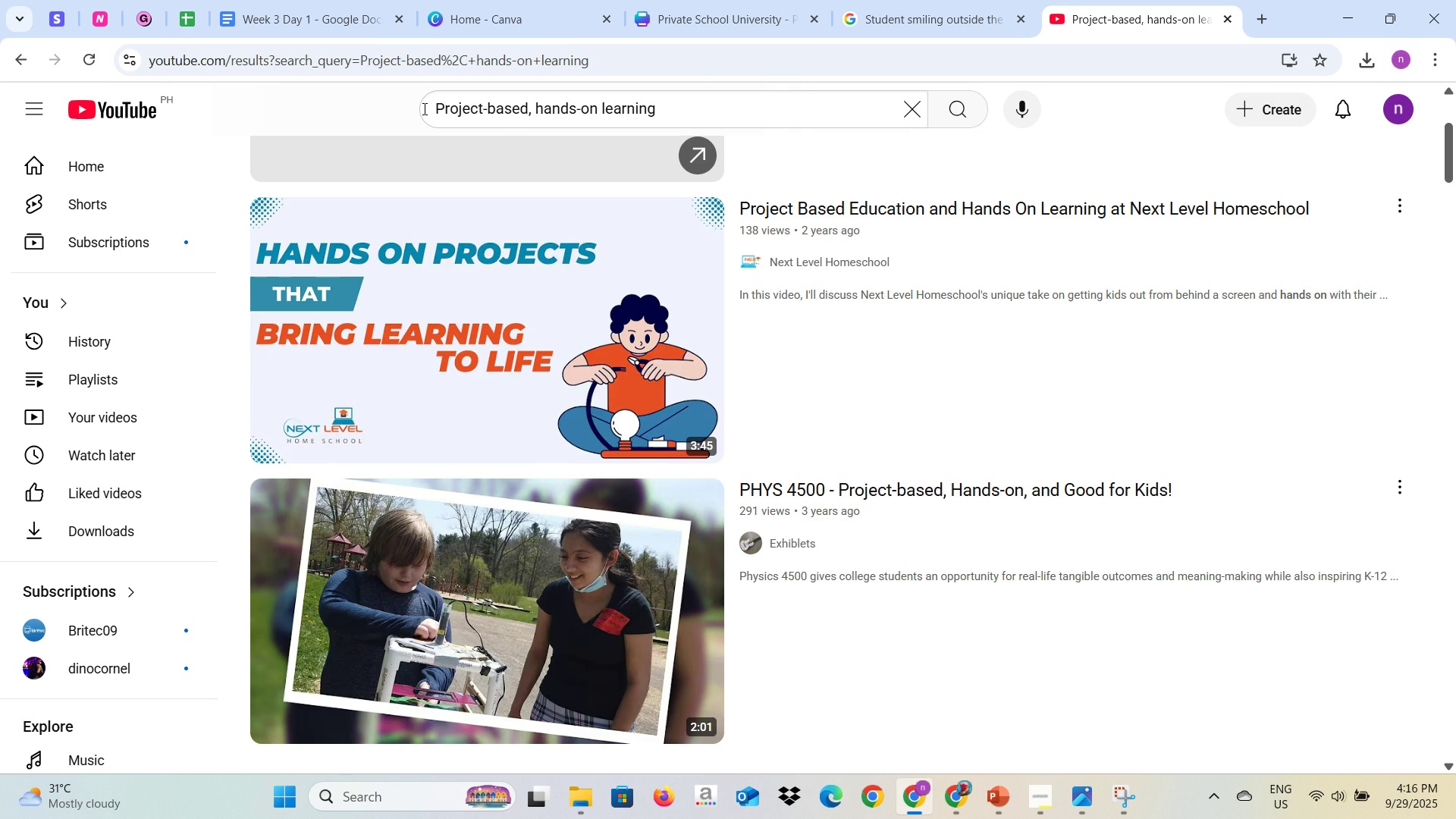 
key(Alt+AltLeft)
 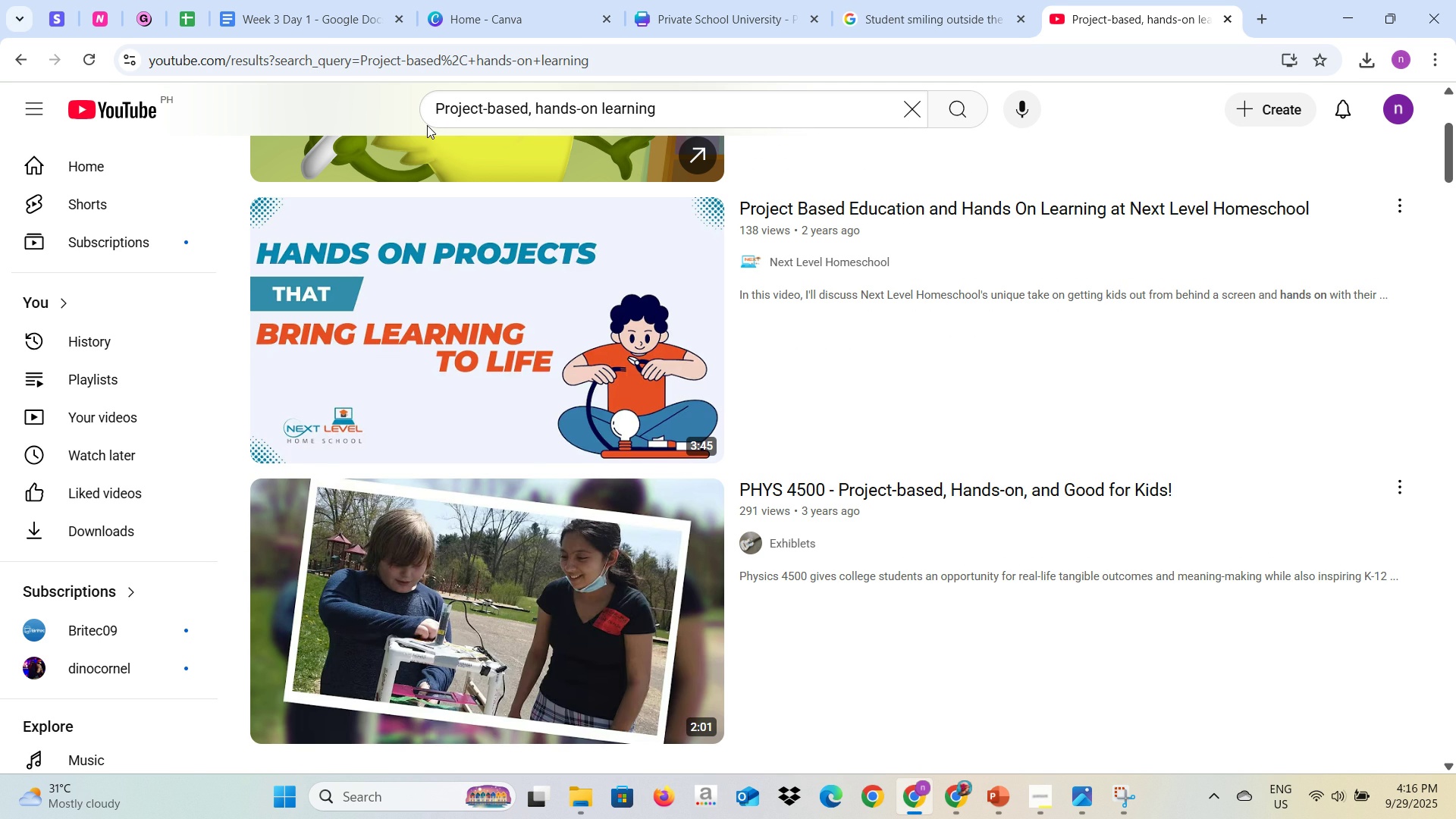 
key(Alt+Tab)
 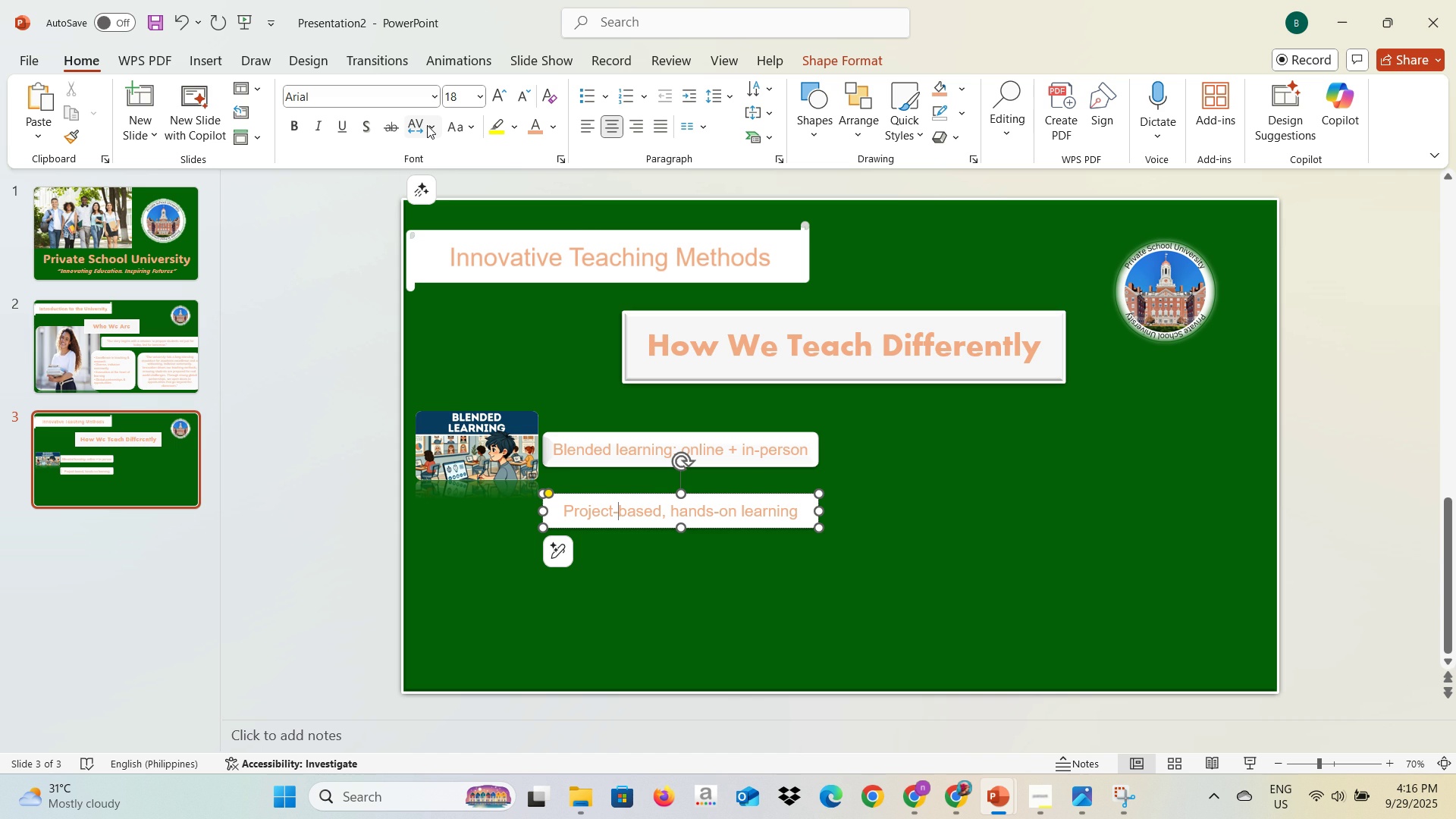 
key(Alt+AltLeft)
 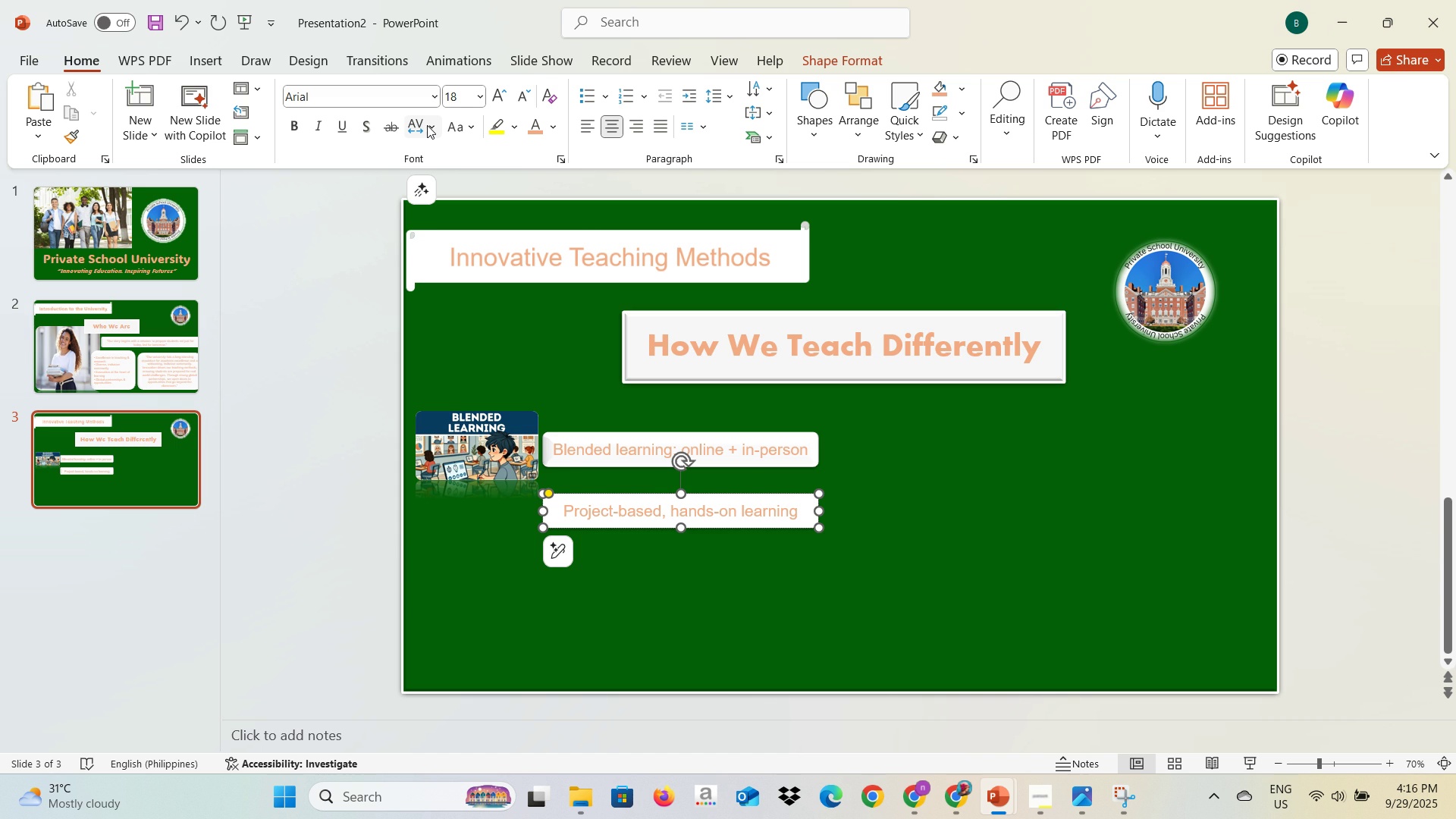 
key(Alt+Tab)
 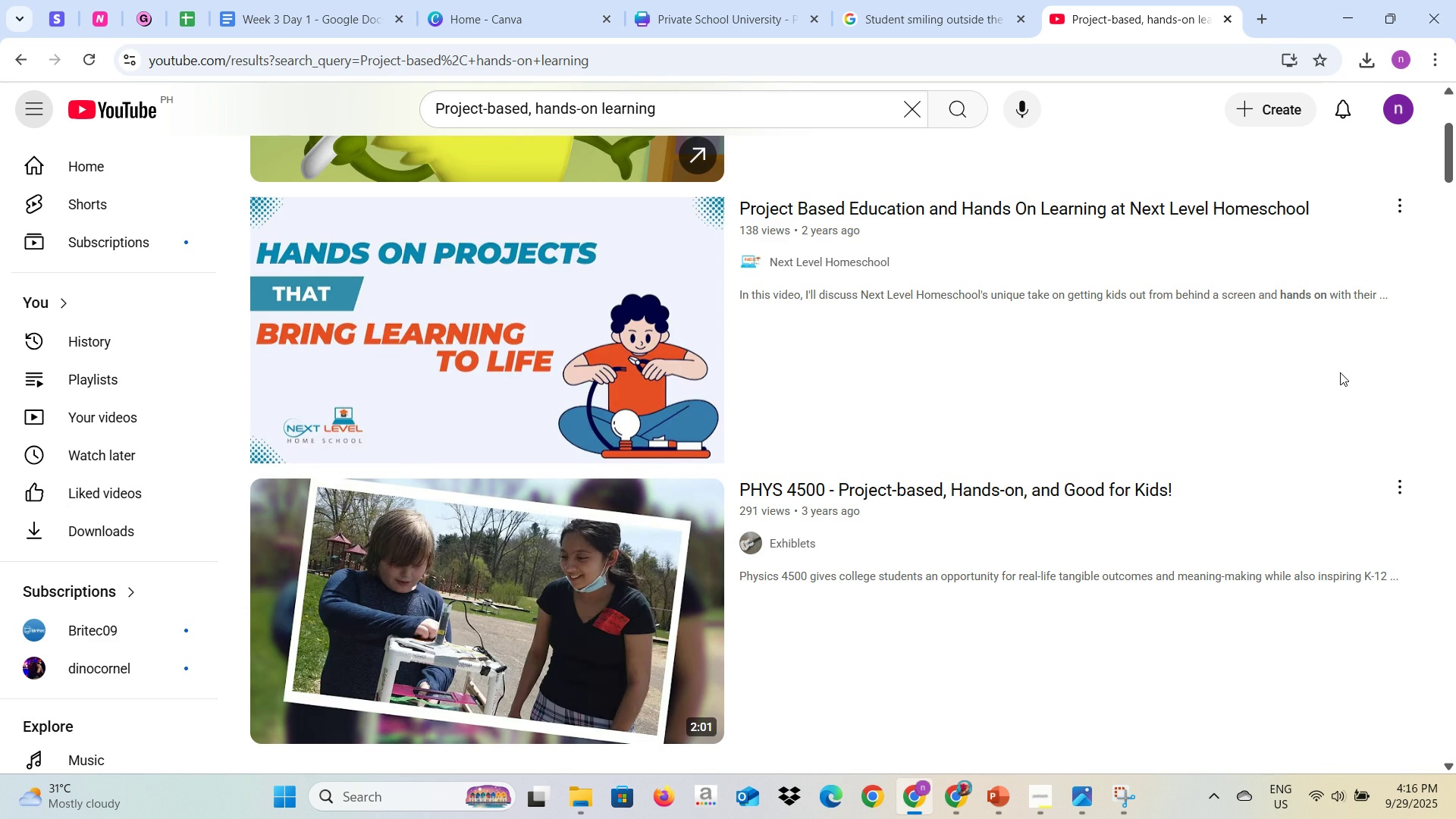 
scroll: coordinate [1338, 372], scroll_direction: down, amount: 3.0
 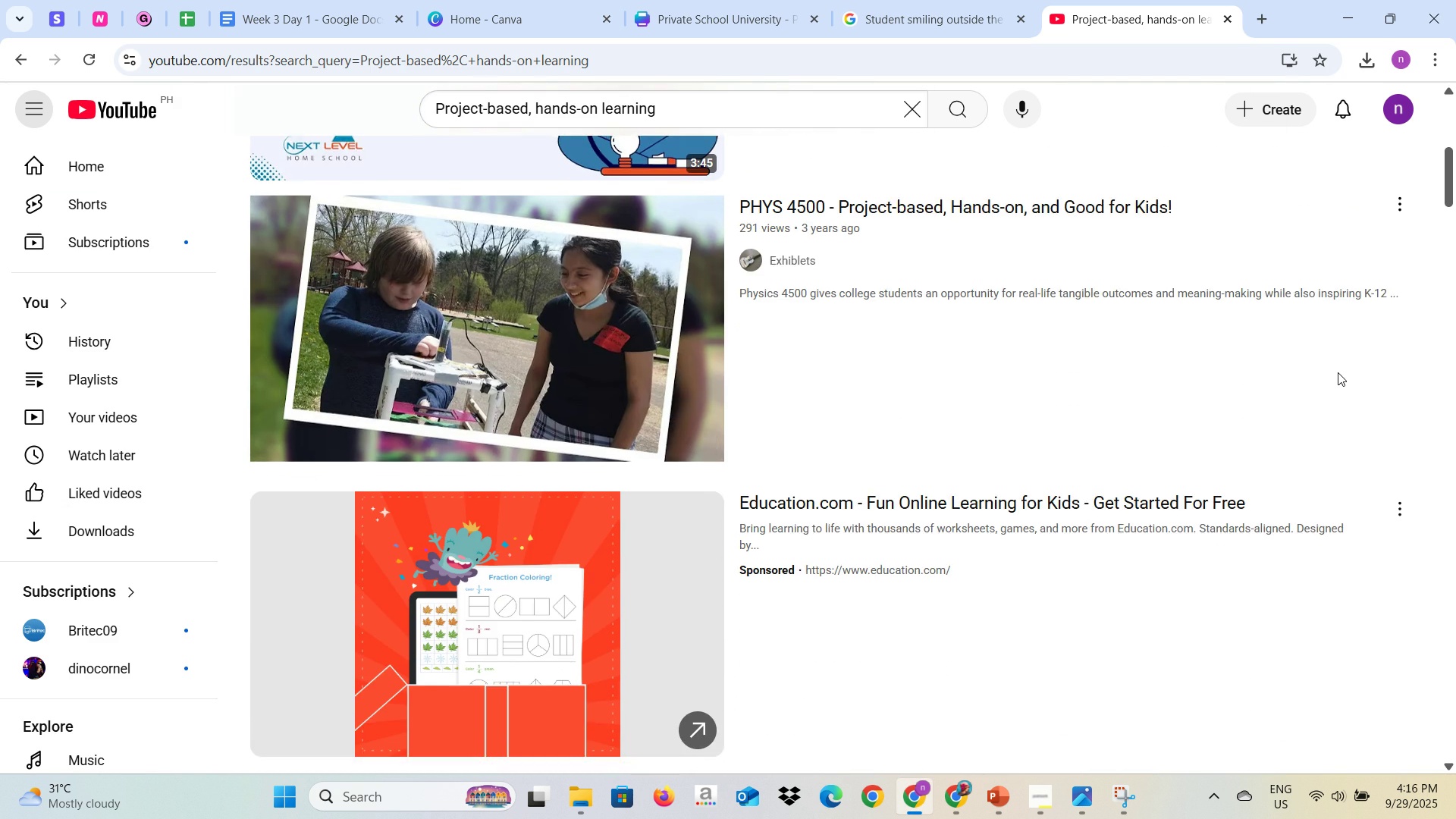 
scroll: coordinate [1338, 372], scroll_direction: up, amount: 3.0
 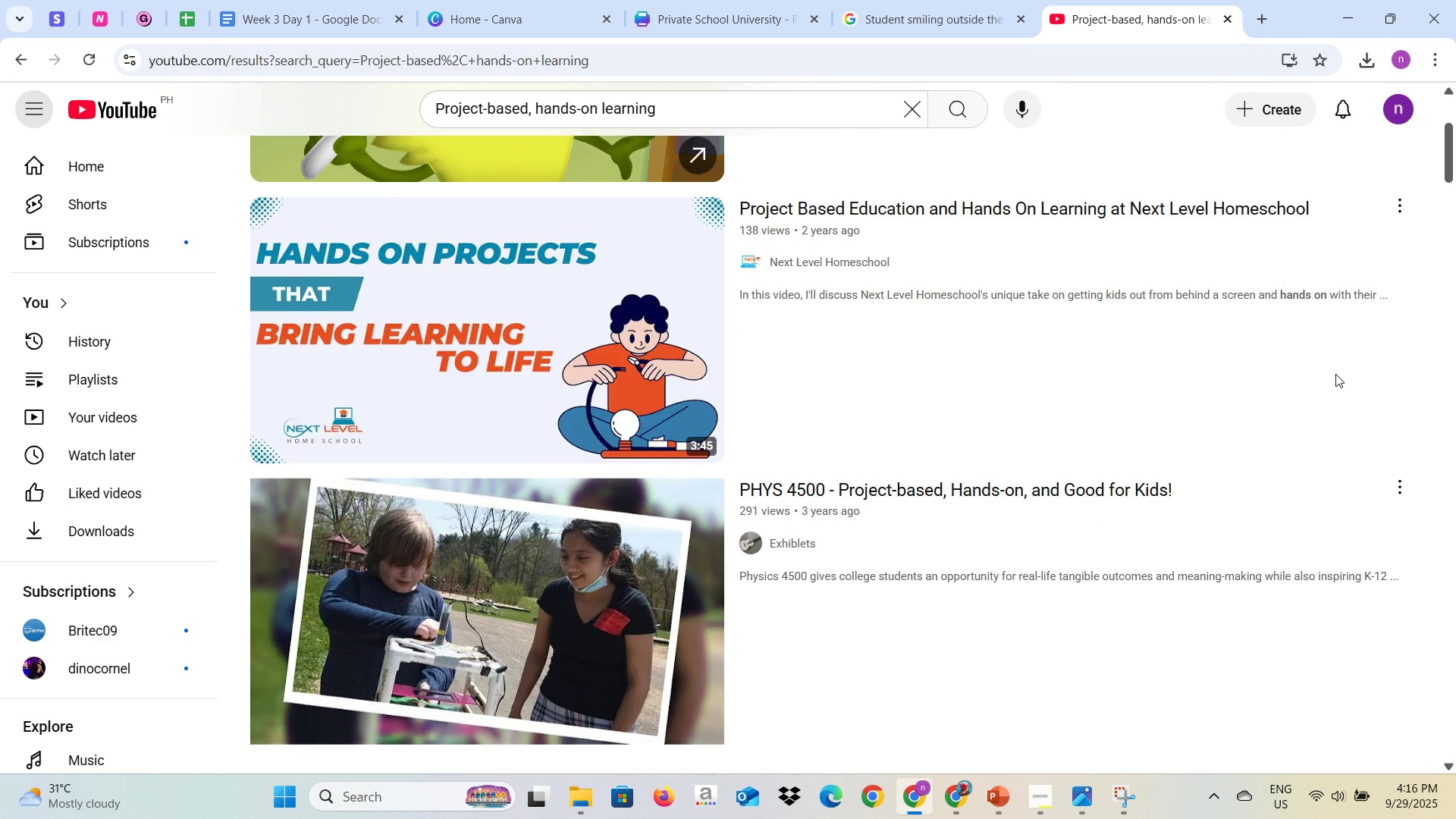 
scroll: coordinate [1338, 375], scroll_direction: down, amount: 15.0
 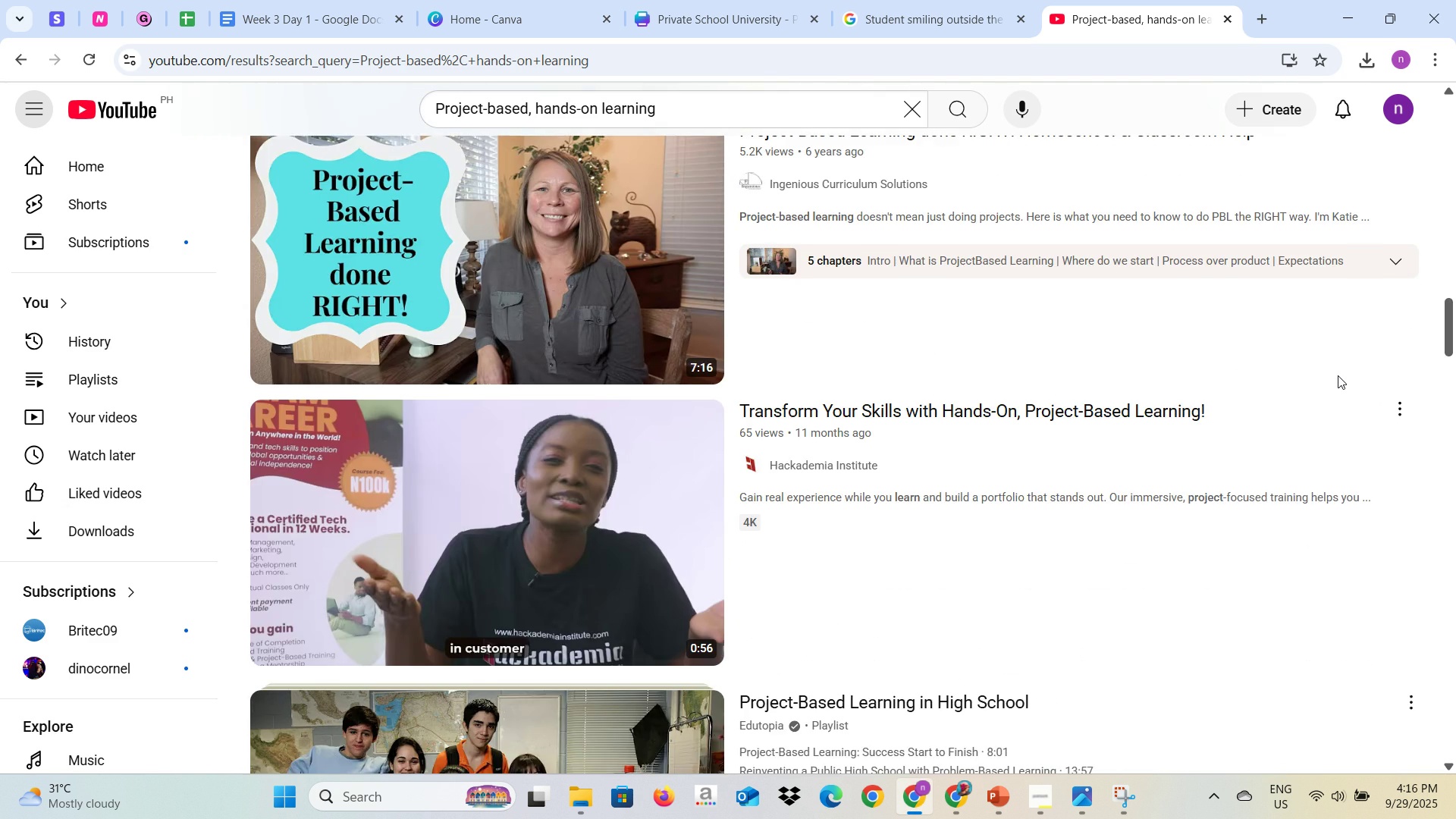 
scroll: coordinate [1333, 377], scroll_direction: up, amount: 22.0
 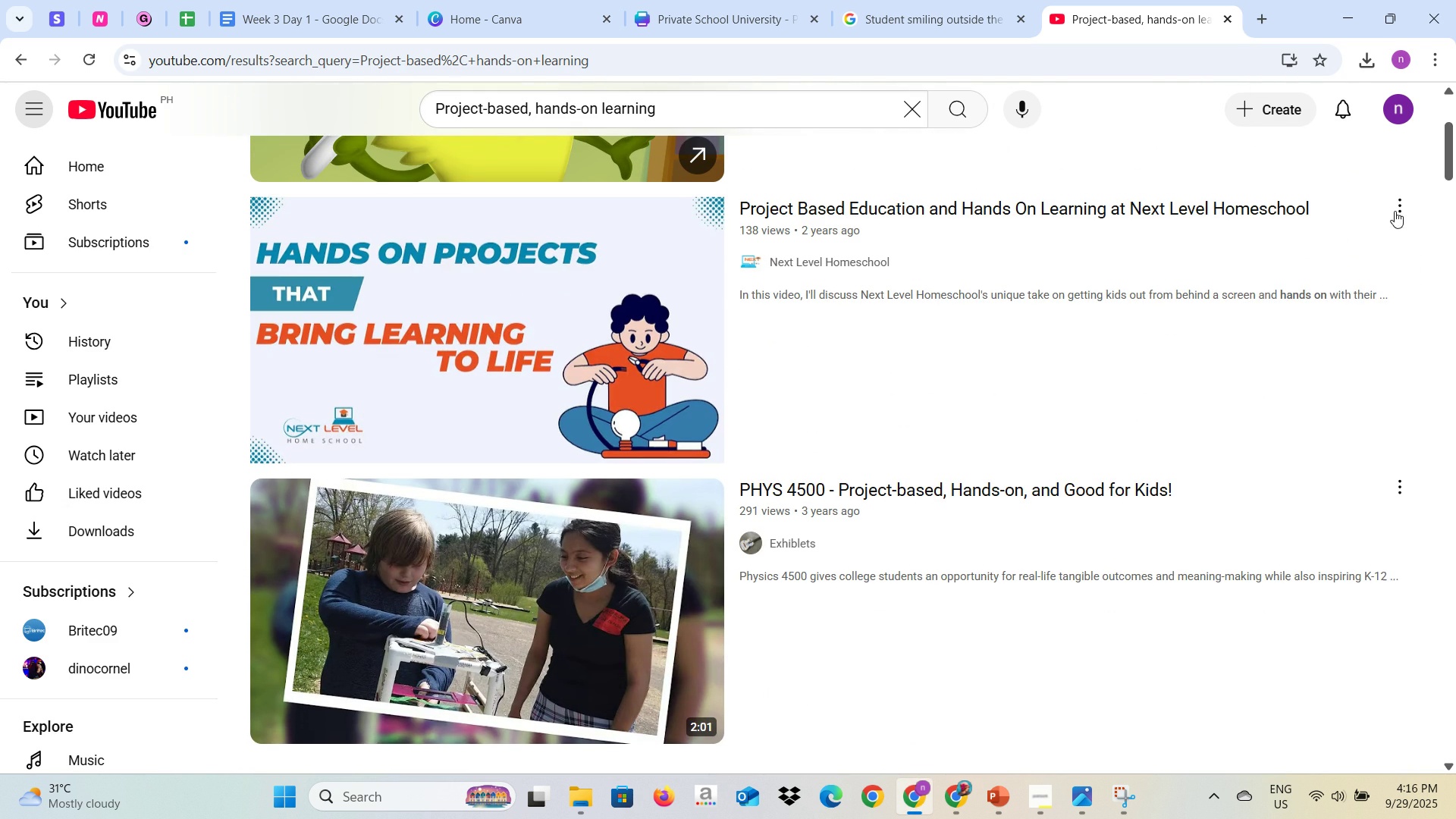 
left_click([1397, 206])
 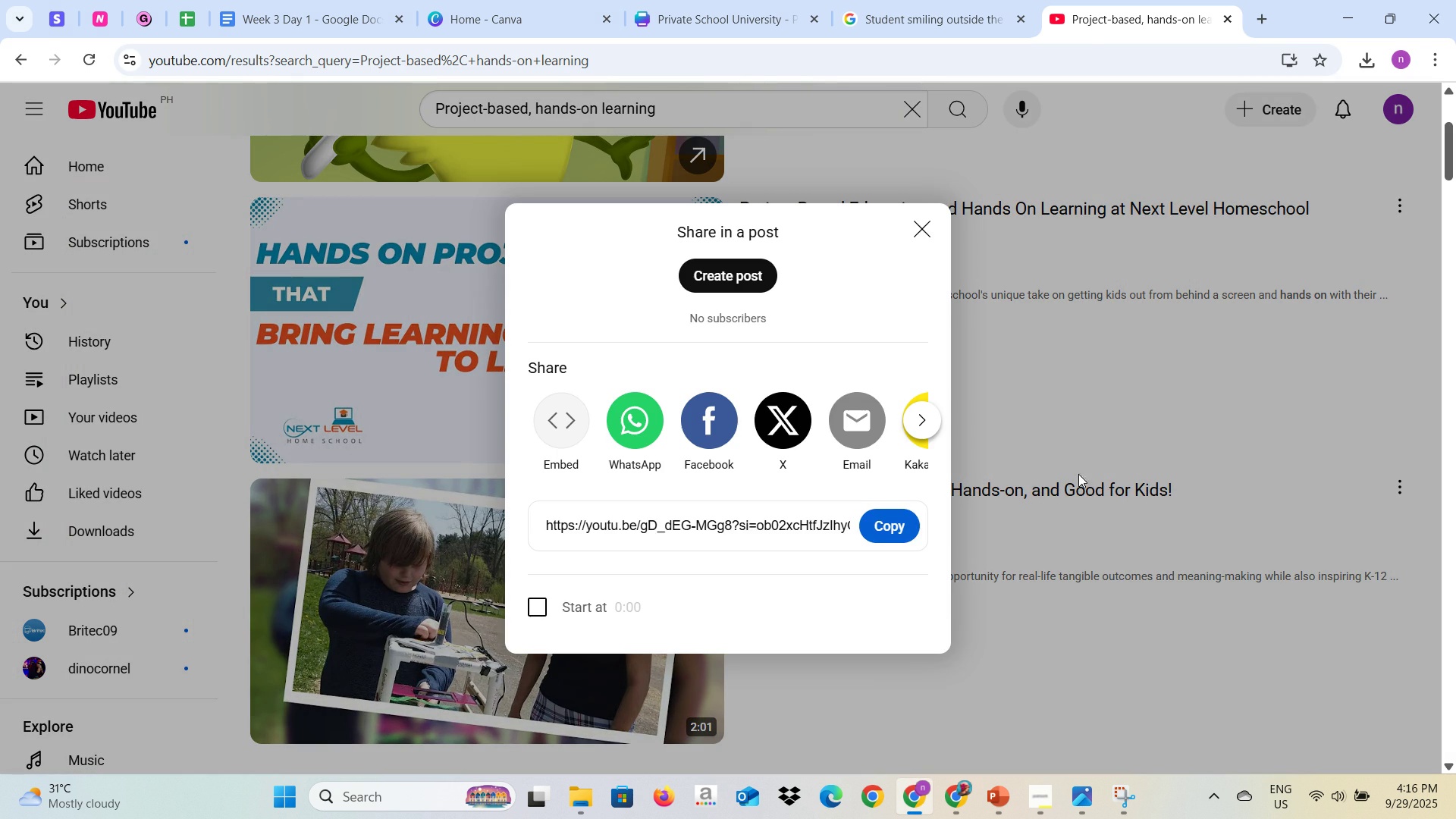 
left_click([882, 518])
 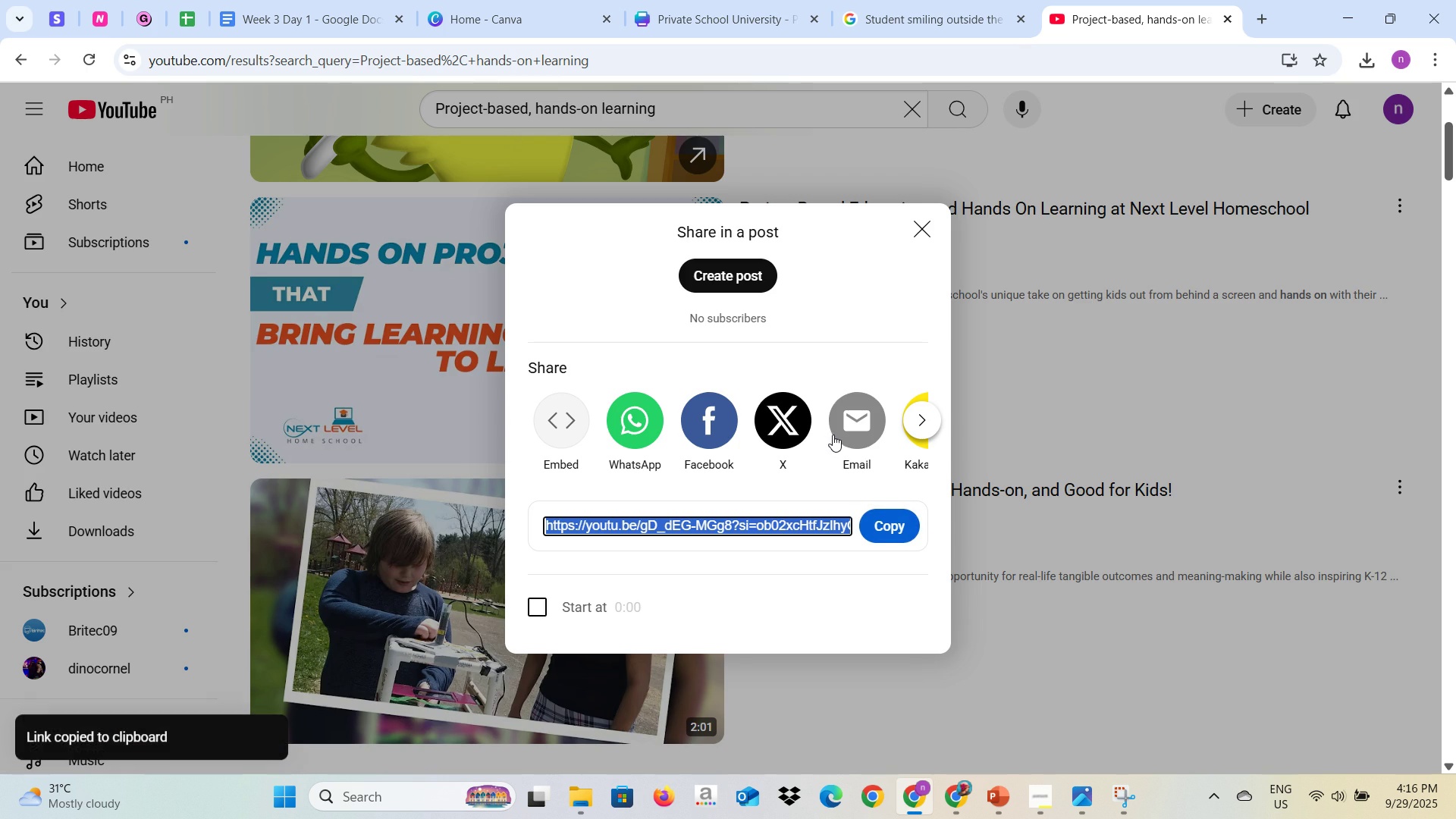 
key(Alt+AltLeft)
 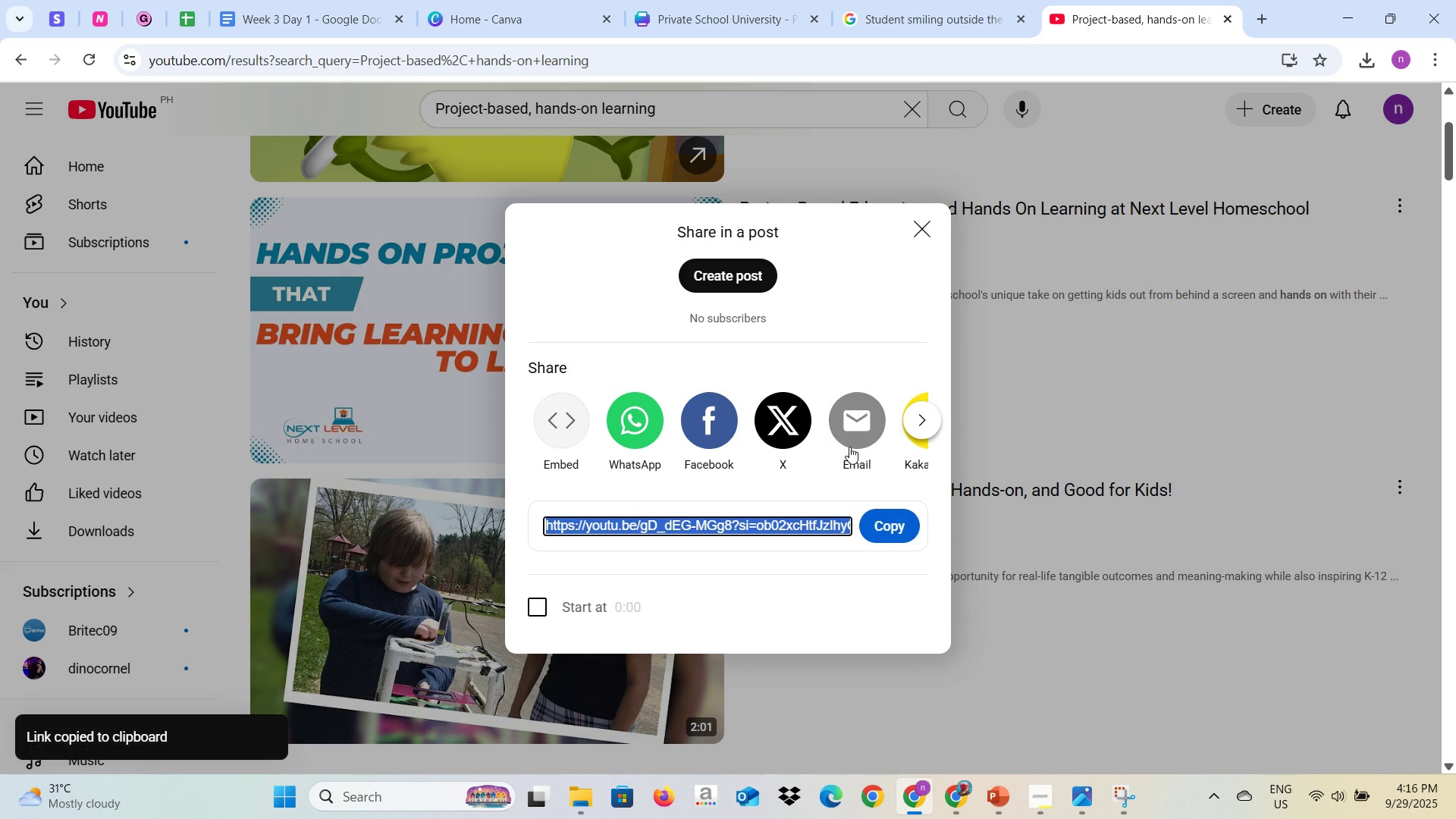 
key(Alt+Tab)
 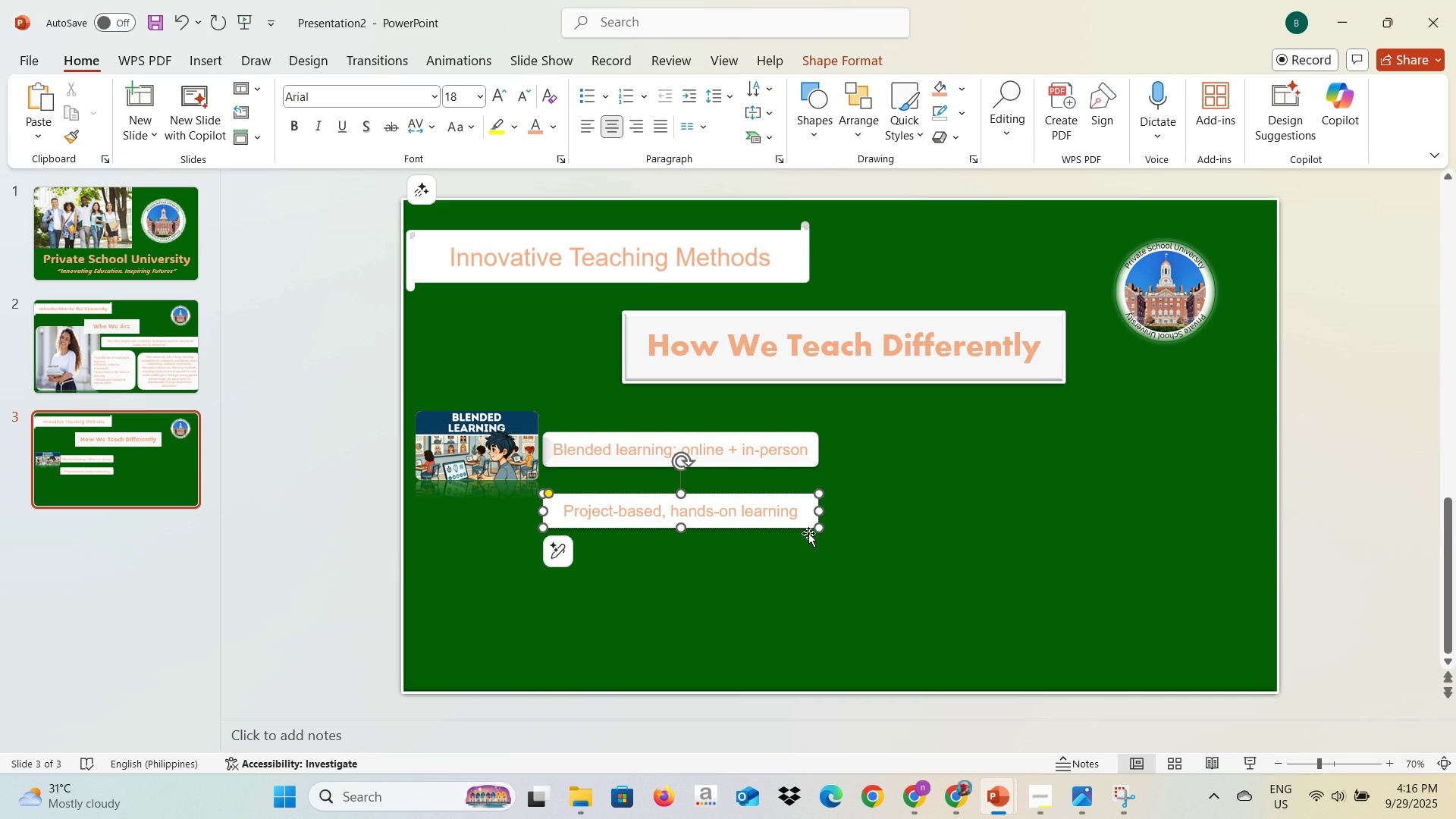 
left_click([802, 551])
 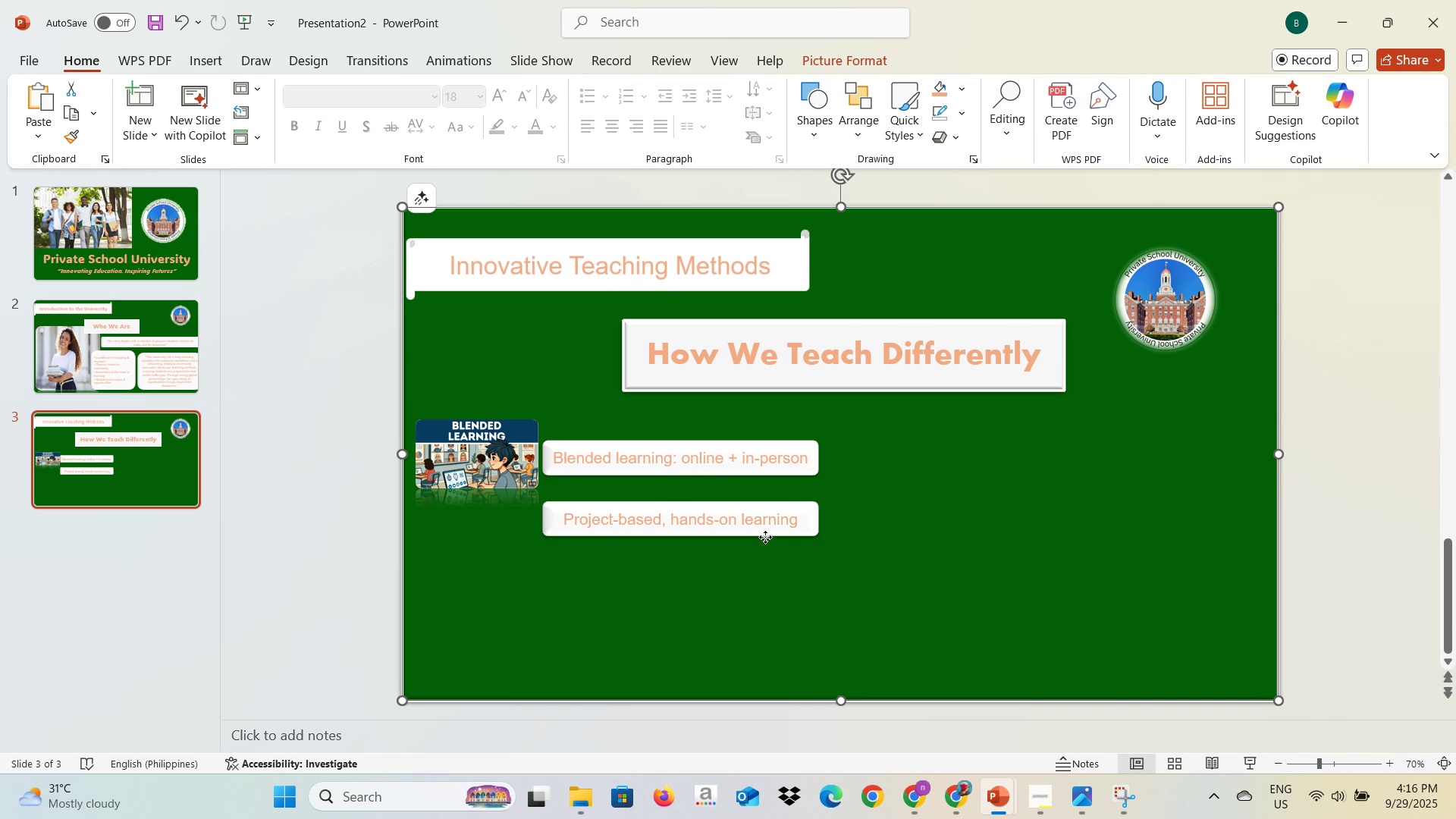 
left_click([765, 537])
 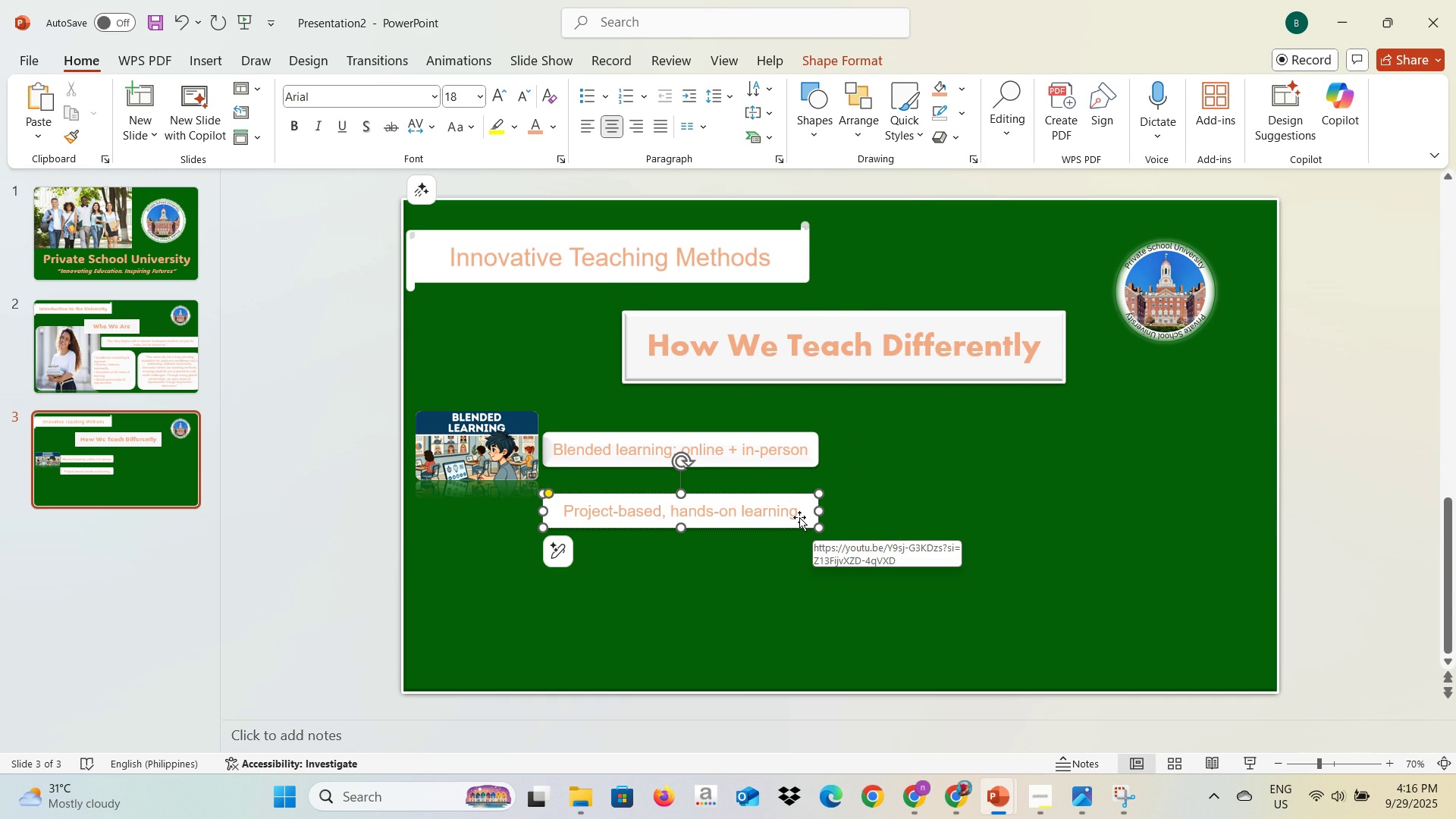 
right_click([799, 519])
 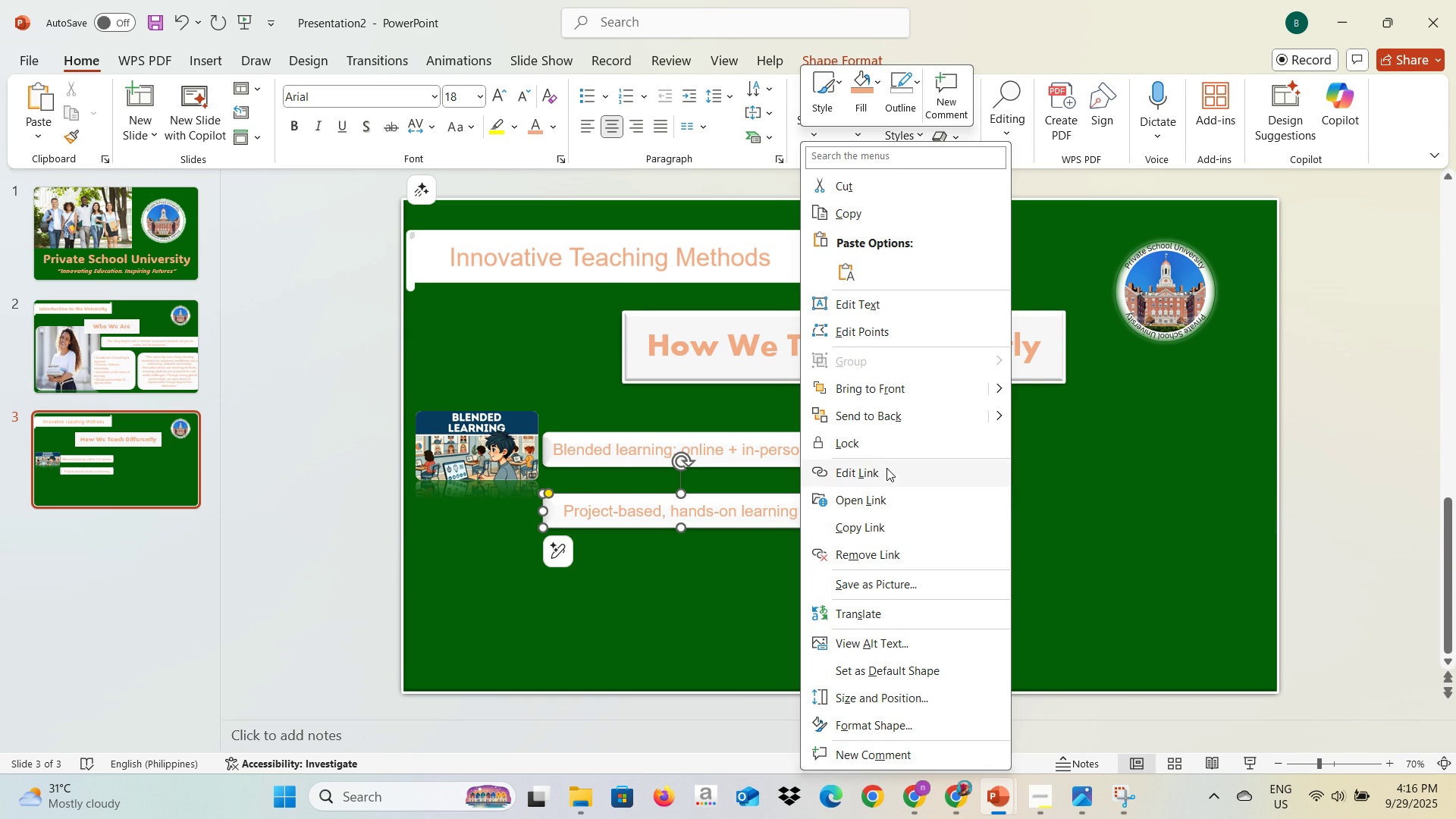 
left_click([886, 469])
 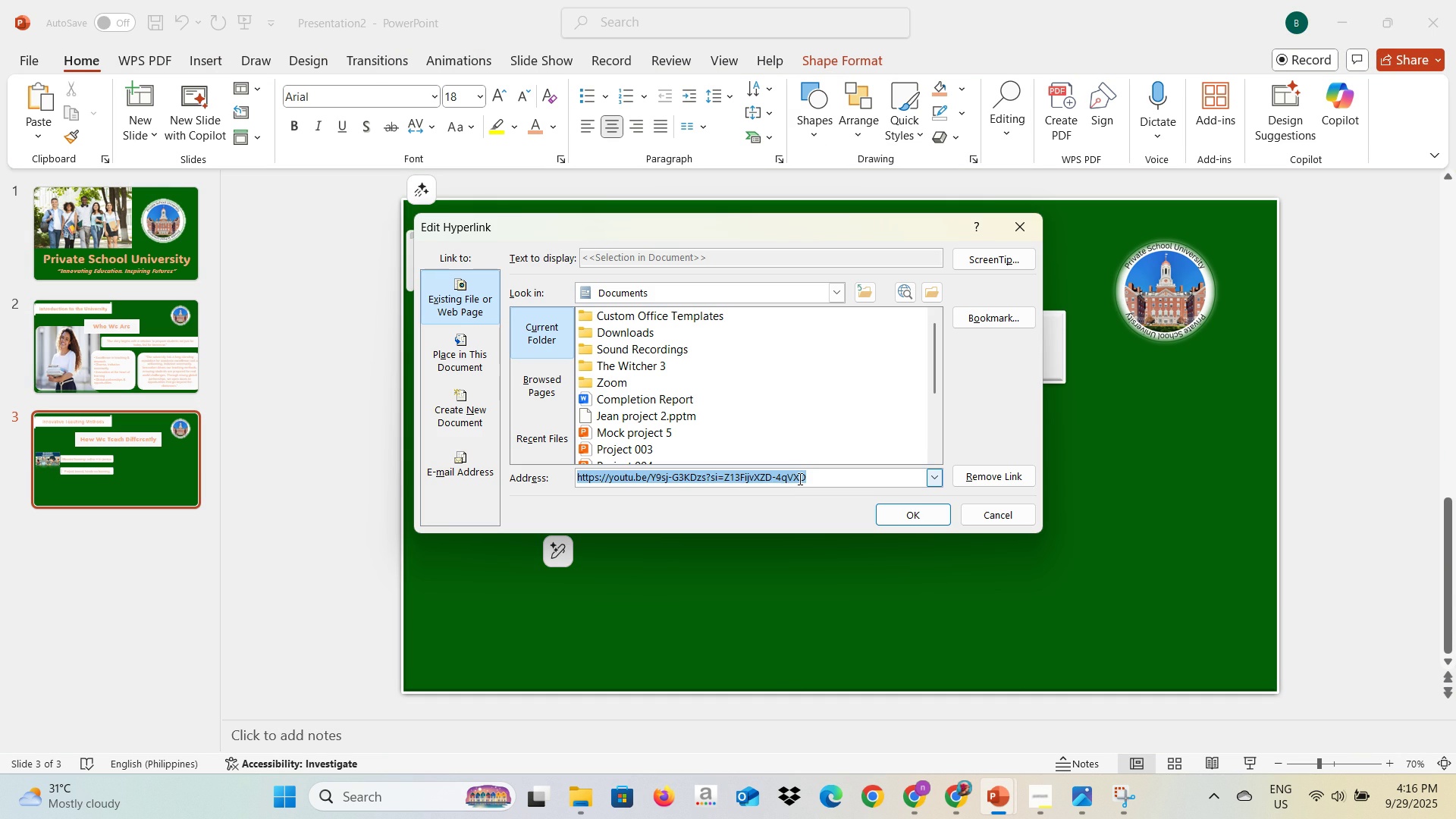 
key(Control+V)
 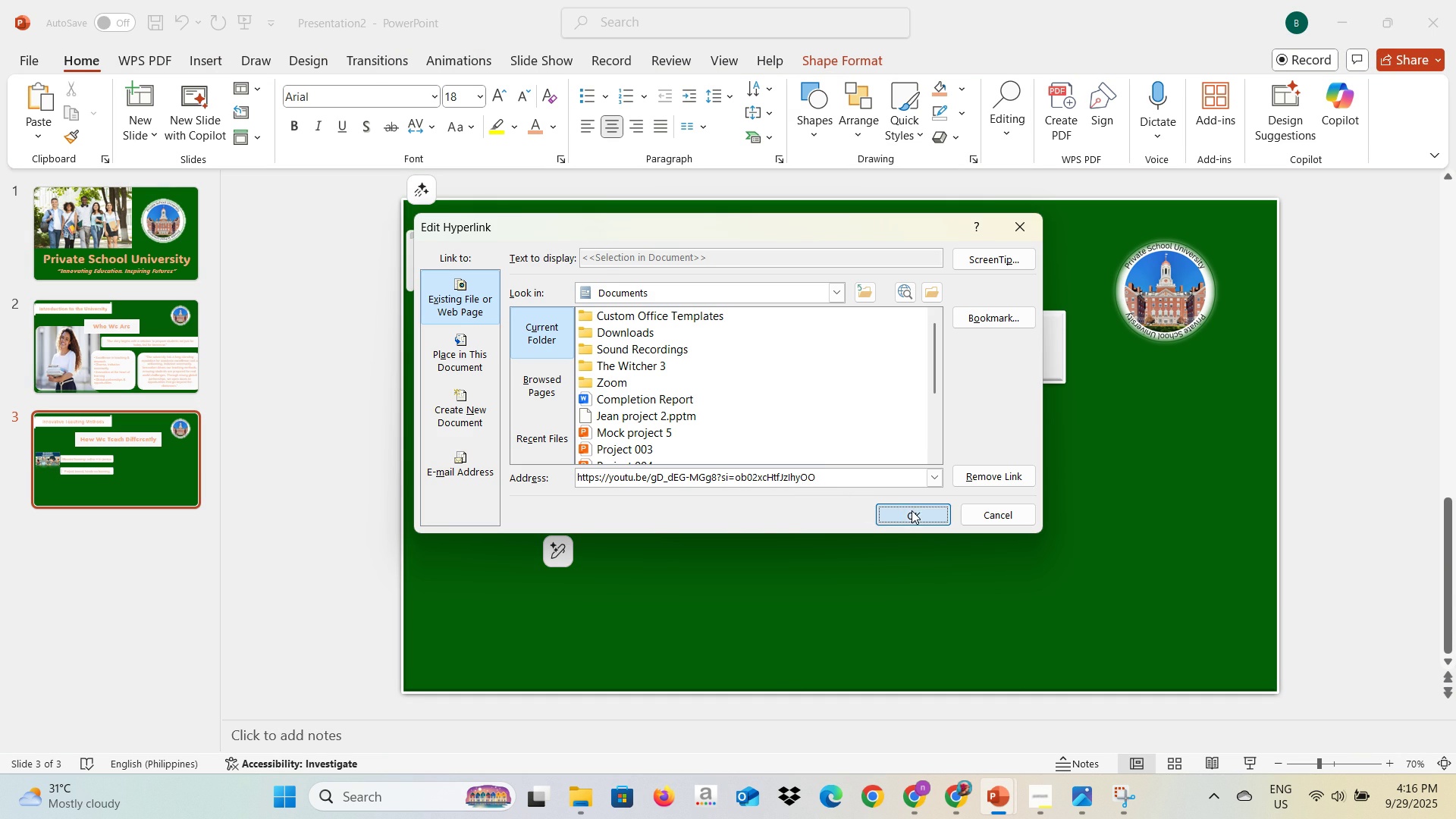 
left_click([912, 510])
 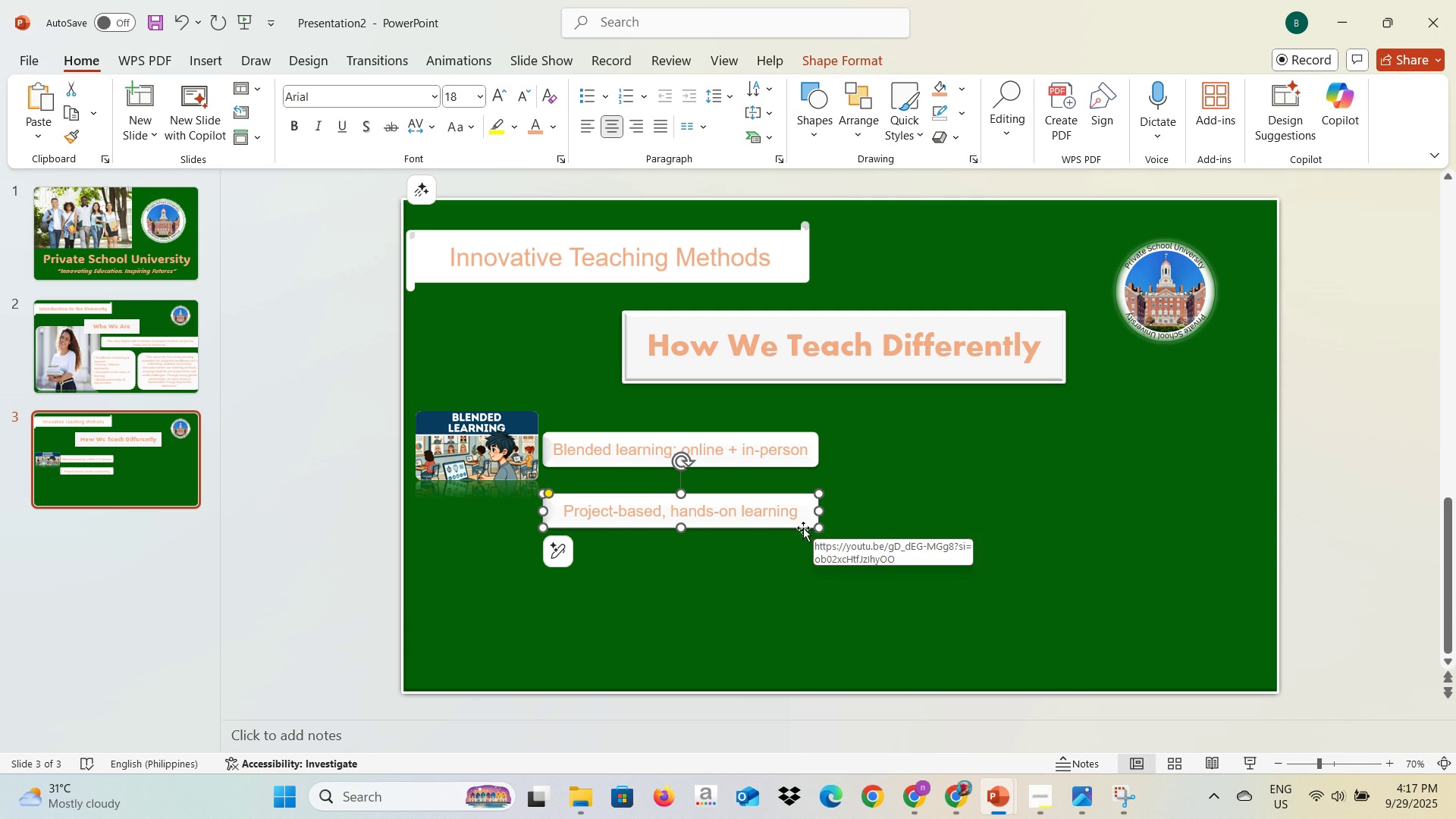 
left_click([798, 536])
 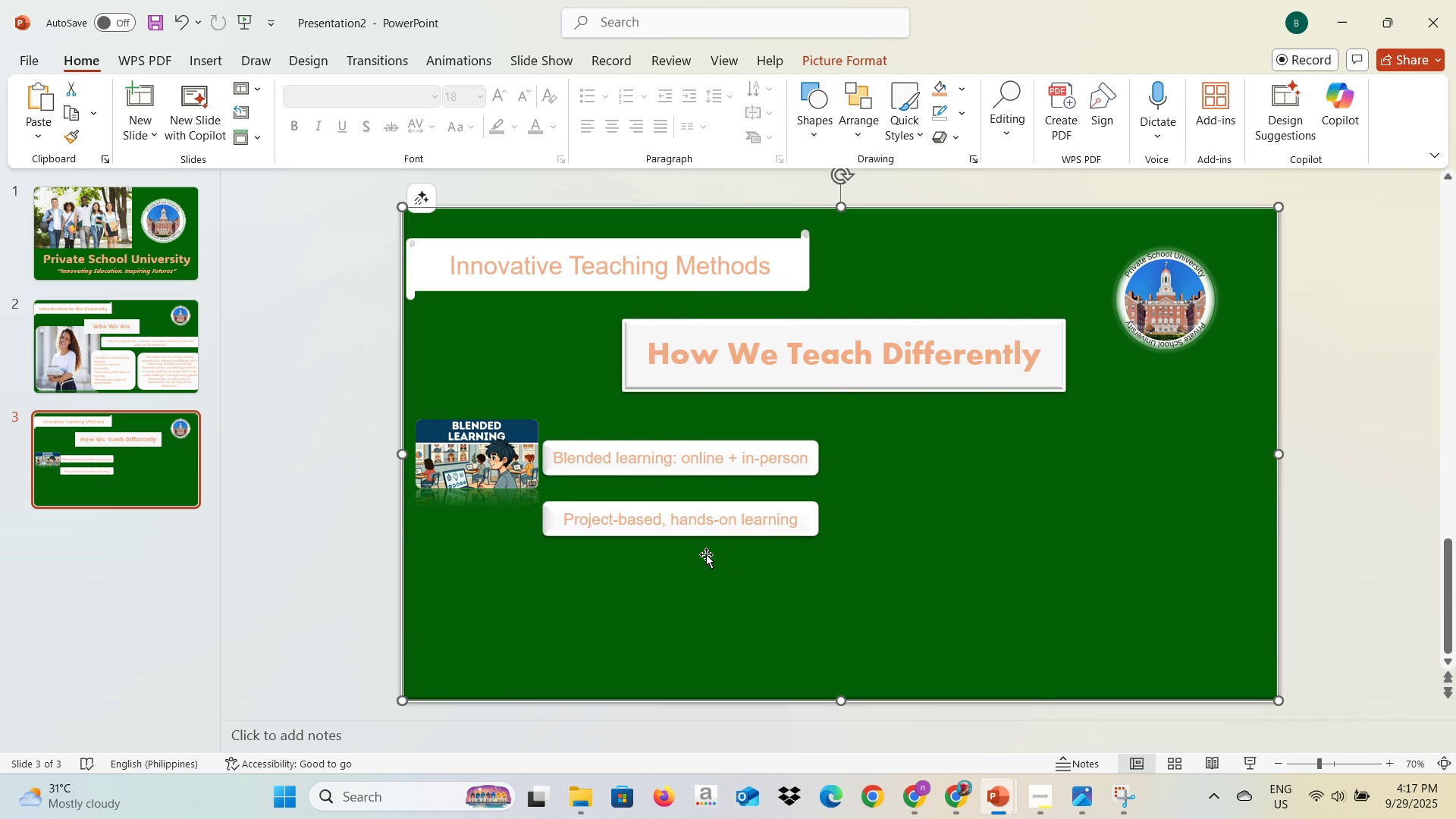 
key(Alt+AltLeft)
 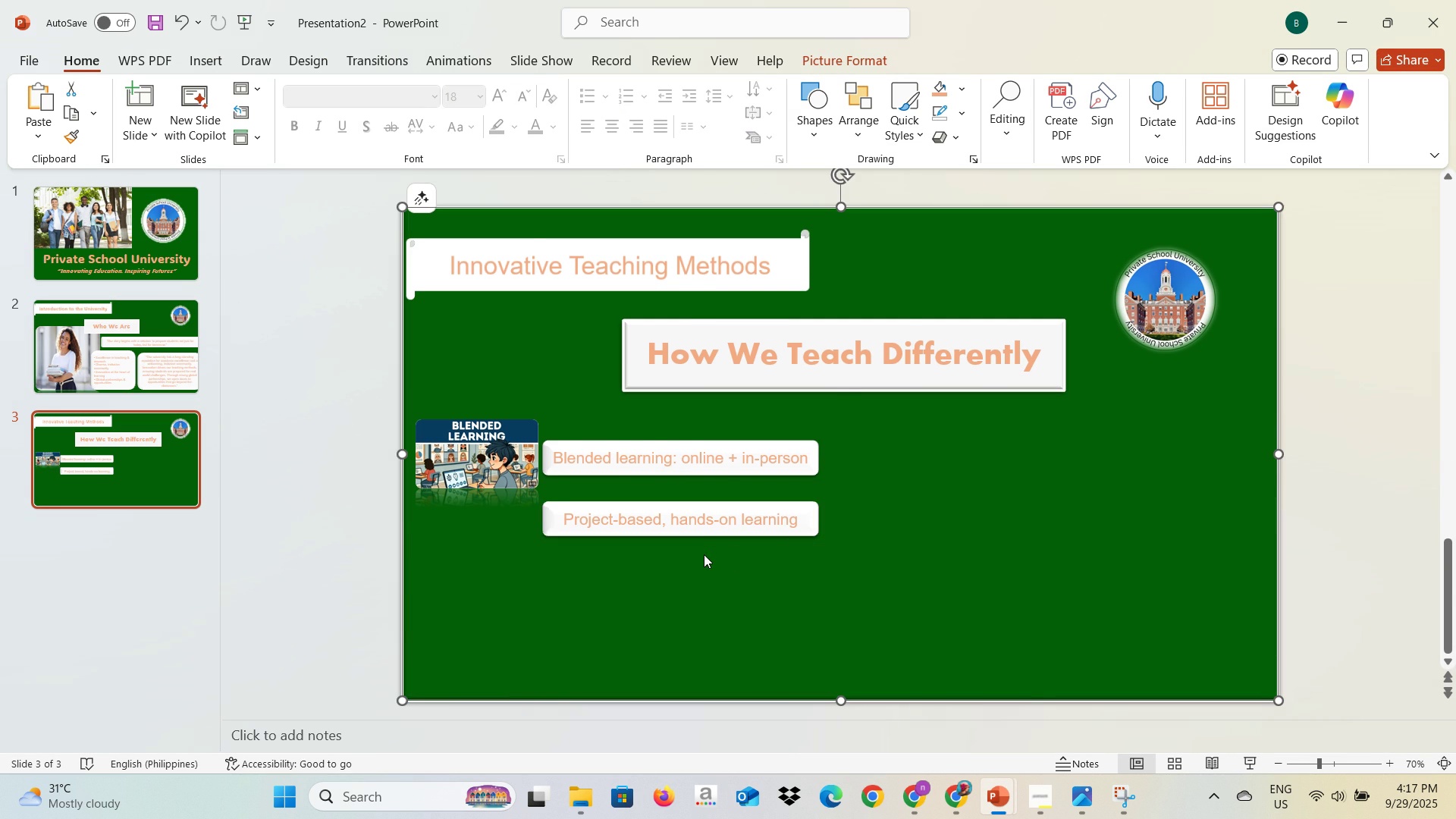 
key(Alt+Tab)
 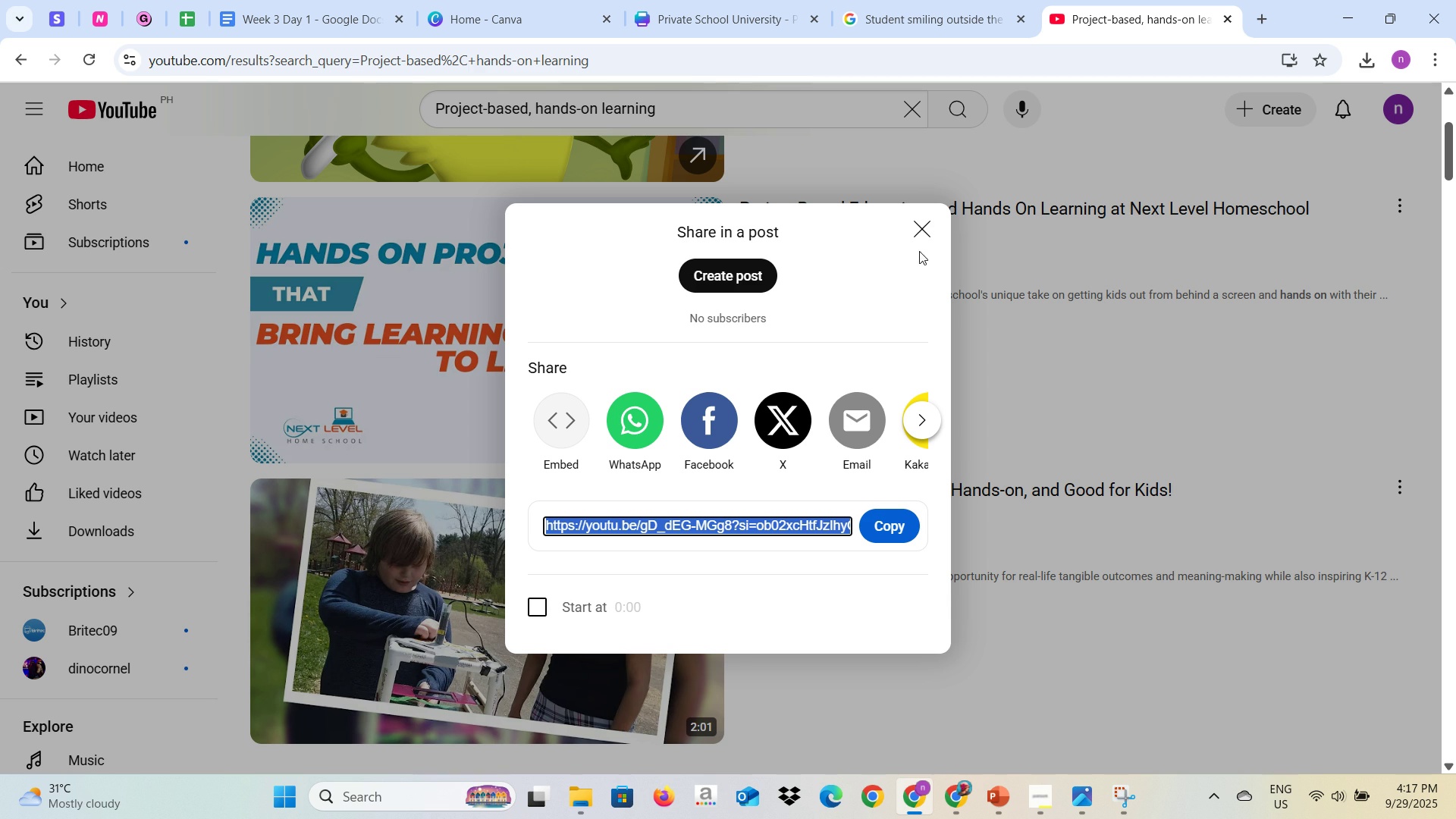 
left_click([920, 235])
 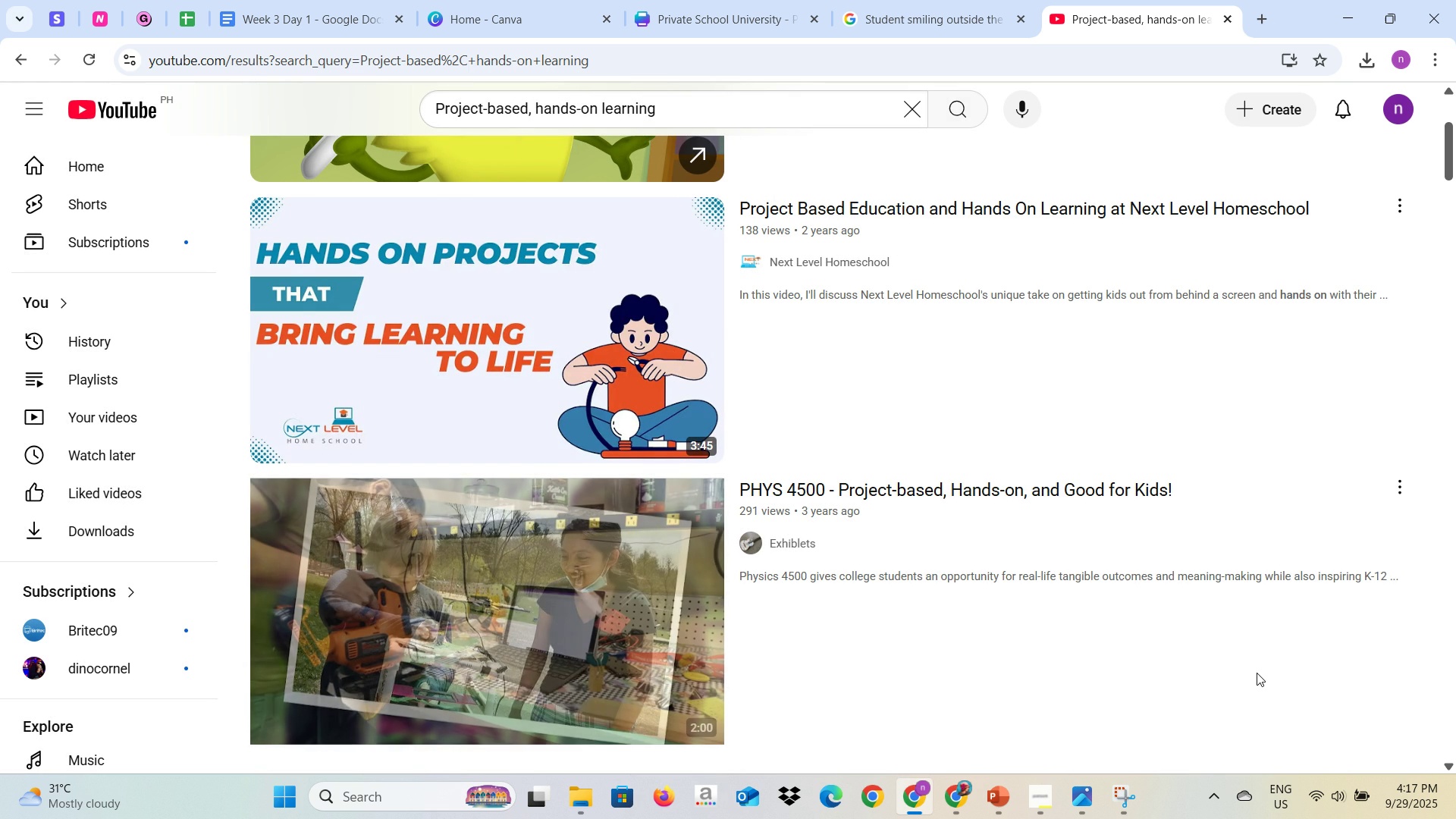 
key(PrintScreen)
 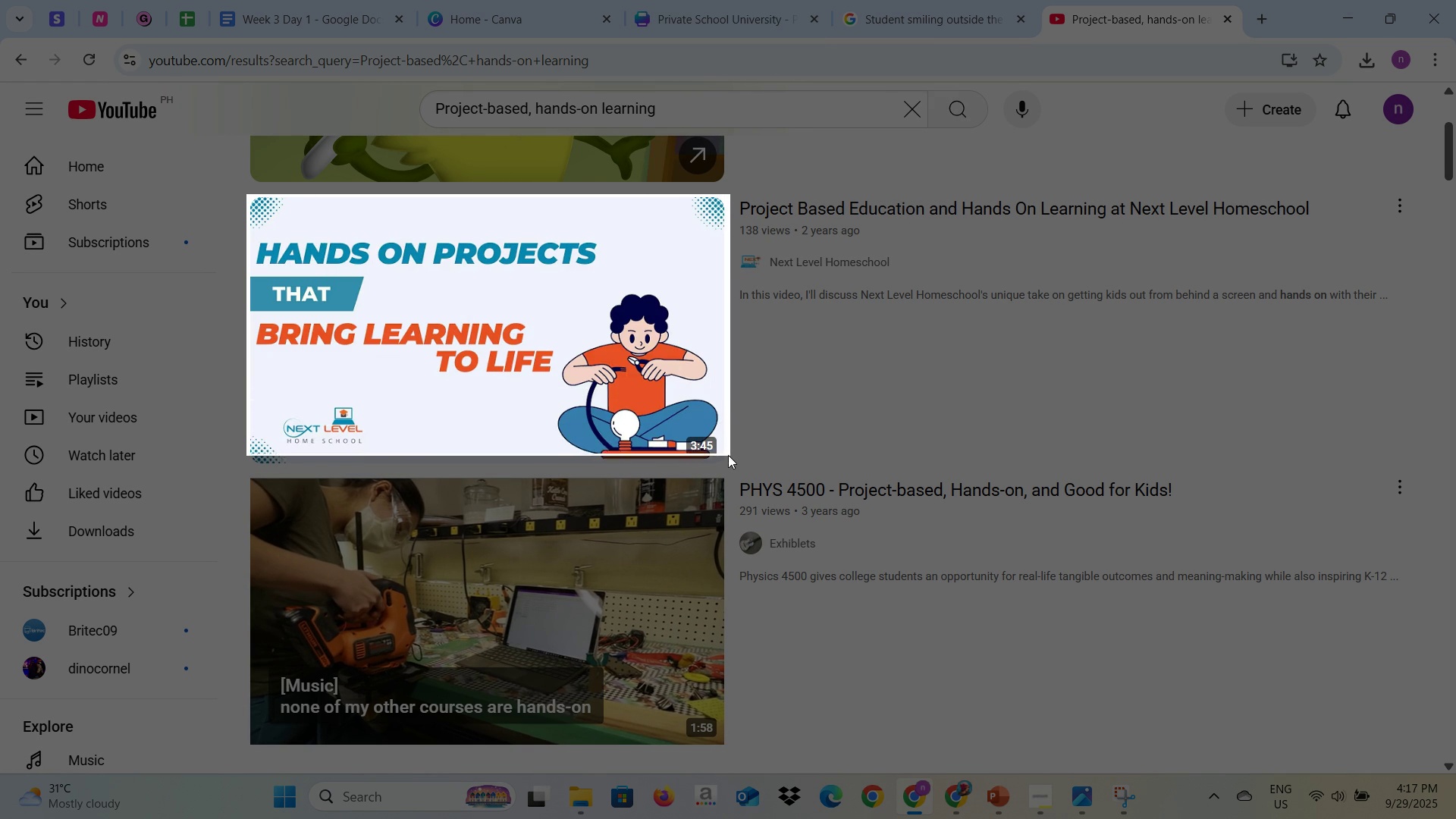 
wait(11.7)
 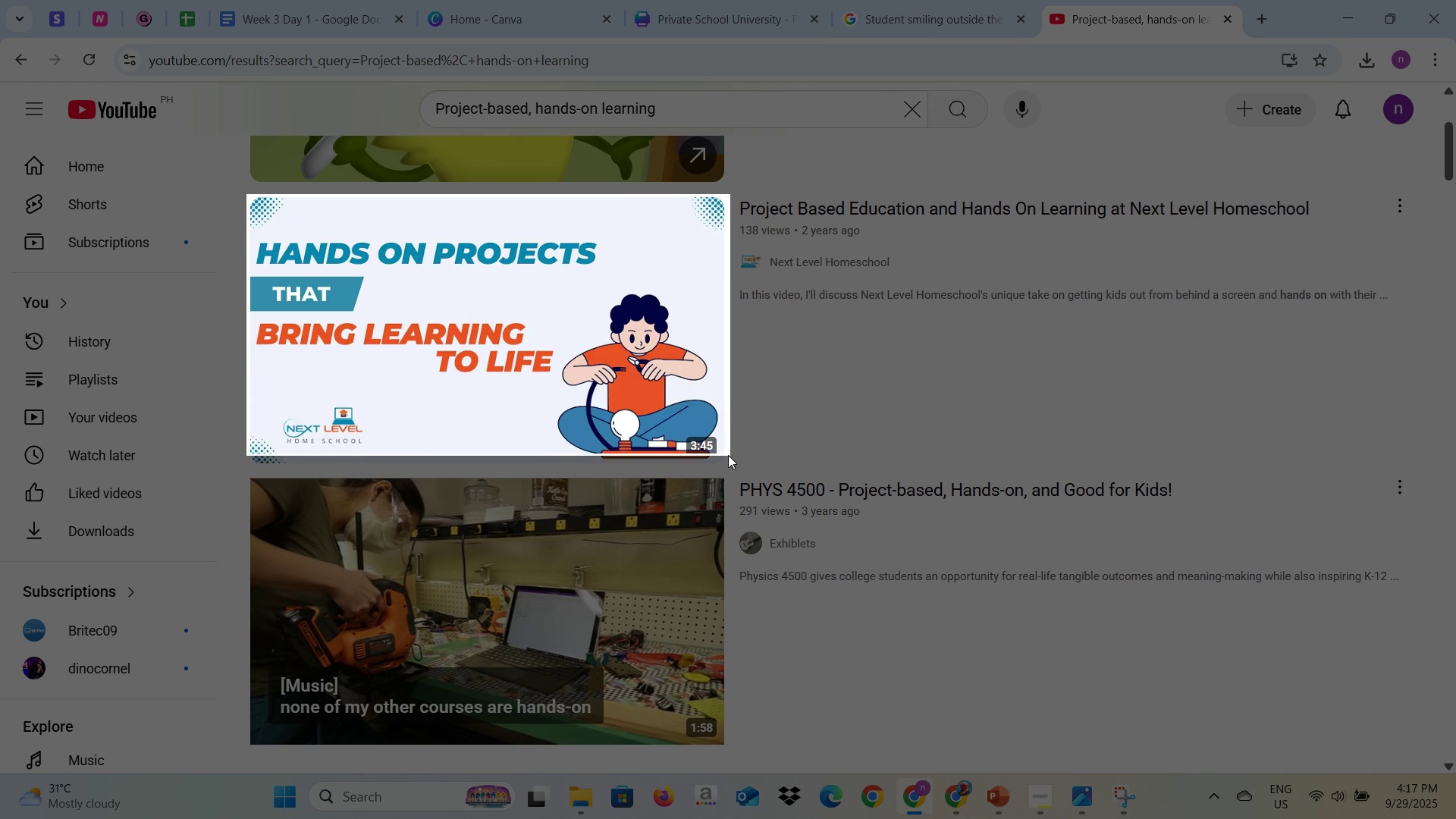 
double_click([1216, 581])
 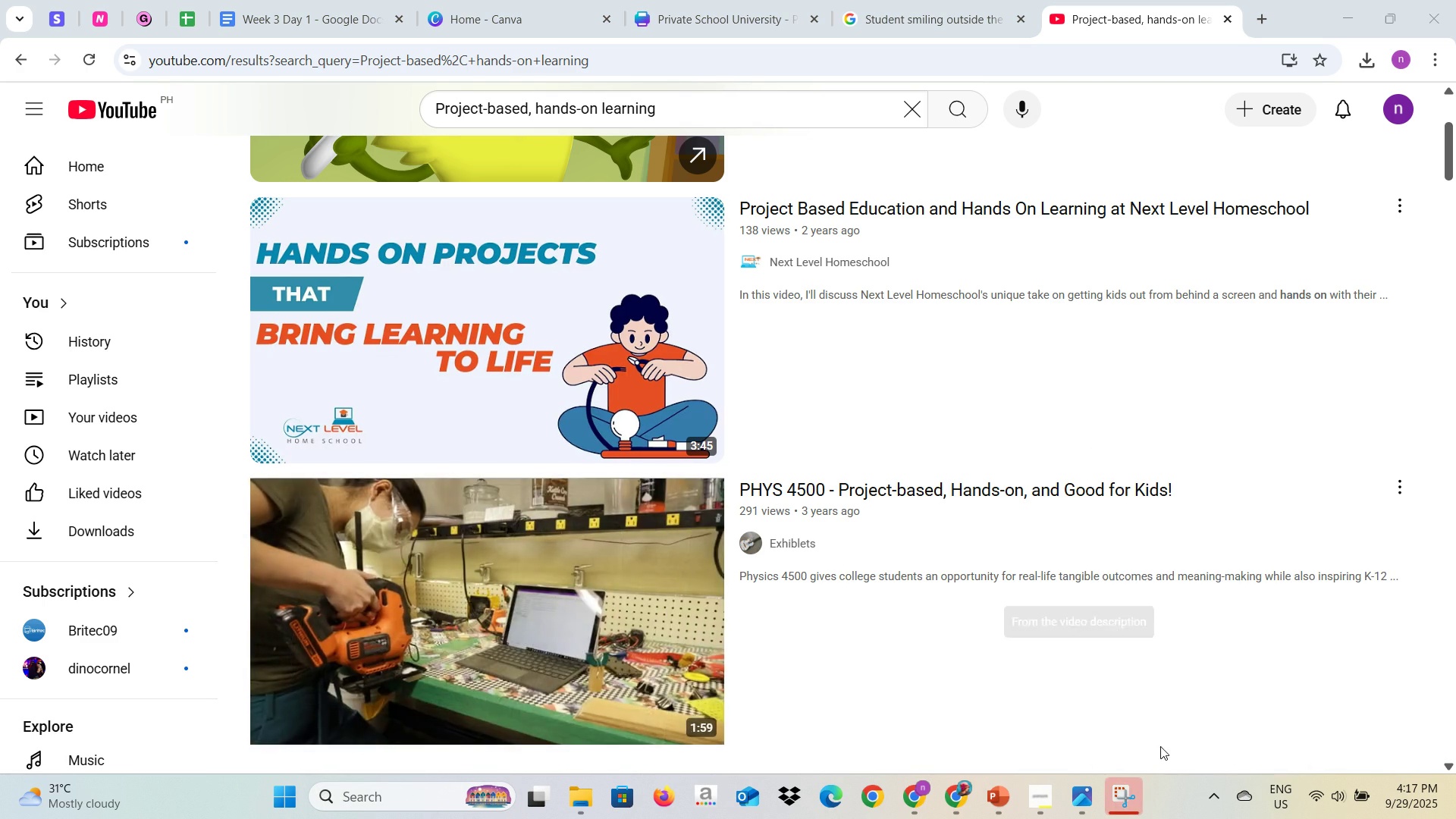 
left_click([1129, 799])
 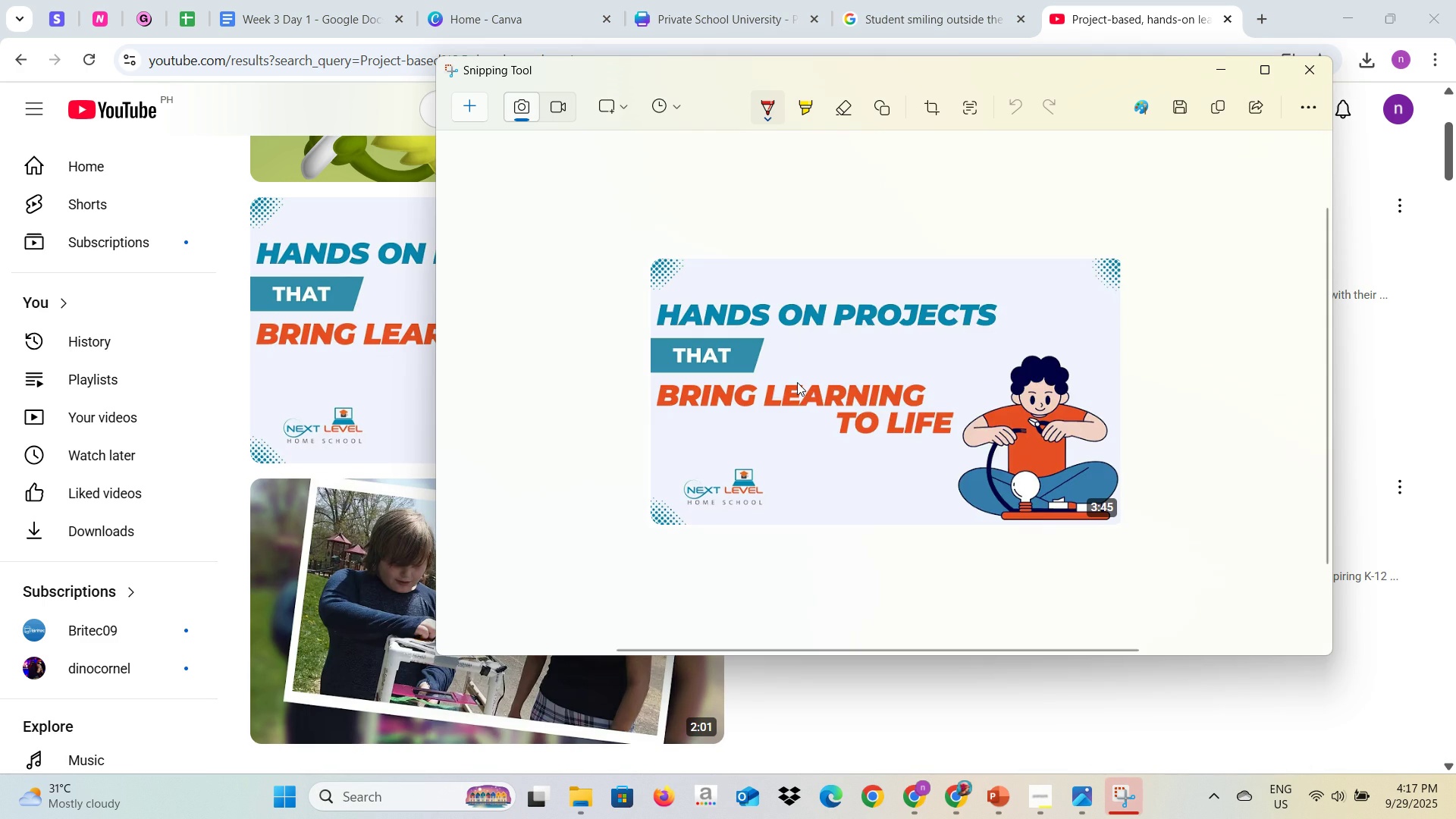 
right_click([797, 382])
 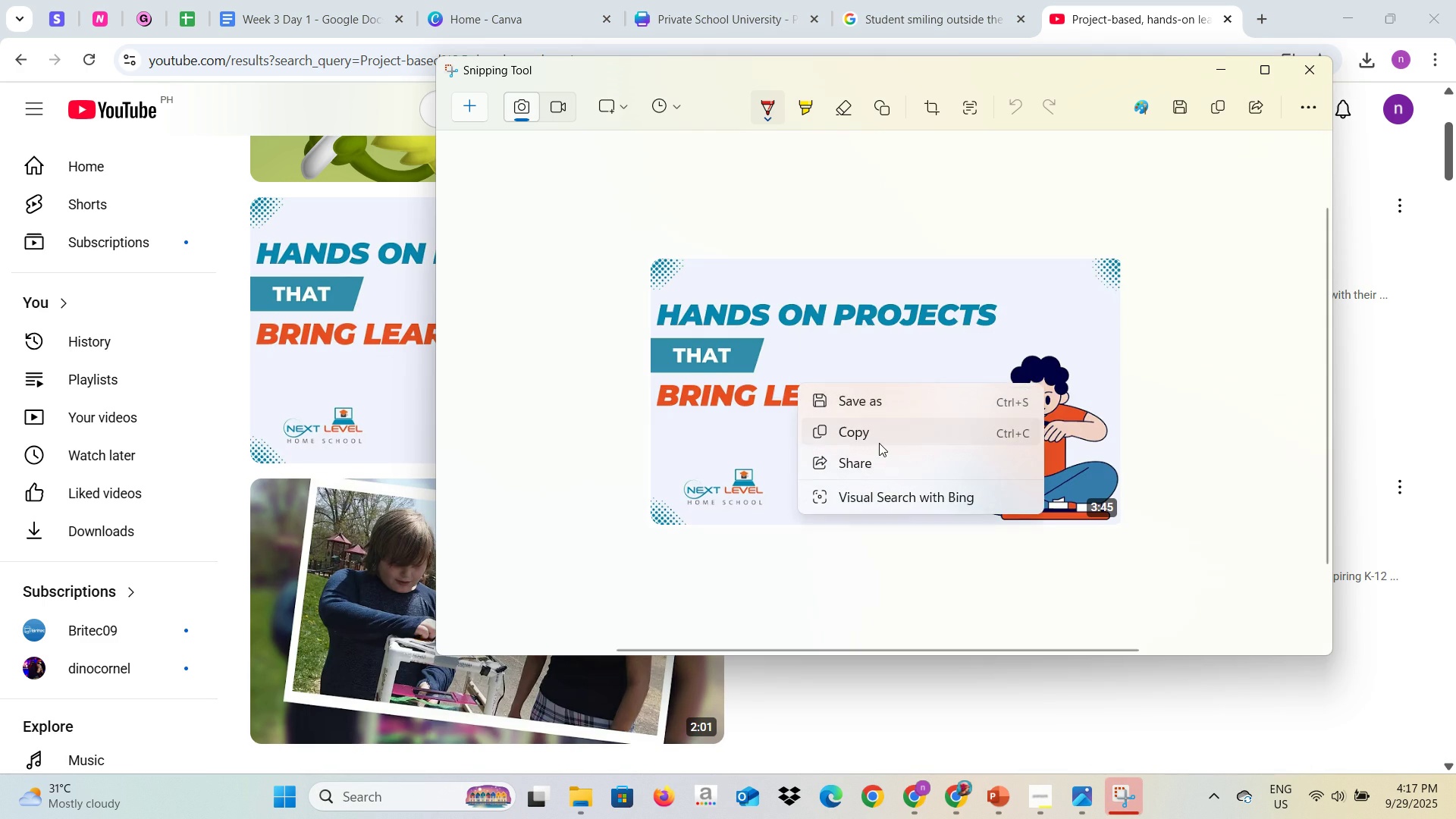 
left_click([879, 443])
 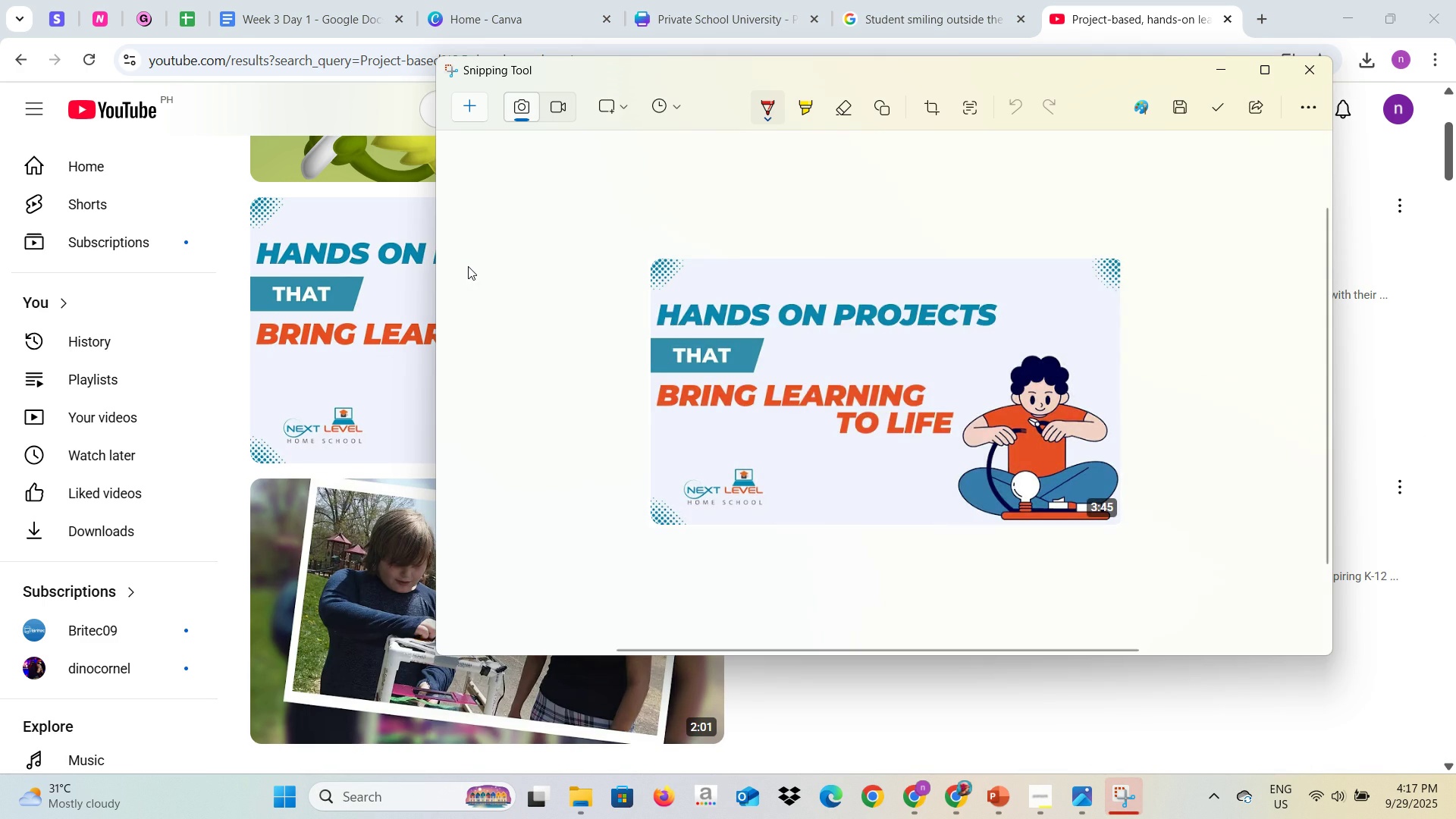 
key(Alt+AltLeft)
 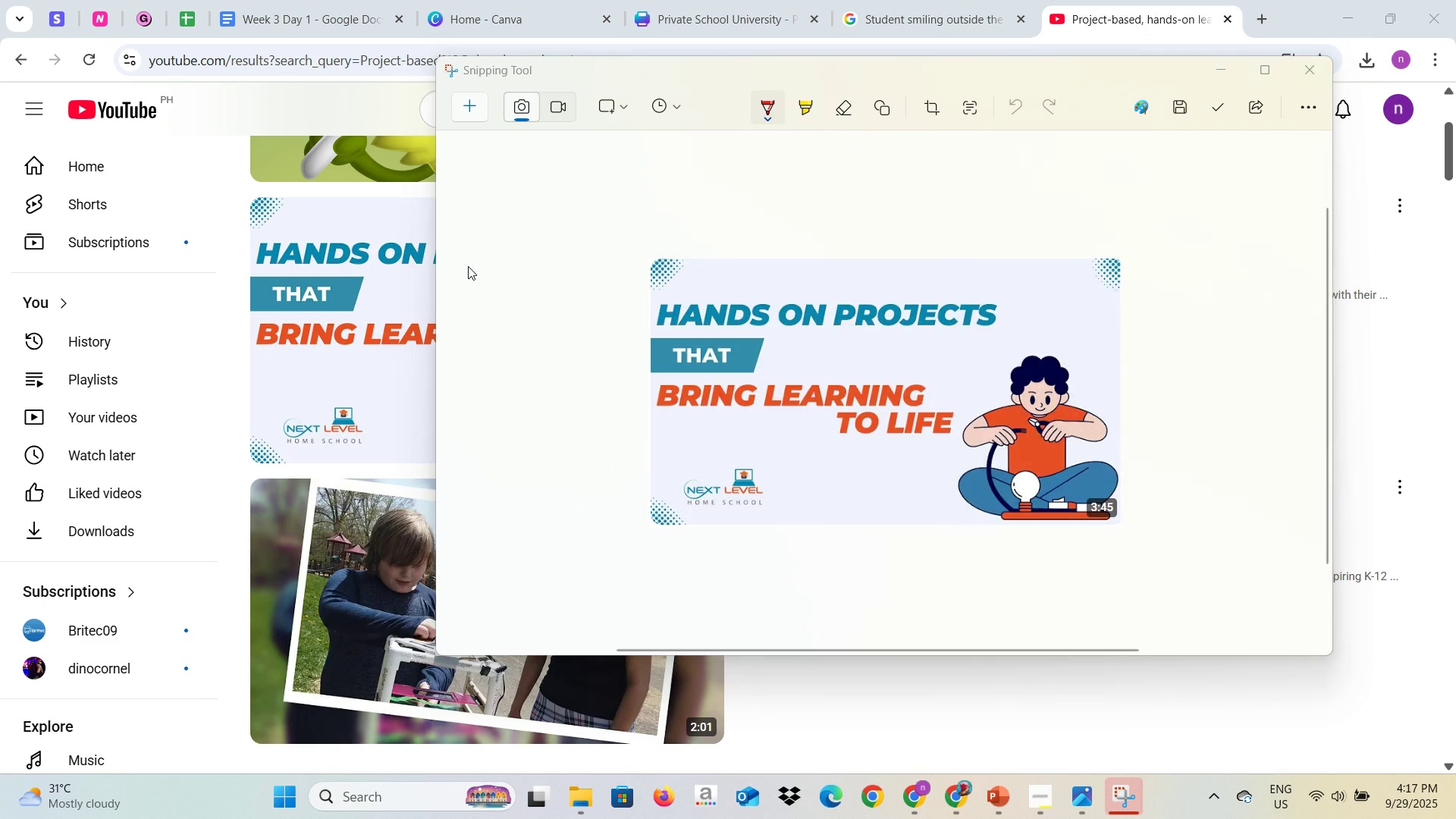 
key(Alt+Tab)
 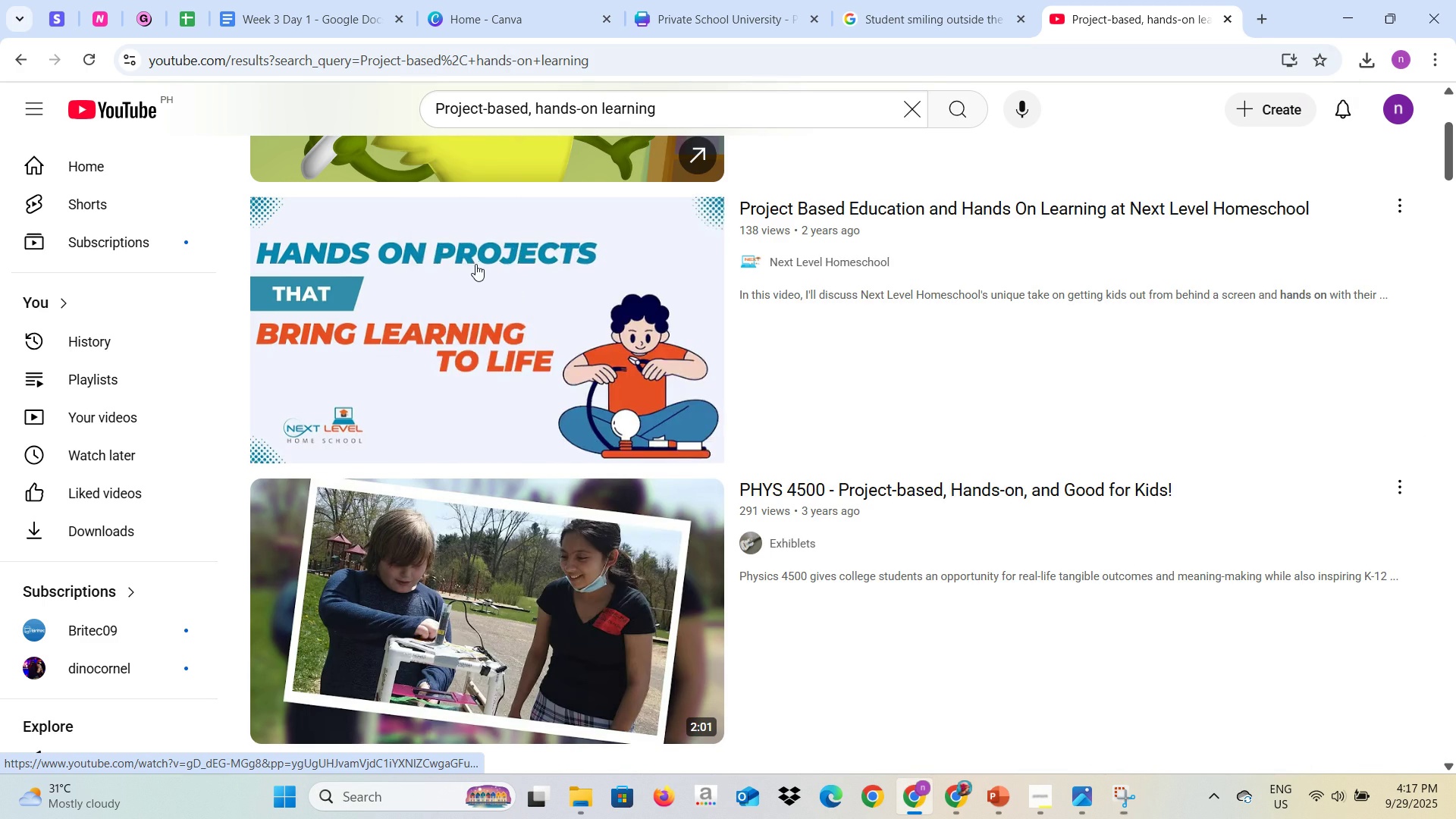 
key(Alt+Tab)
 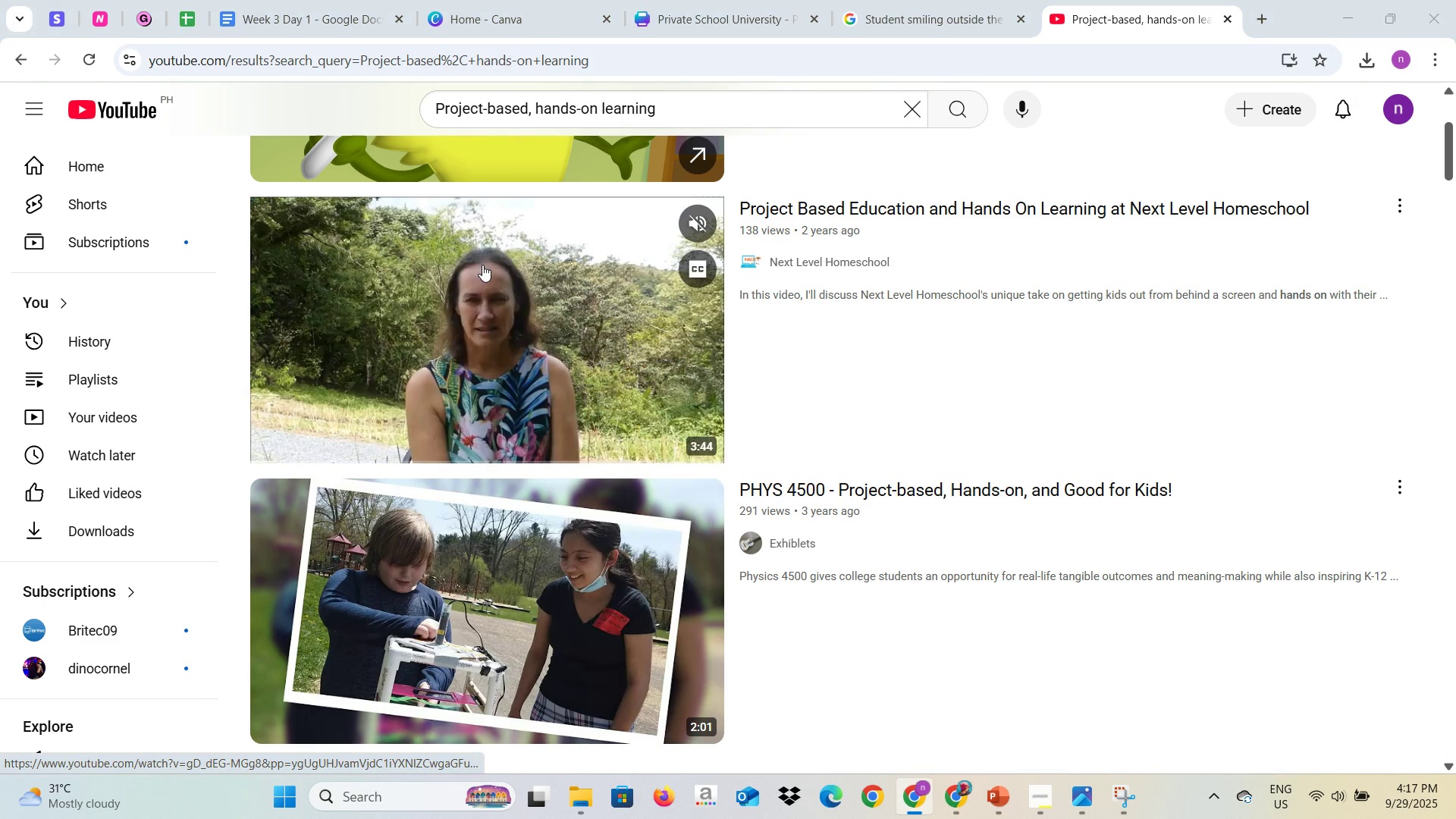 
key(Alt+Tab)
 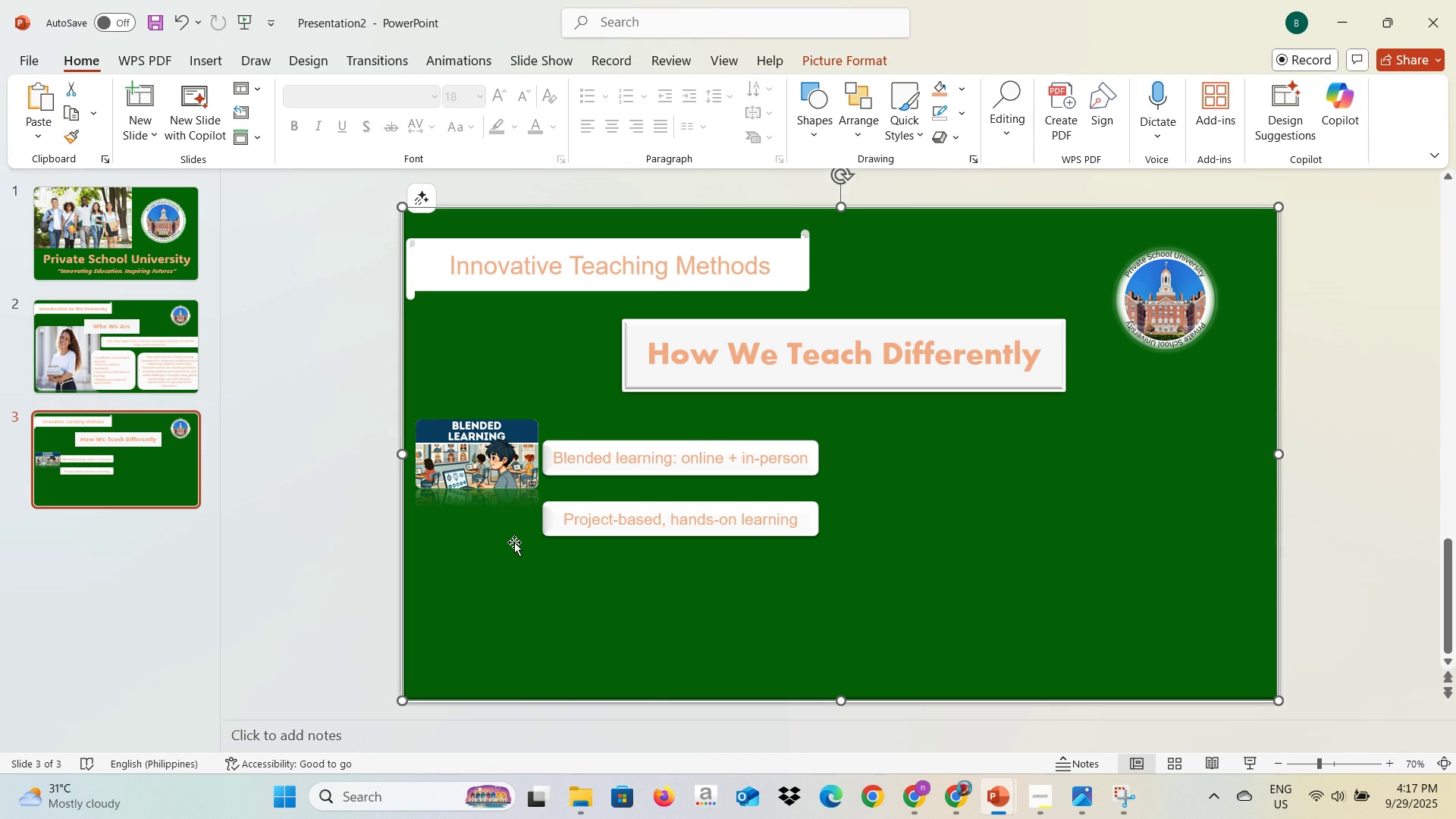 
left_click([511, 544])
 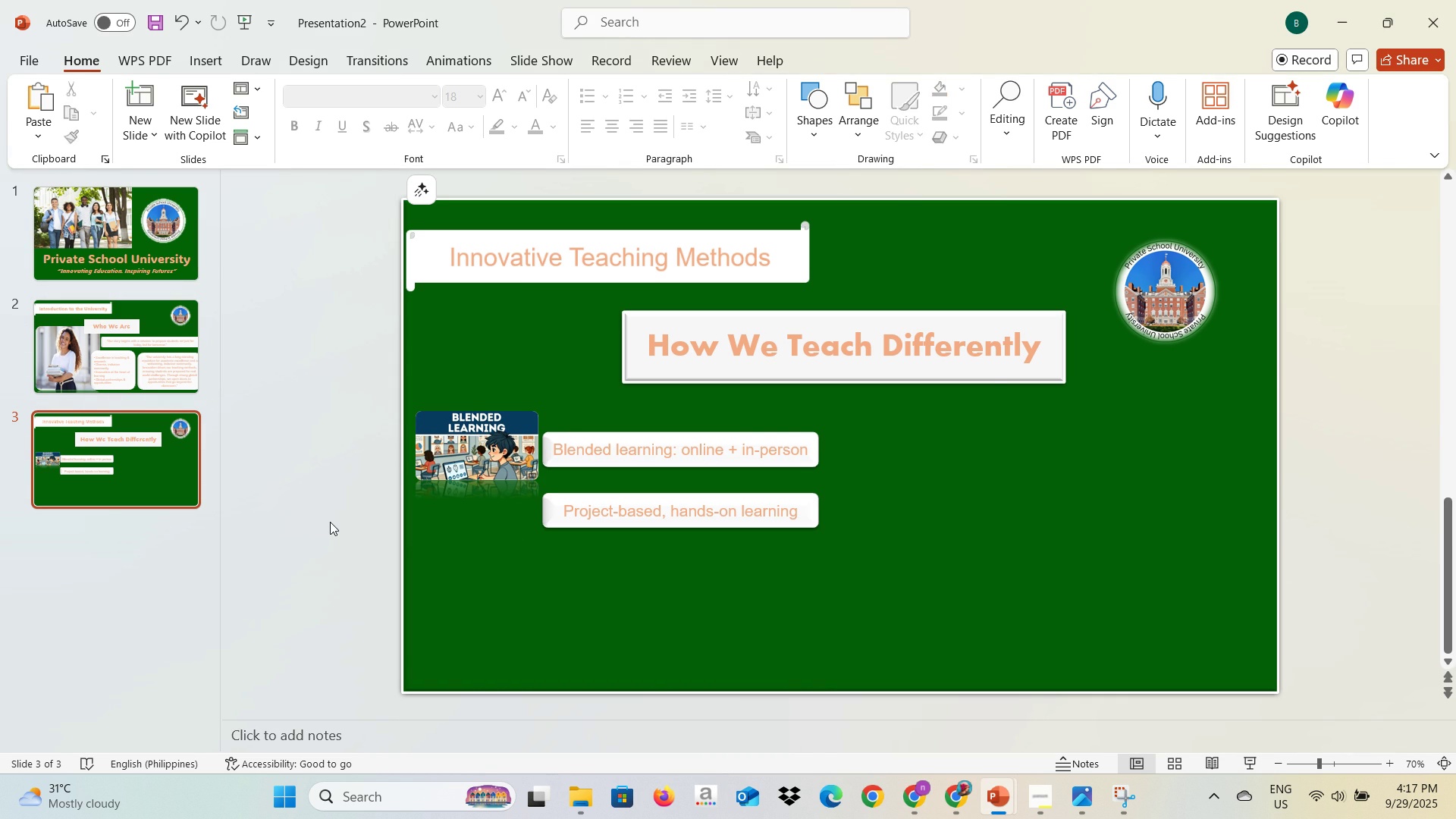 
left_click([330, 522])
 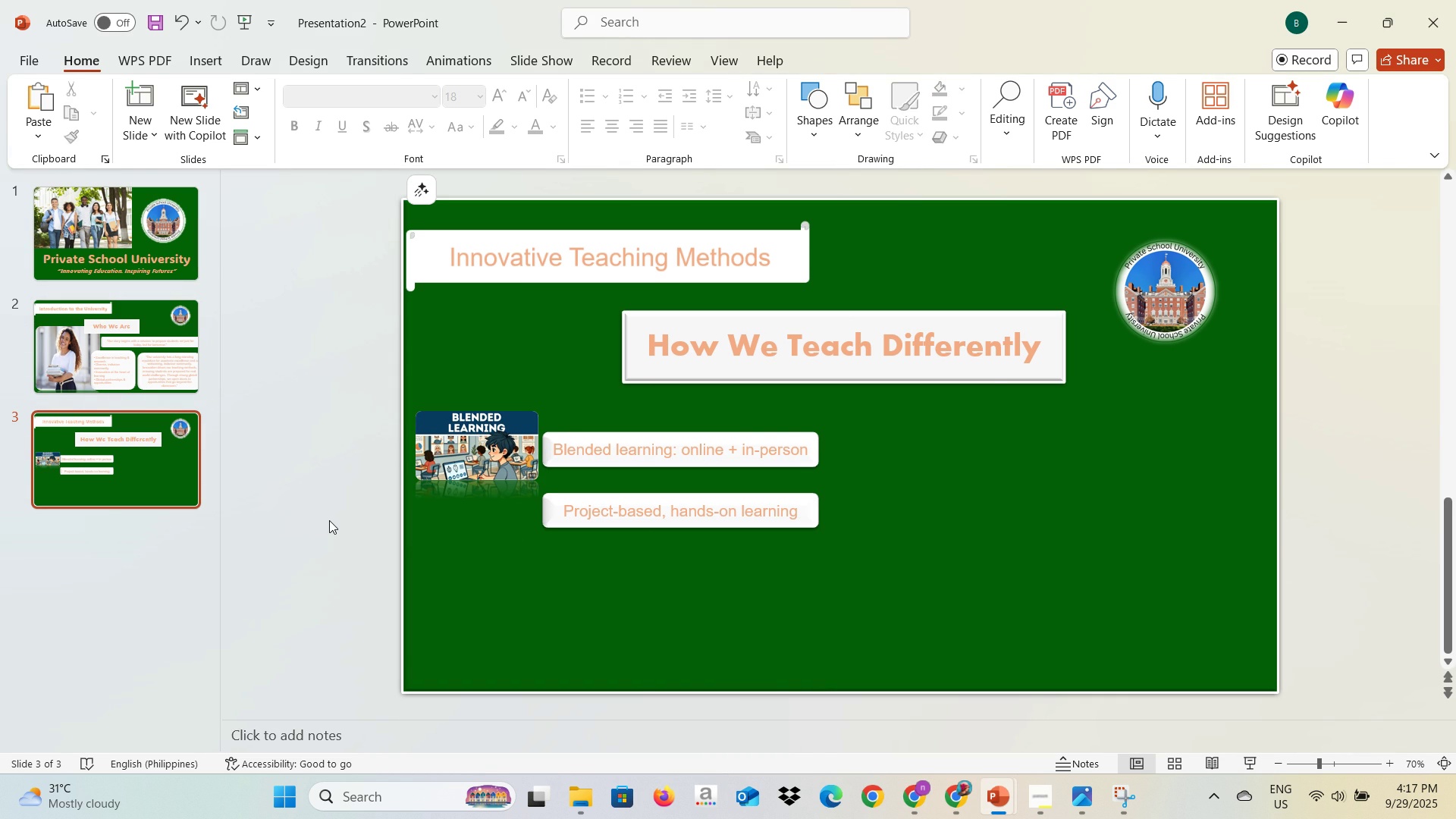 
key(Control+V)
 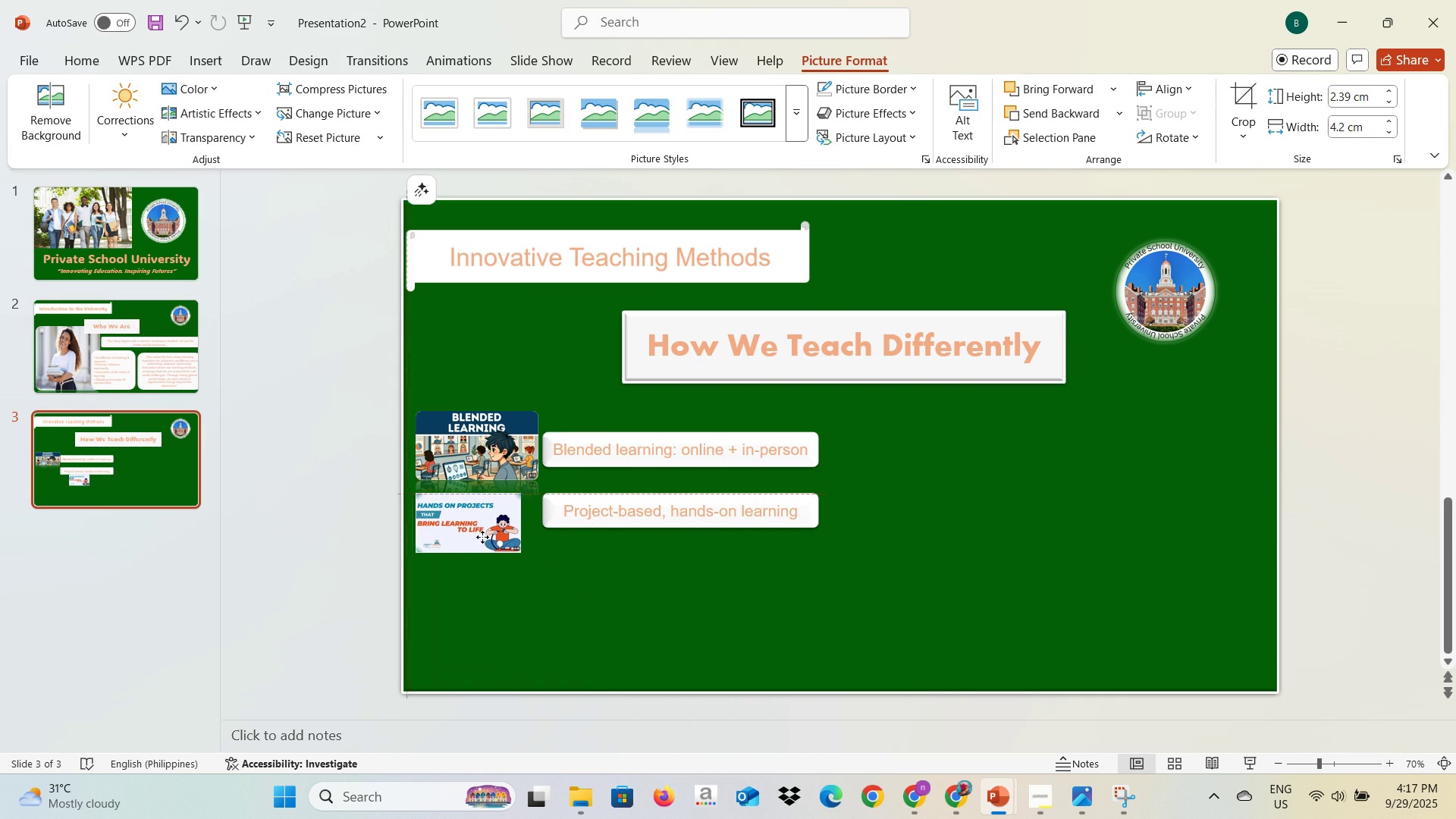 
wait(6.7)
 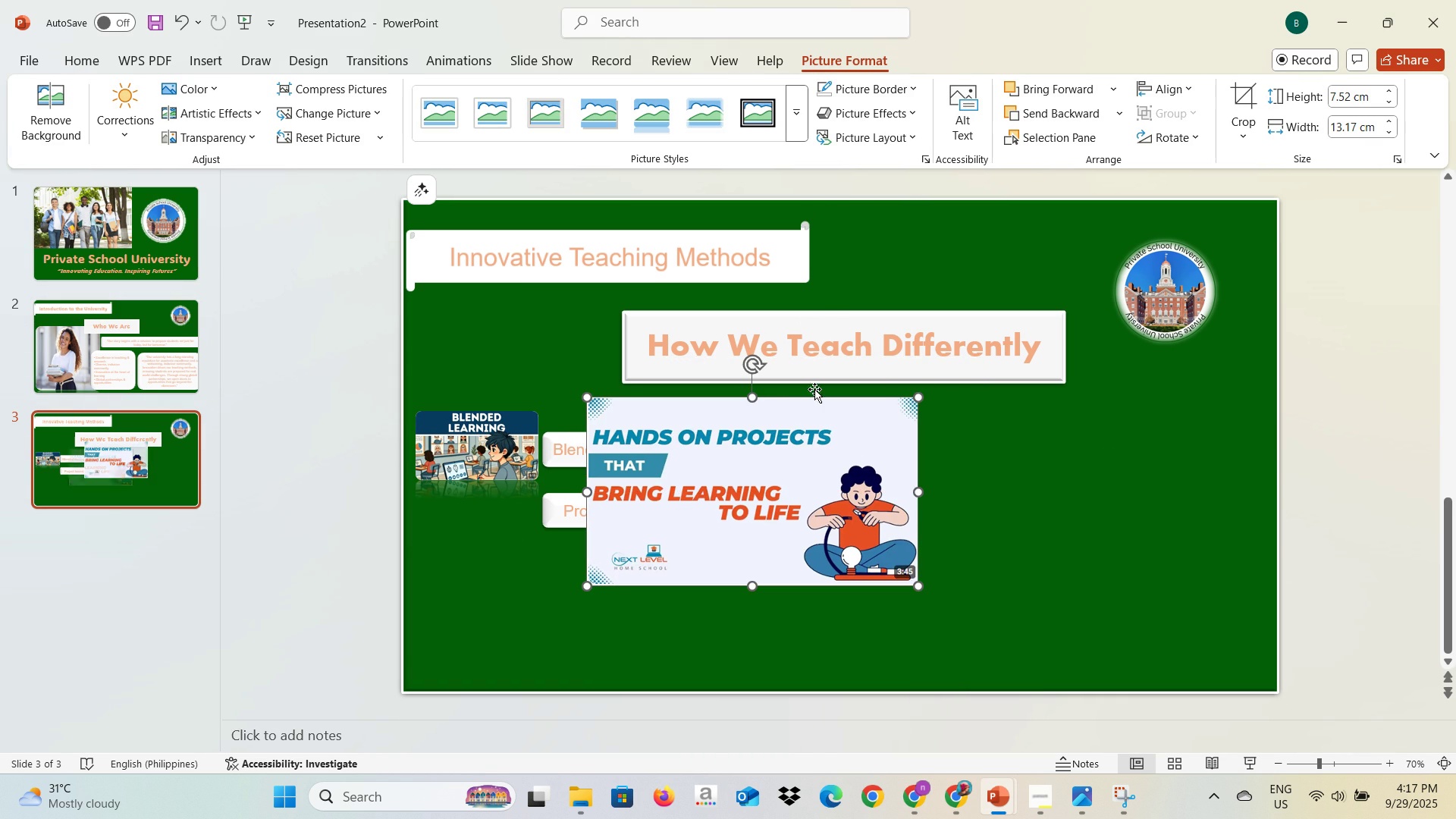 
left_click([483, 462])
 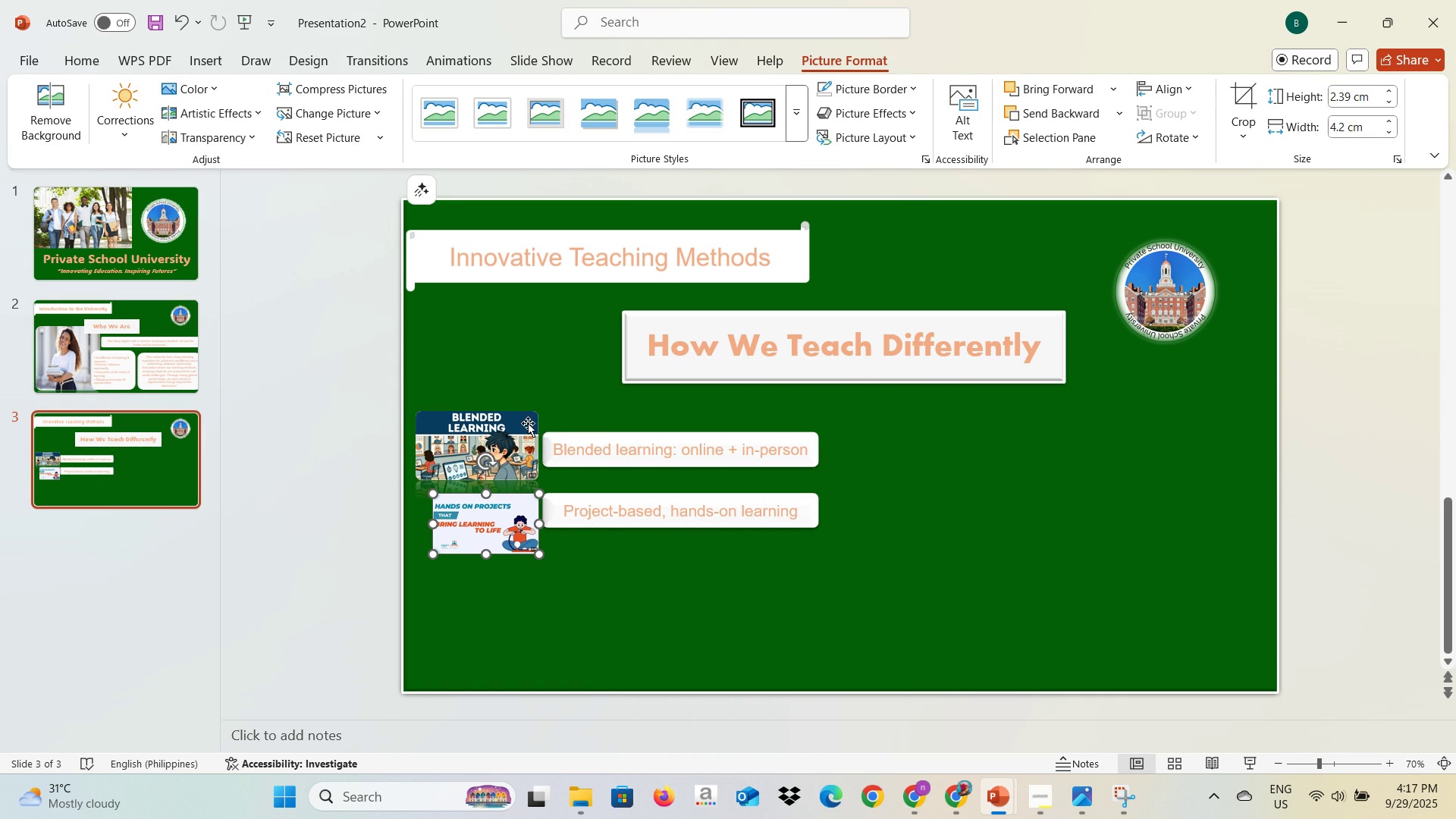 
left_click([527, 423])
 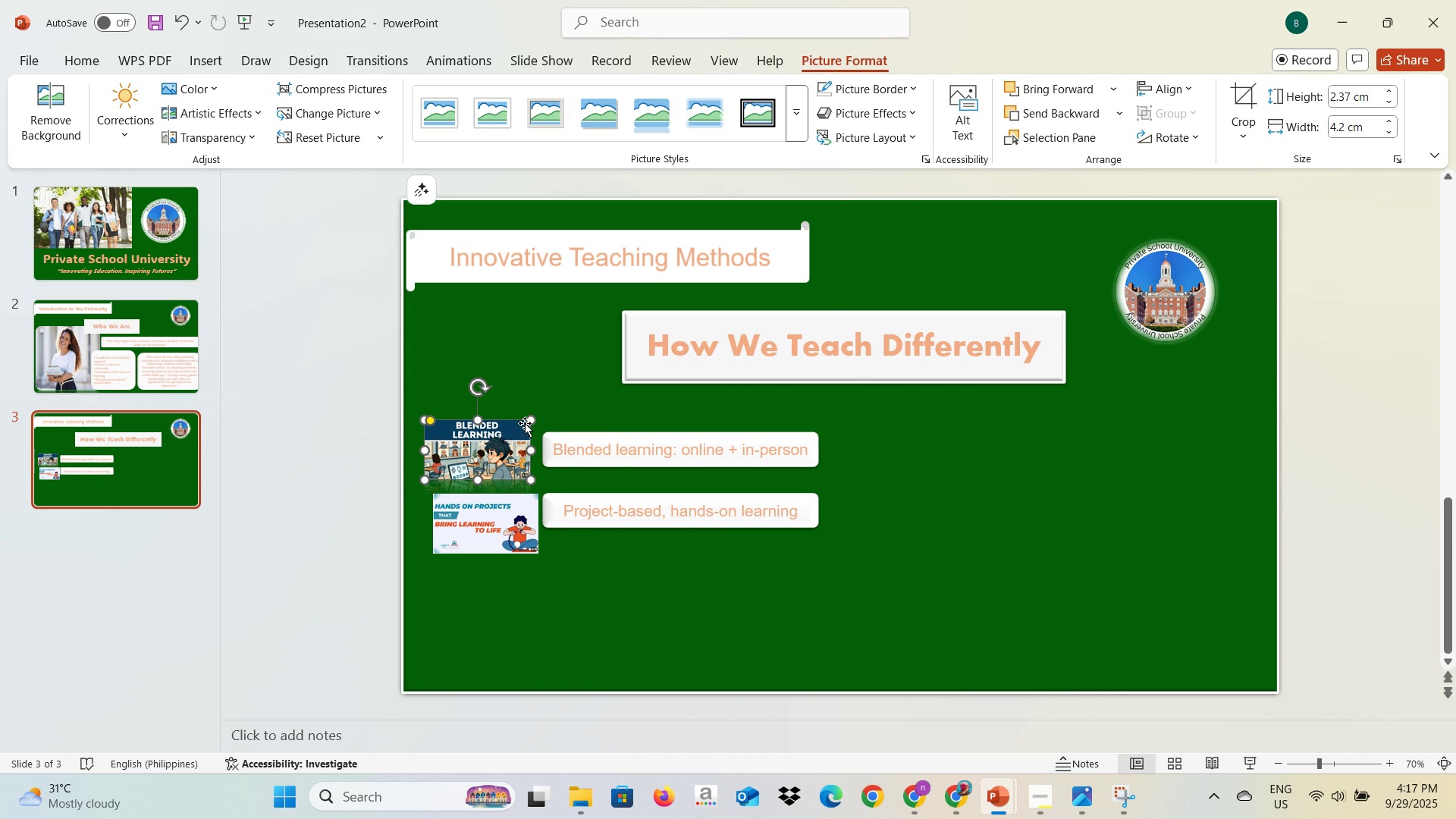 
wait(5.0)
 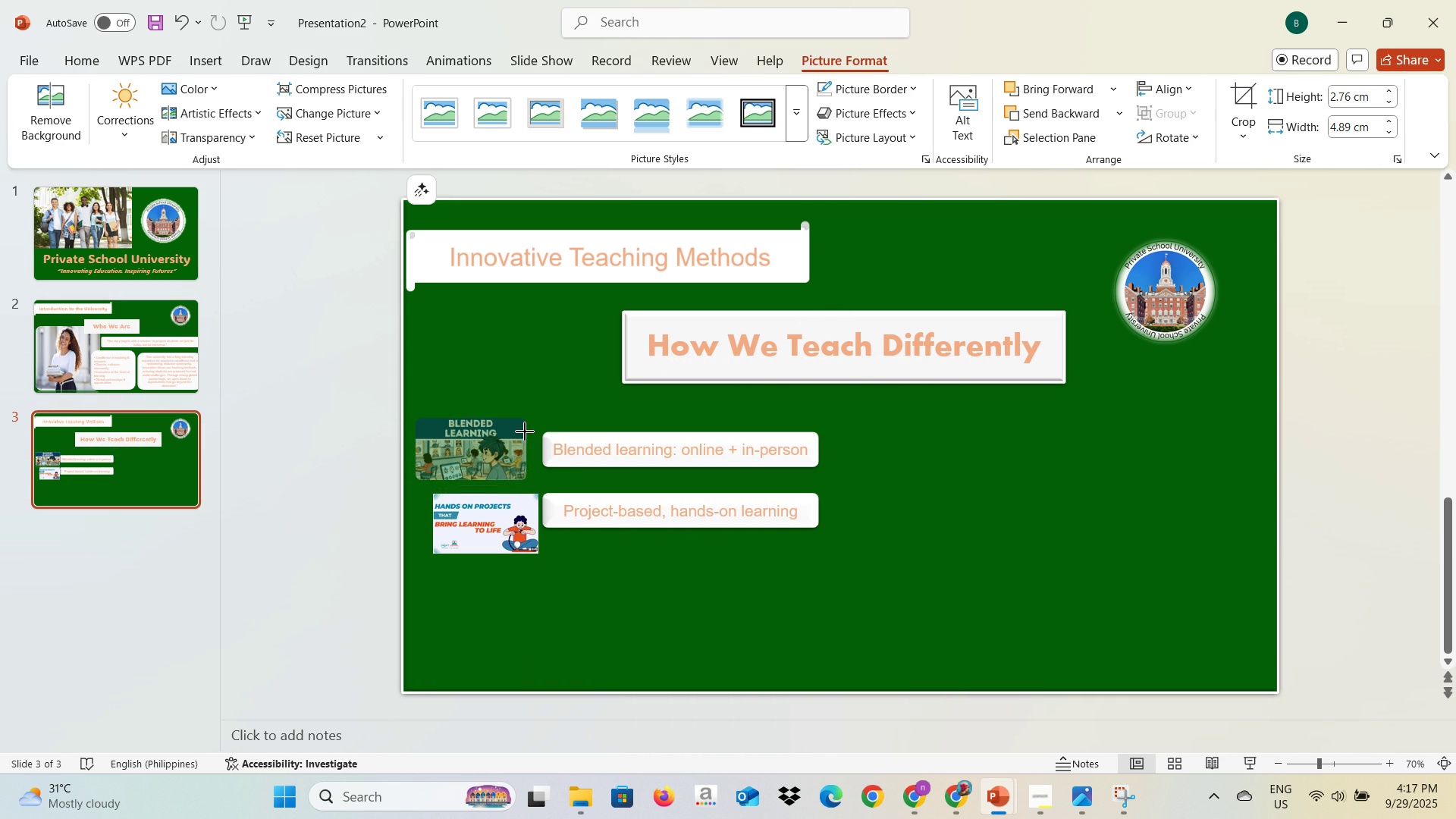 
mouse_move([503, 453])
 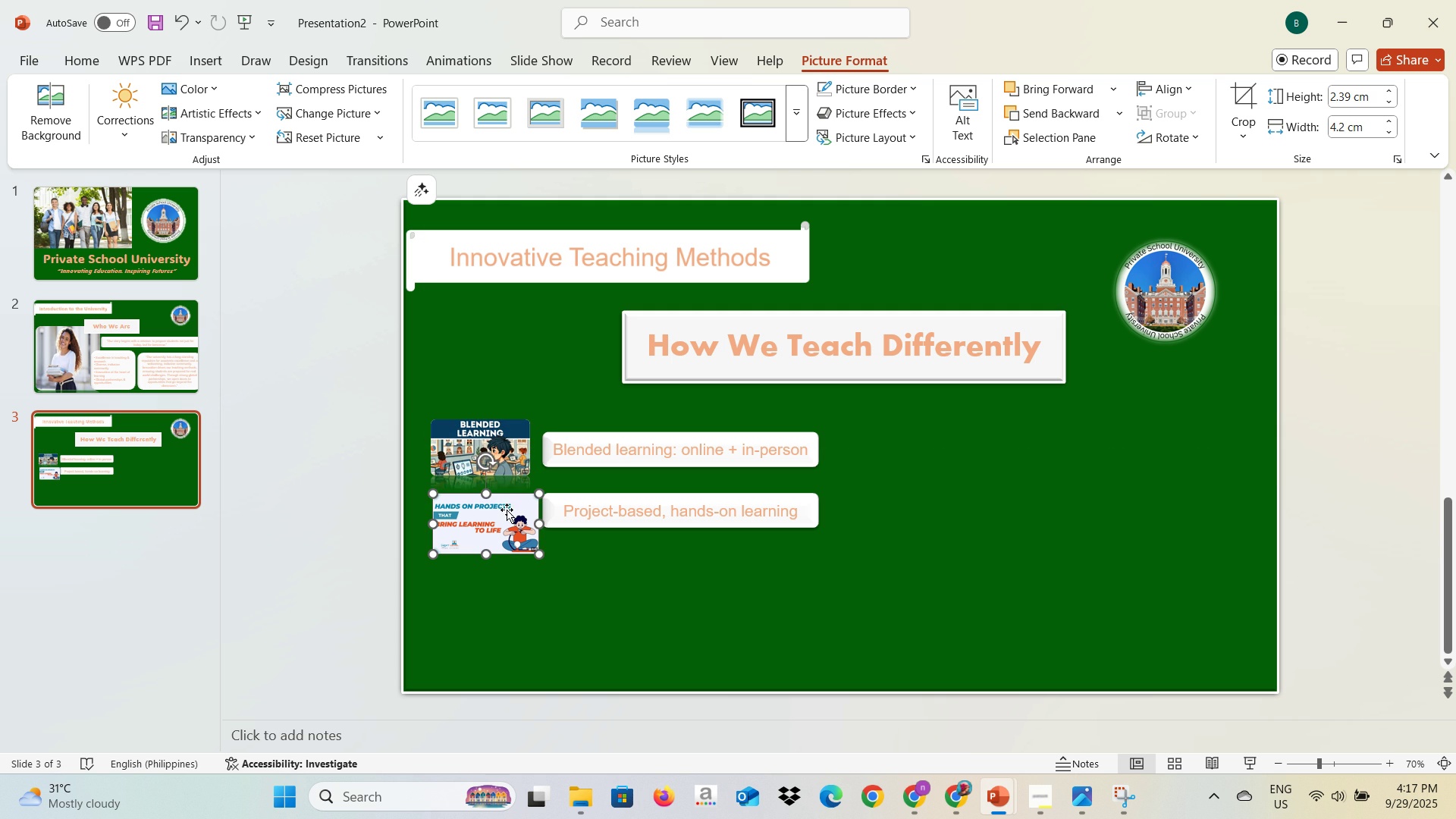 
double_click([507, 510])
 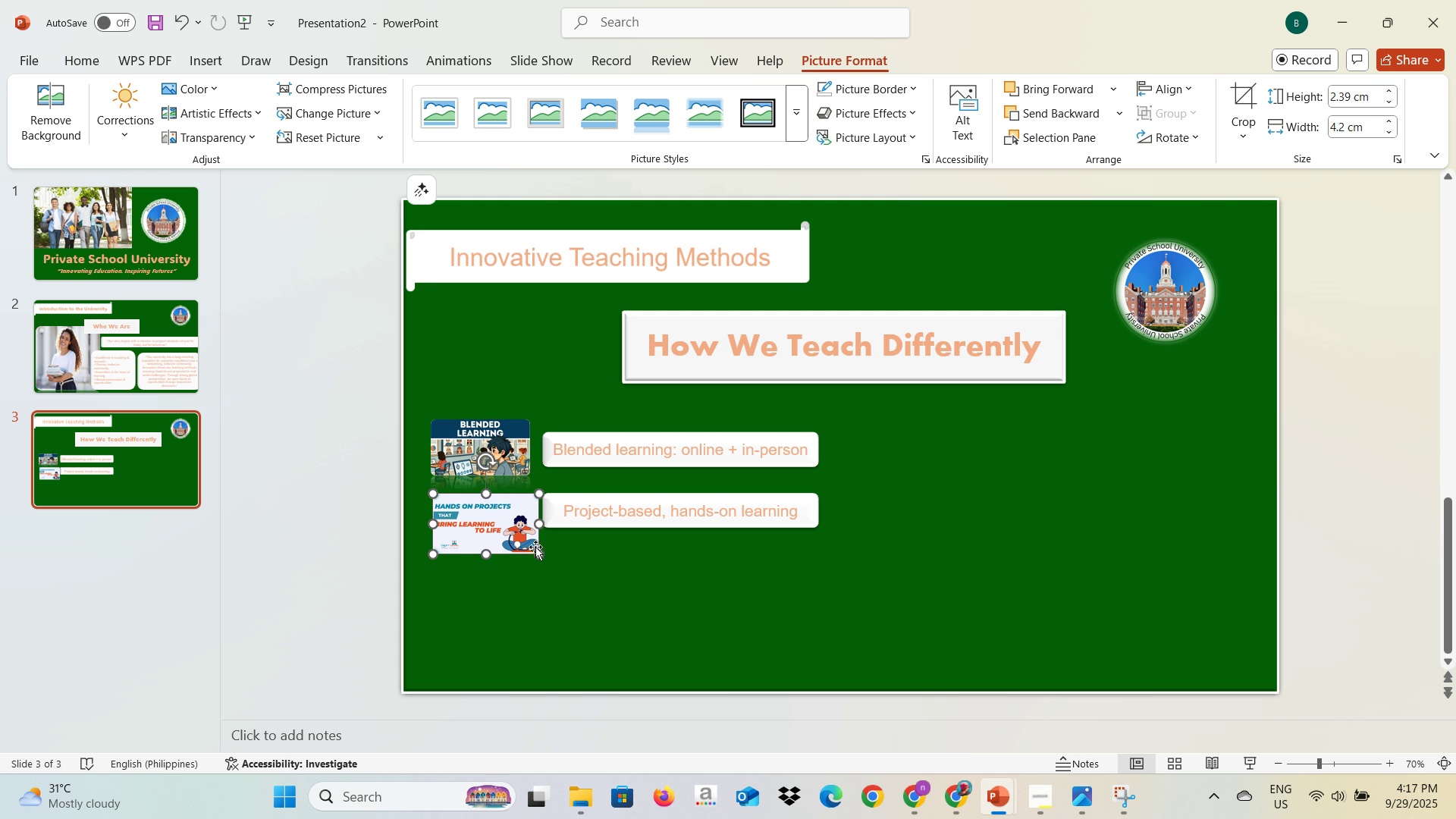 
mouse_move([524, 535])
 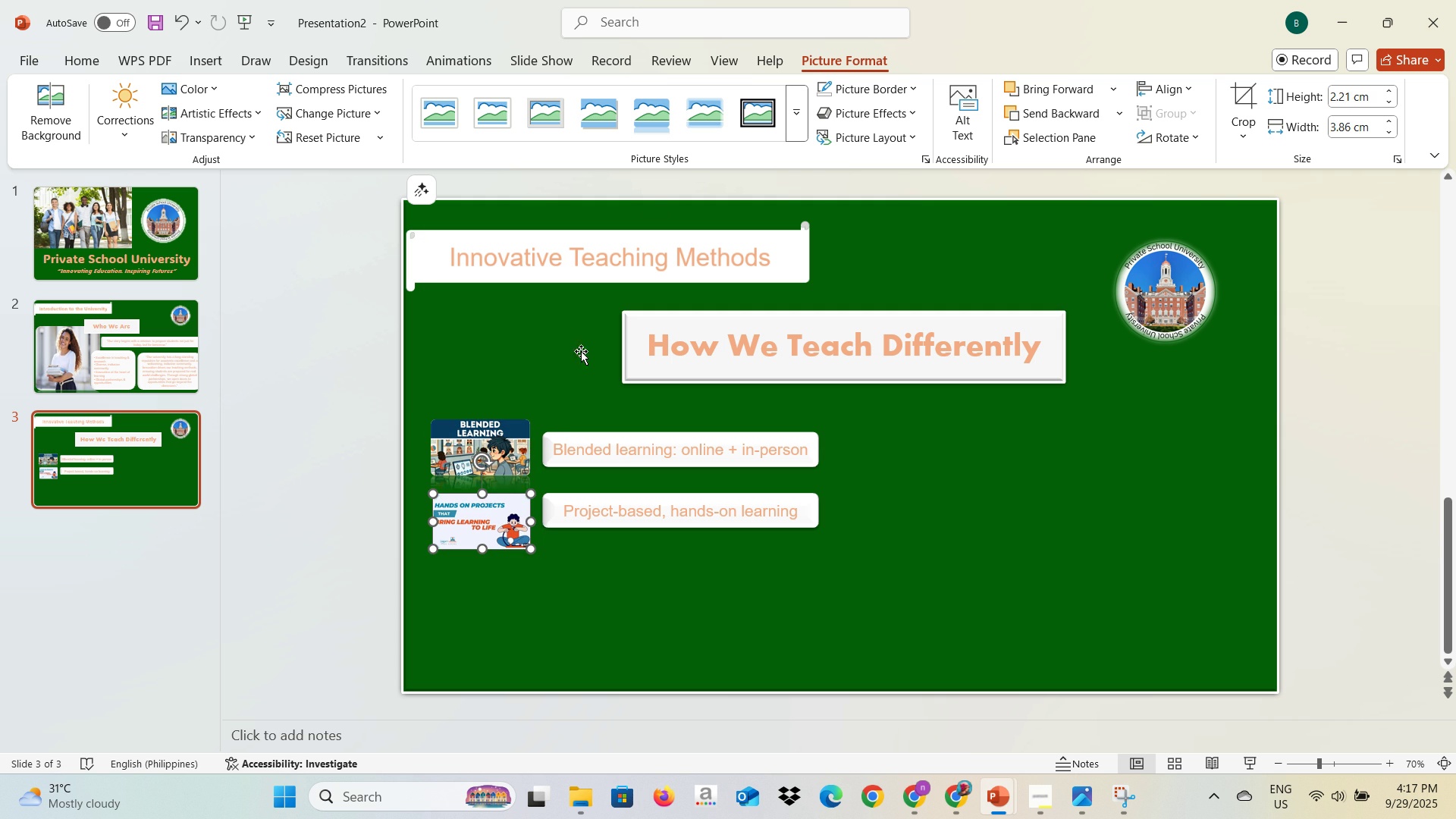 
left_click([654, 119])
 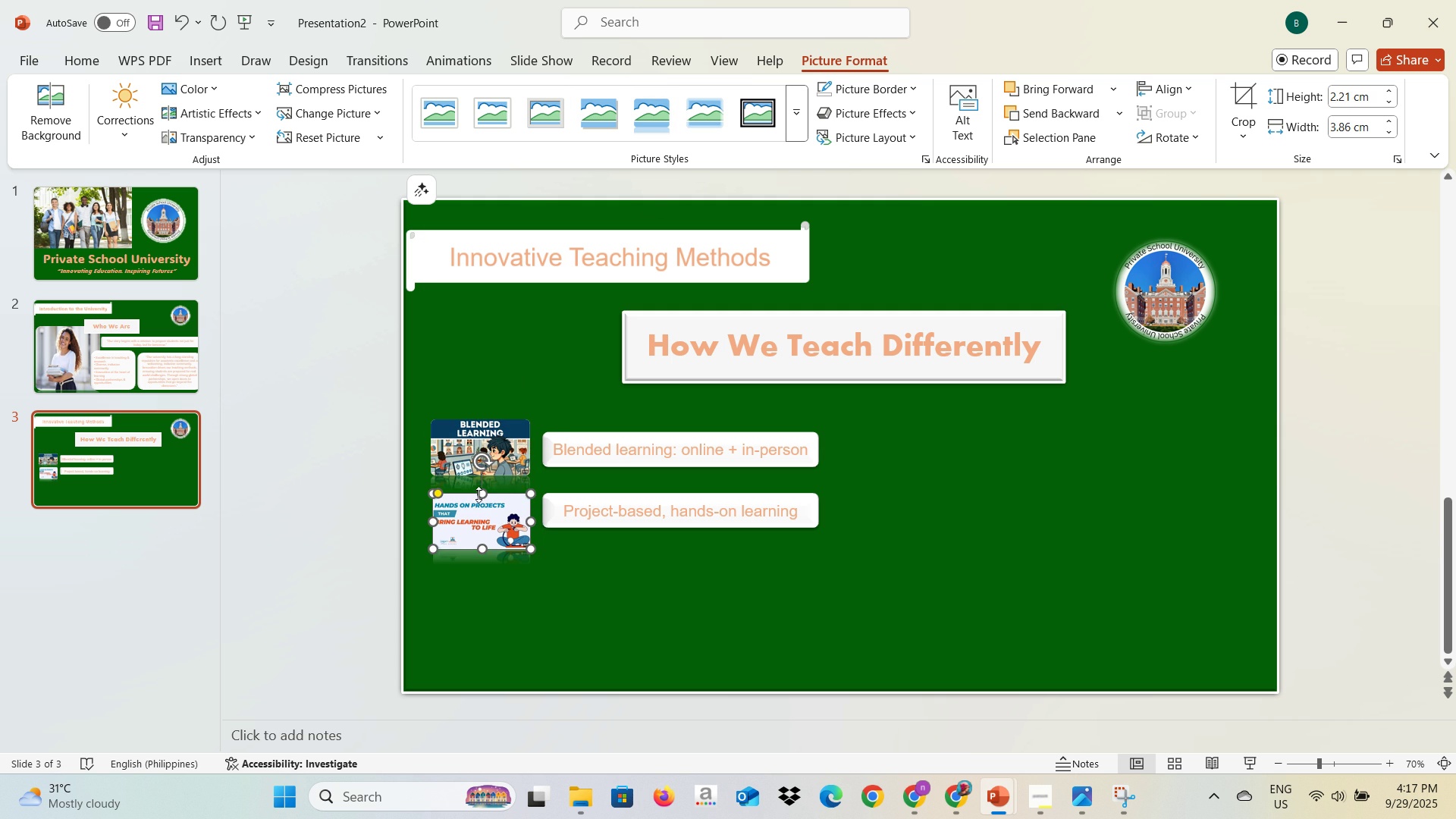 
mouse_move([504, 511])
 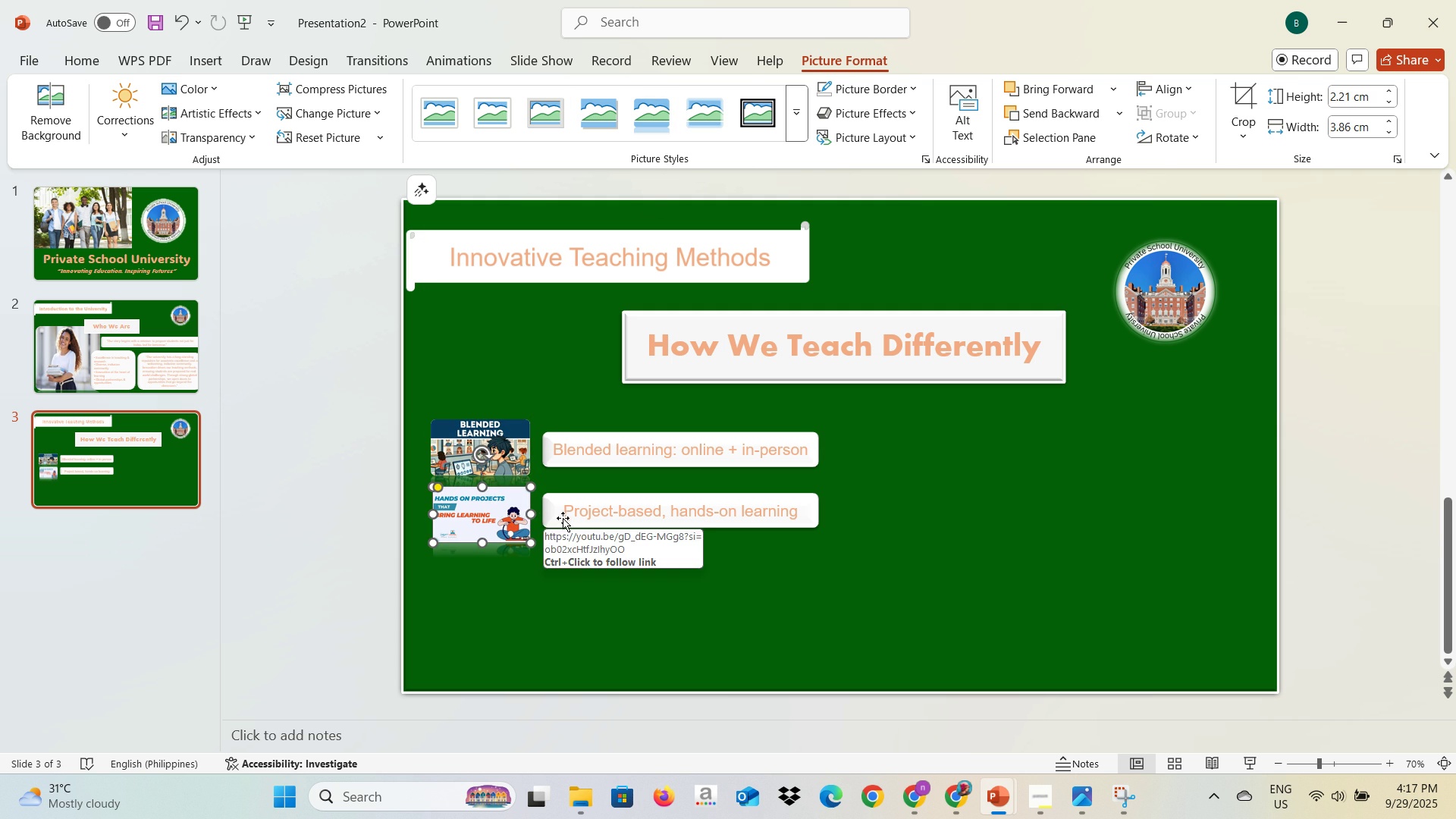 
mouse_move([551, 532])
 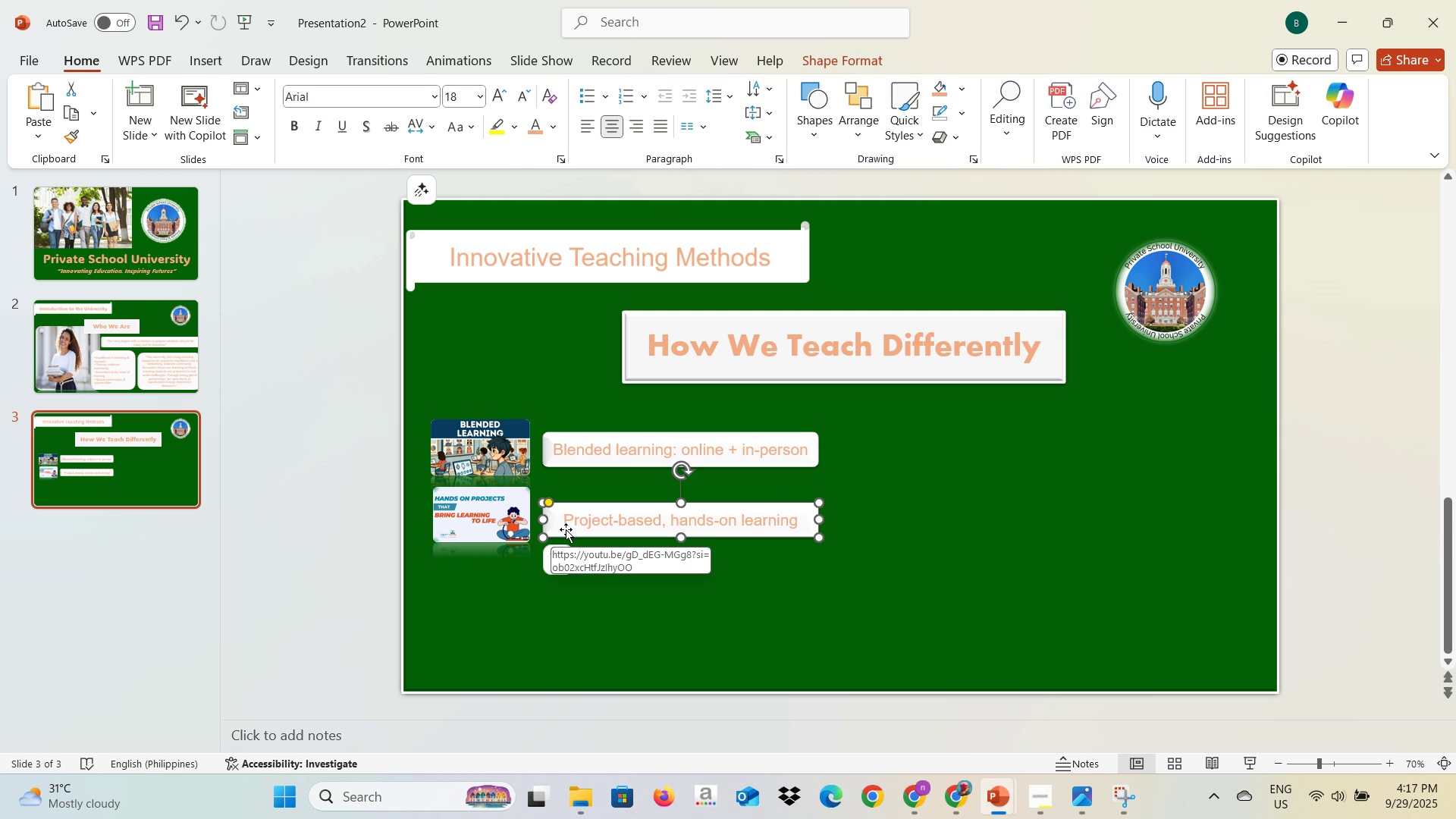 
key(Control+C)
 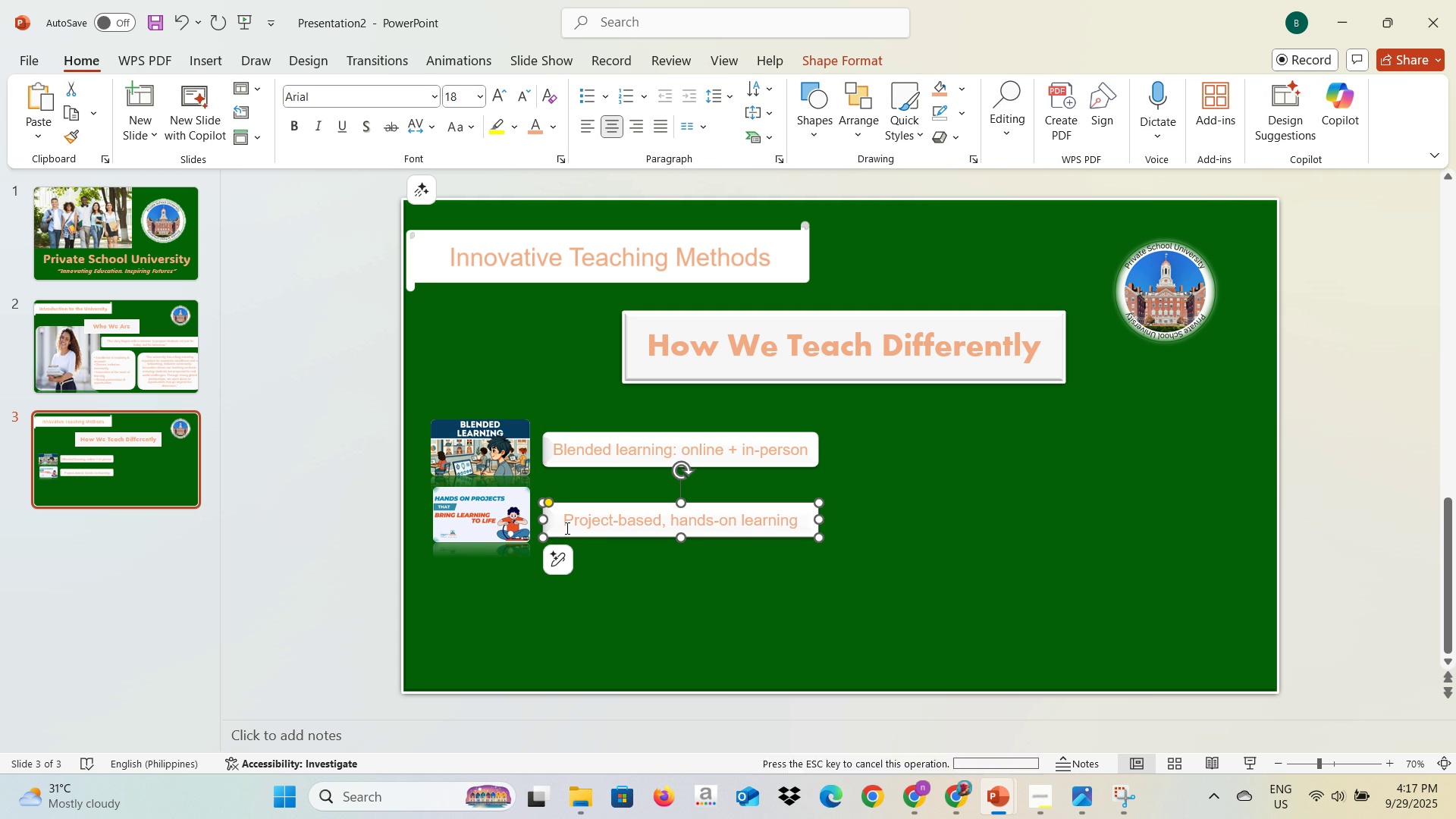 
key(Control+V)
 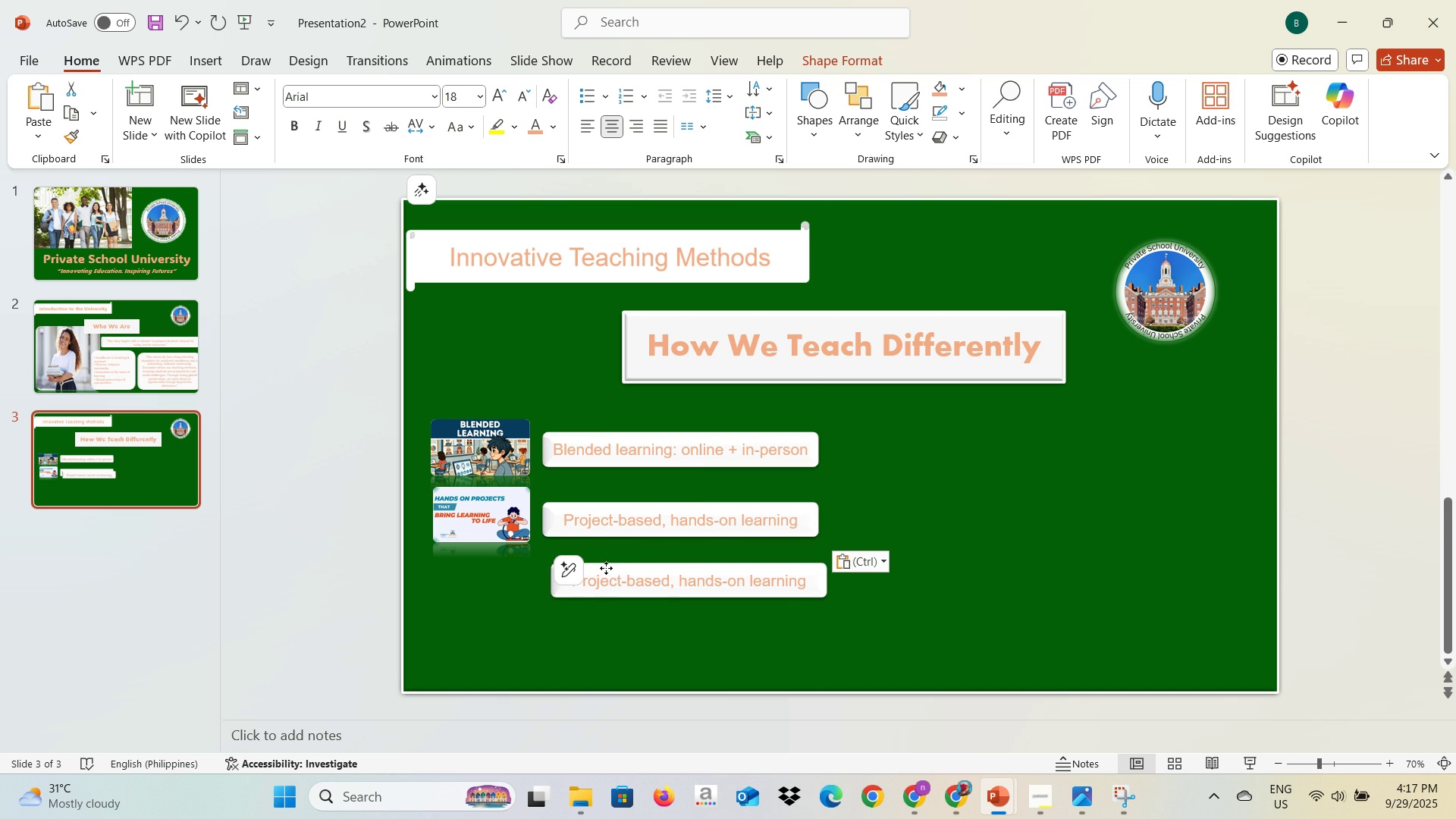 
mouse_move([610, 560])
 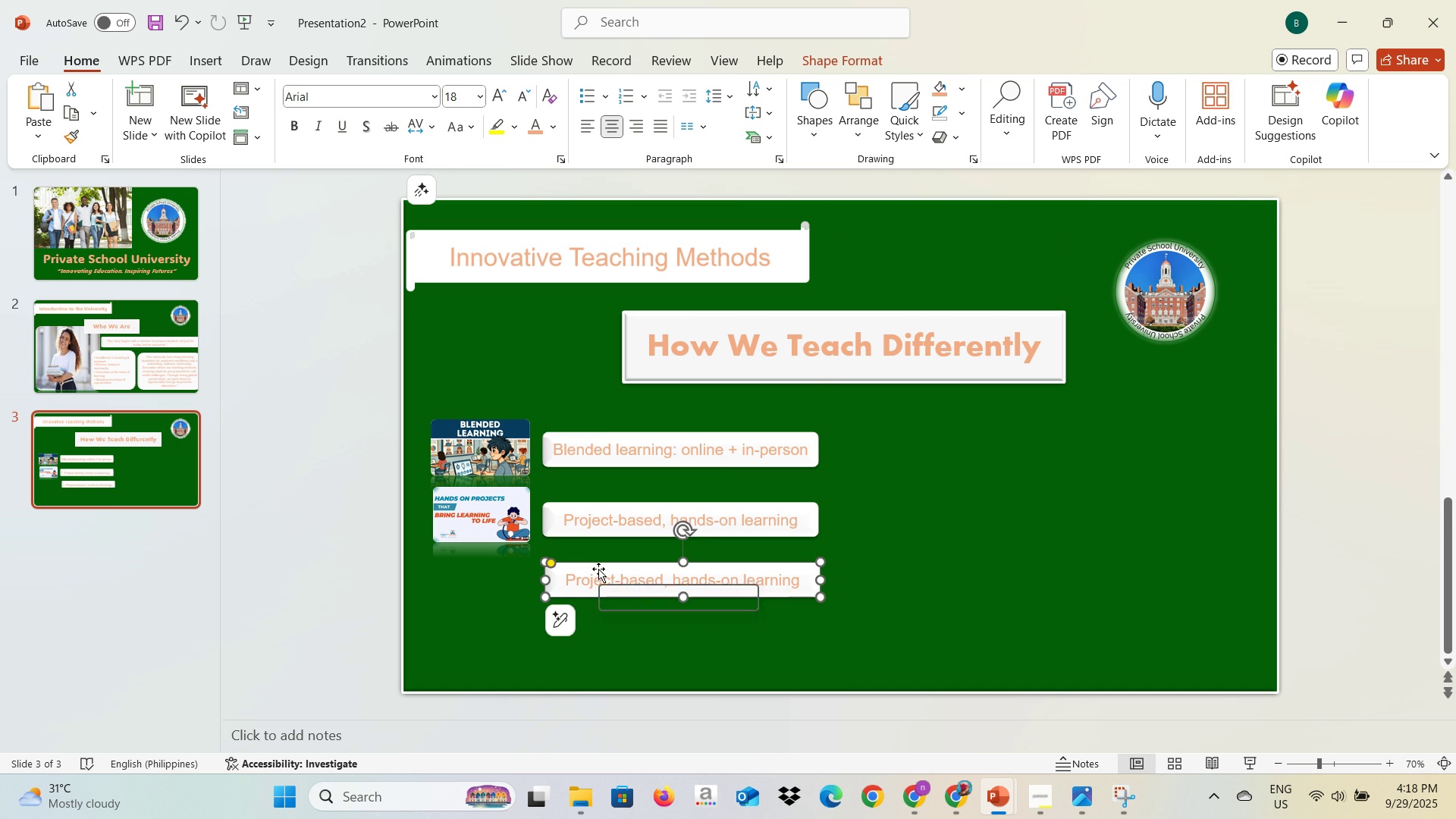 
left_click([601, 572])
 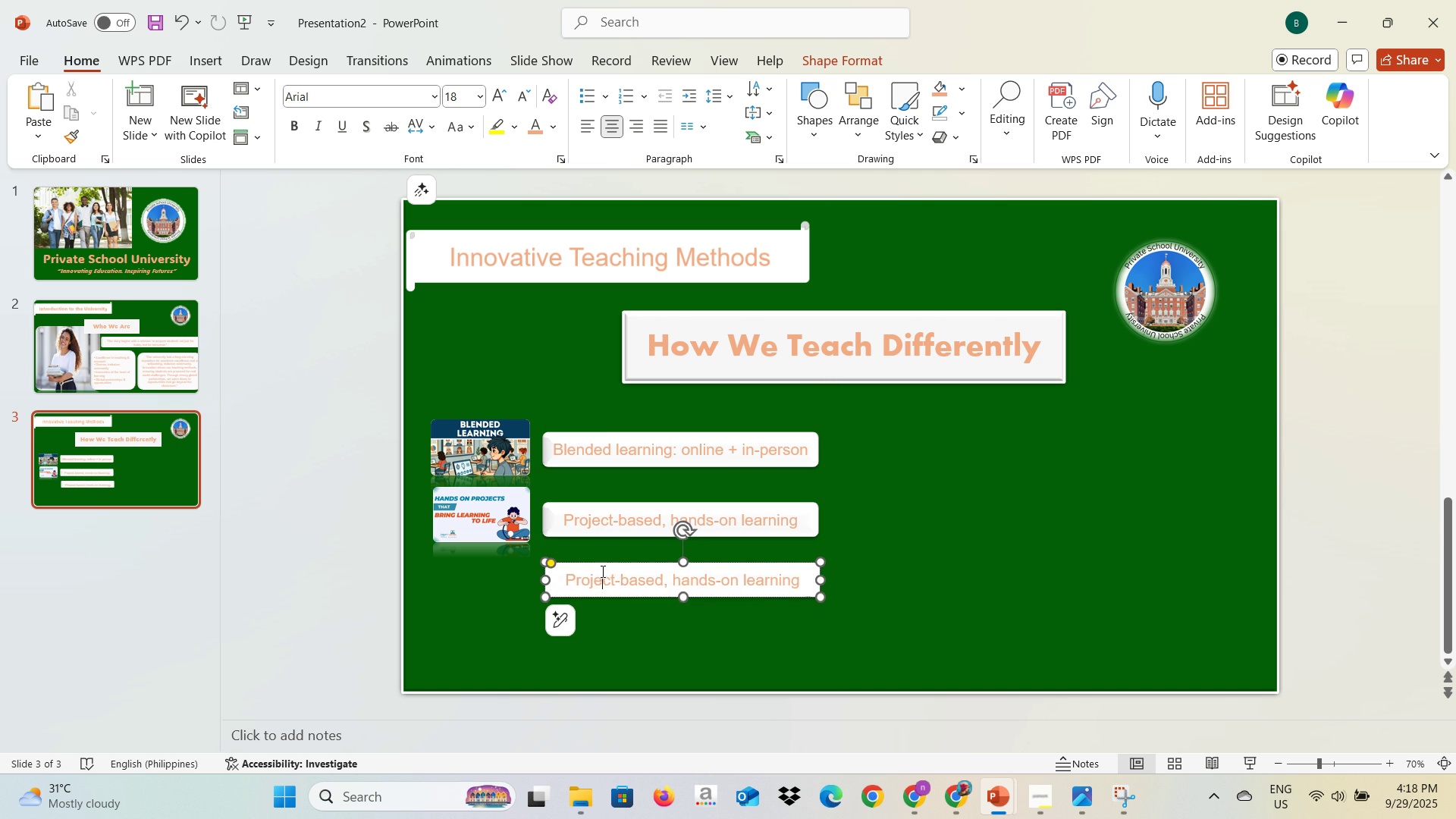 
key(Alt+AltLeft)
 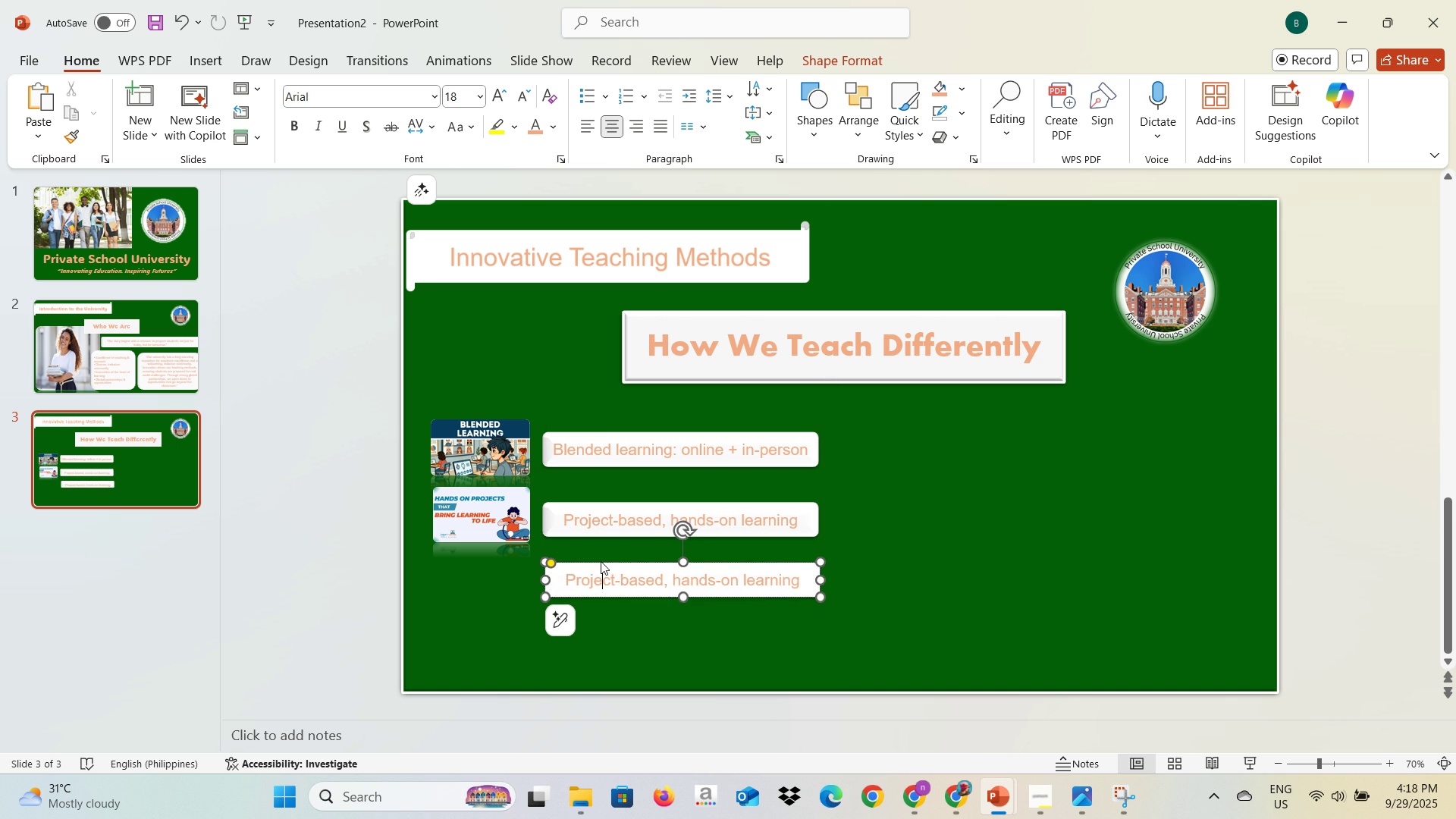 
key(Alt+Tab)
 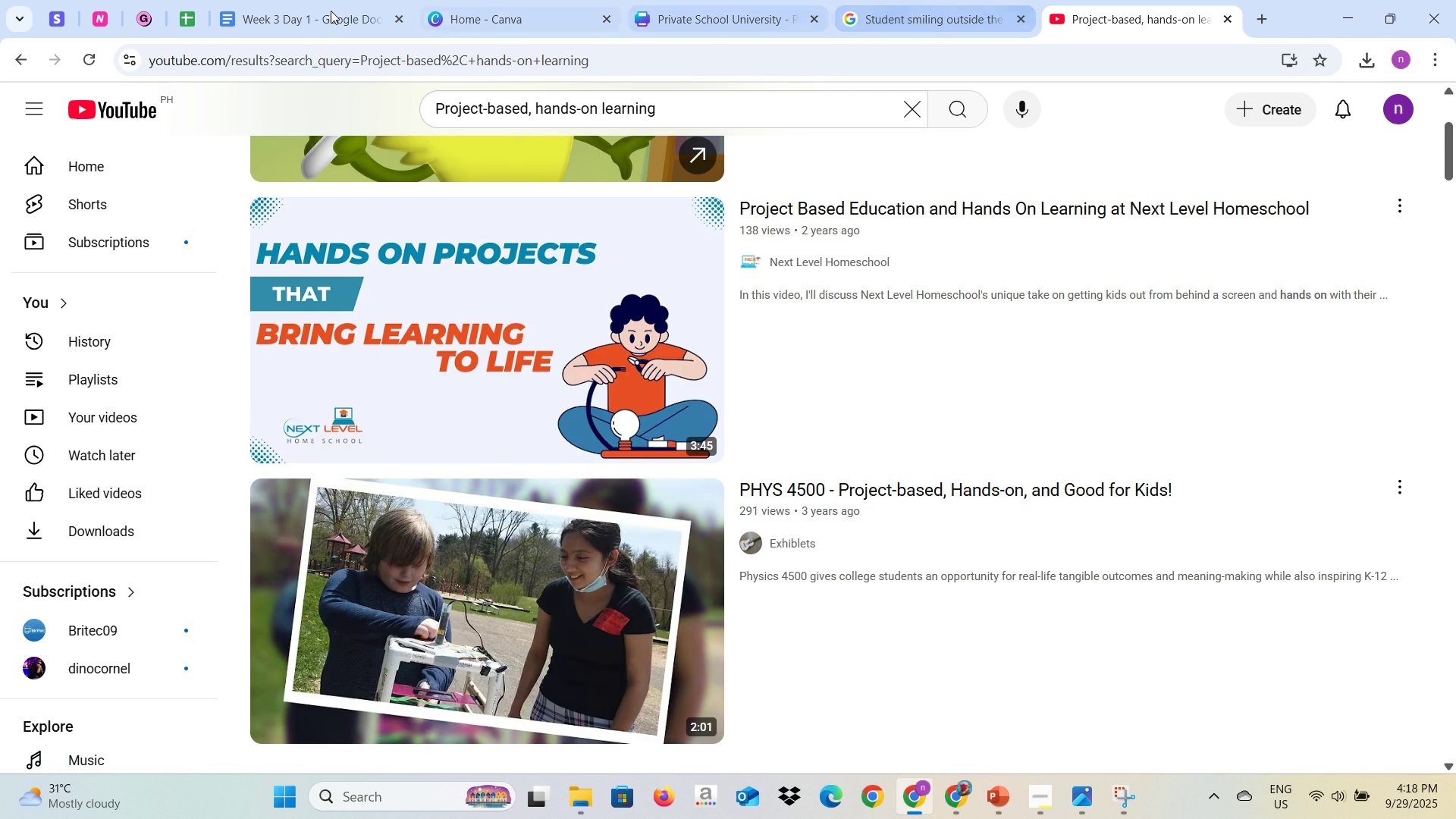 
left_click([258, 2])
 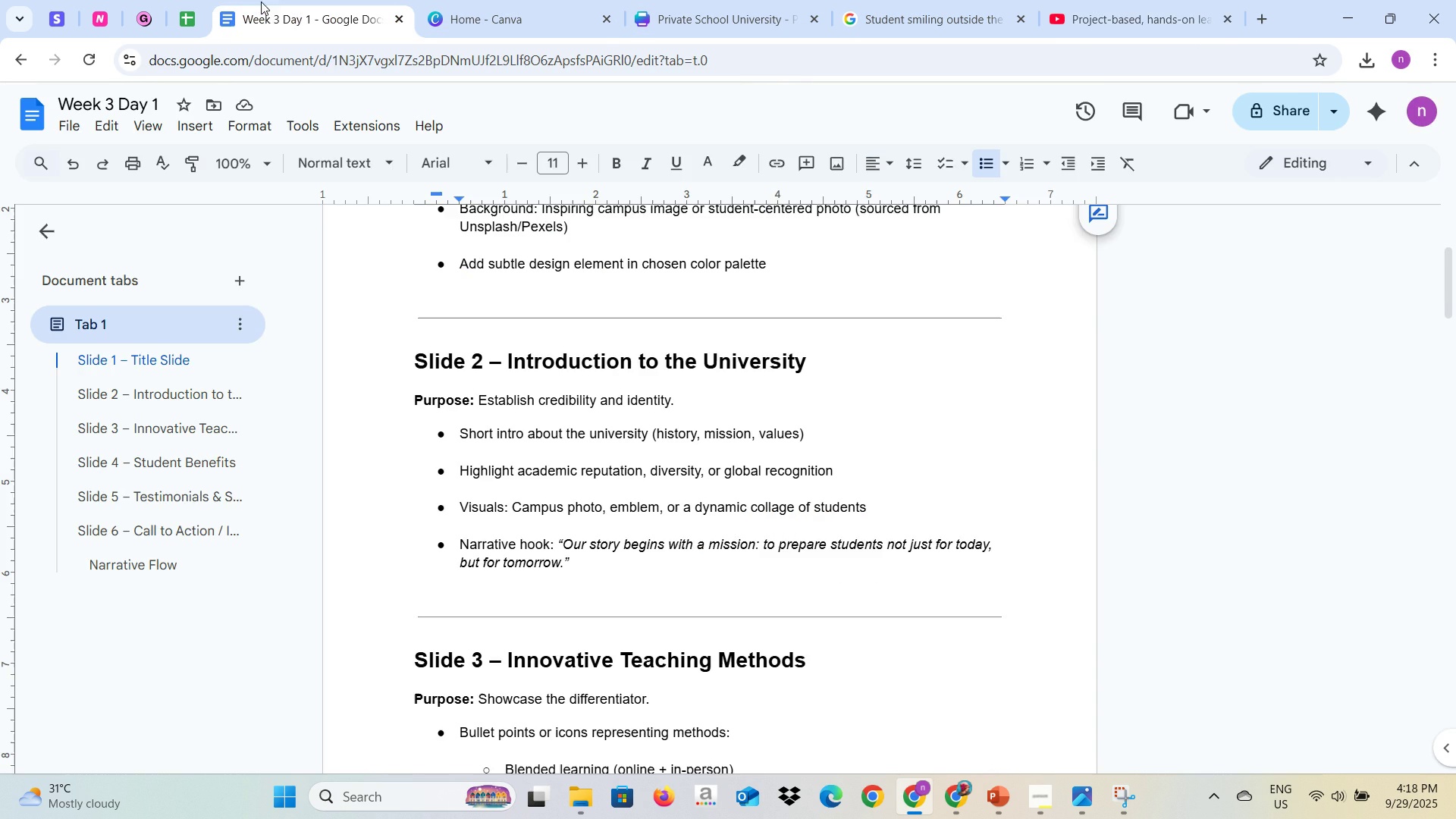 
key(Alt+AltLeft)
 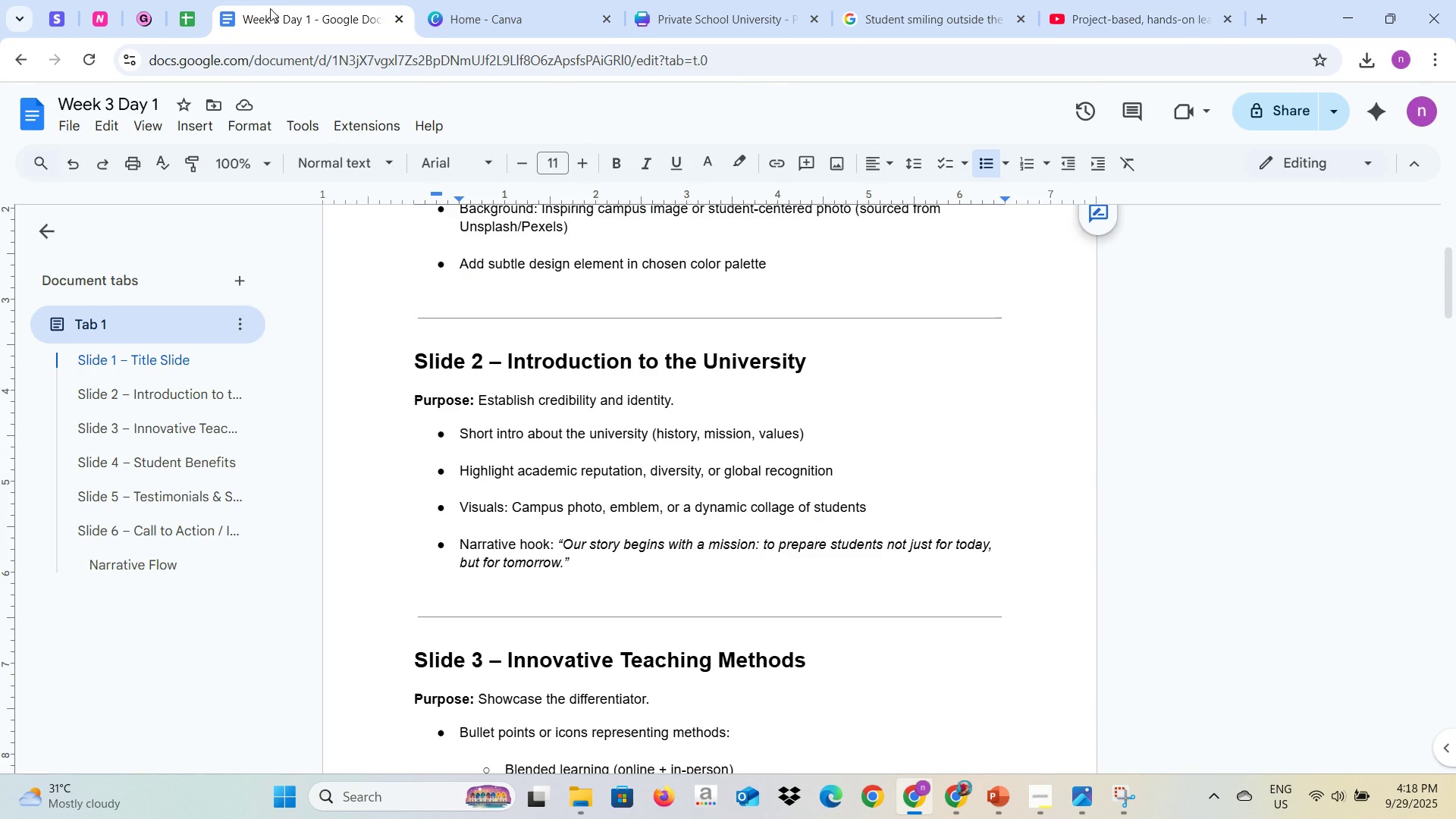 
key(Alt+Tab)
 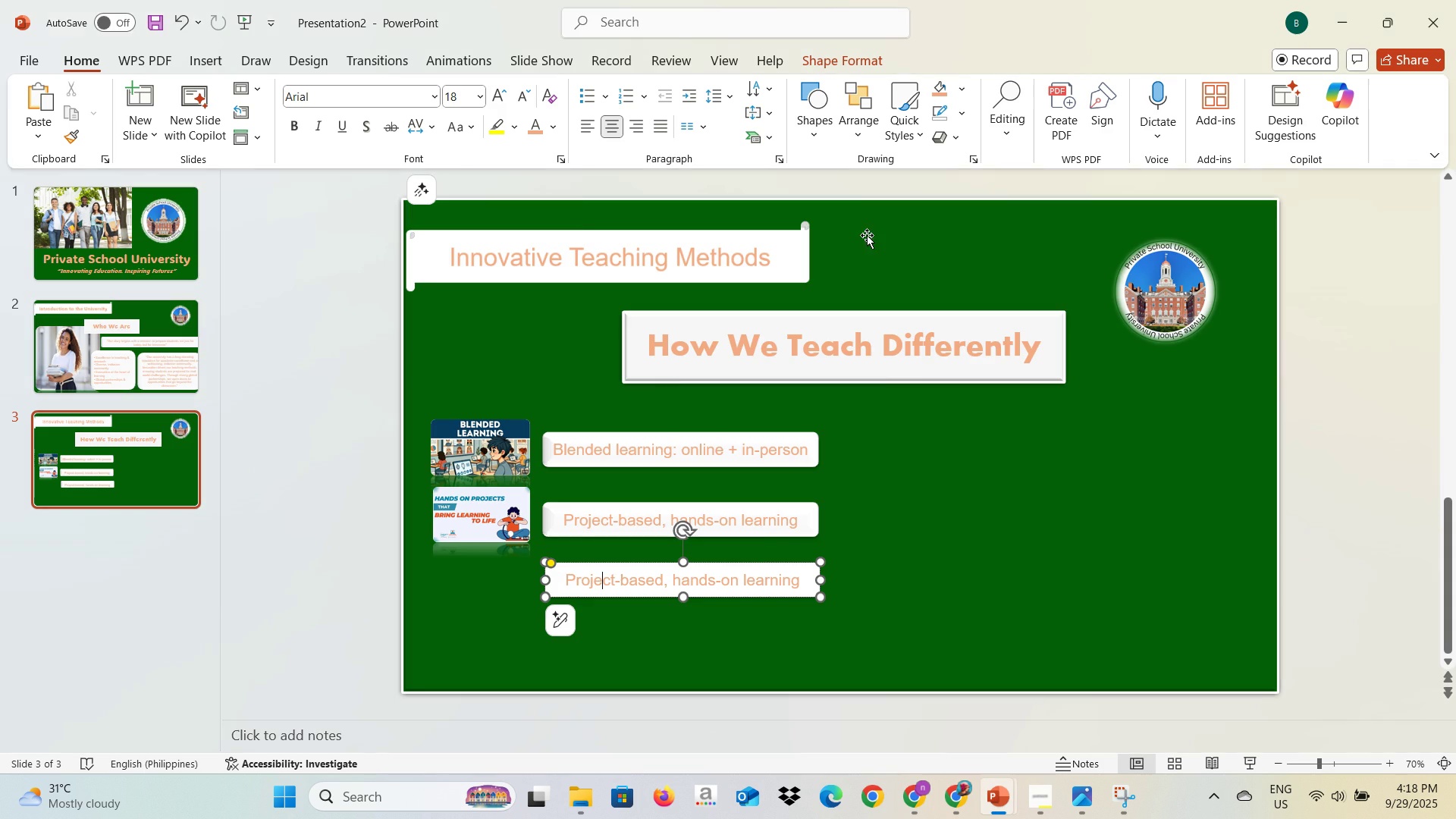 
key(Alt+Tab)
 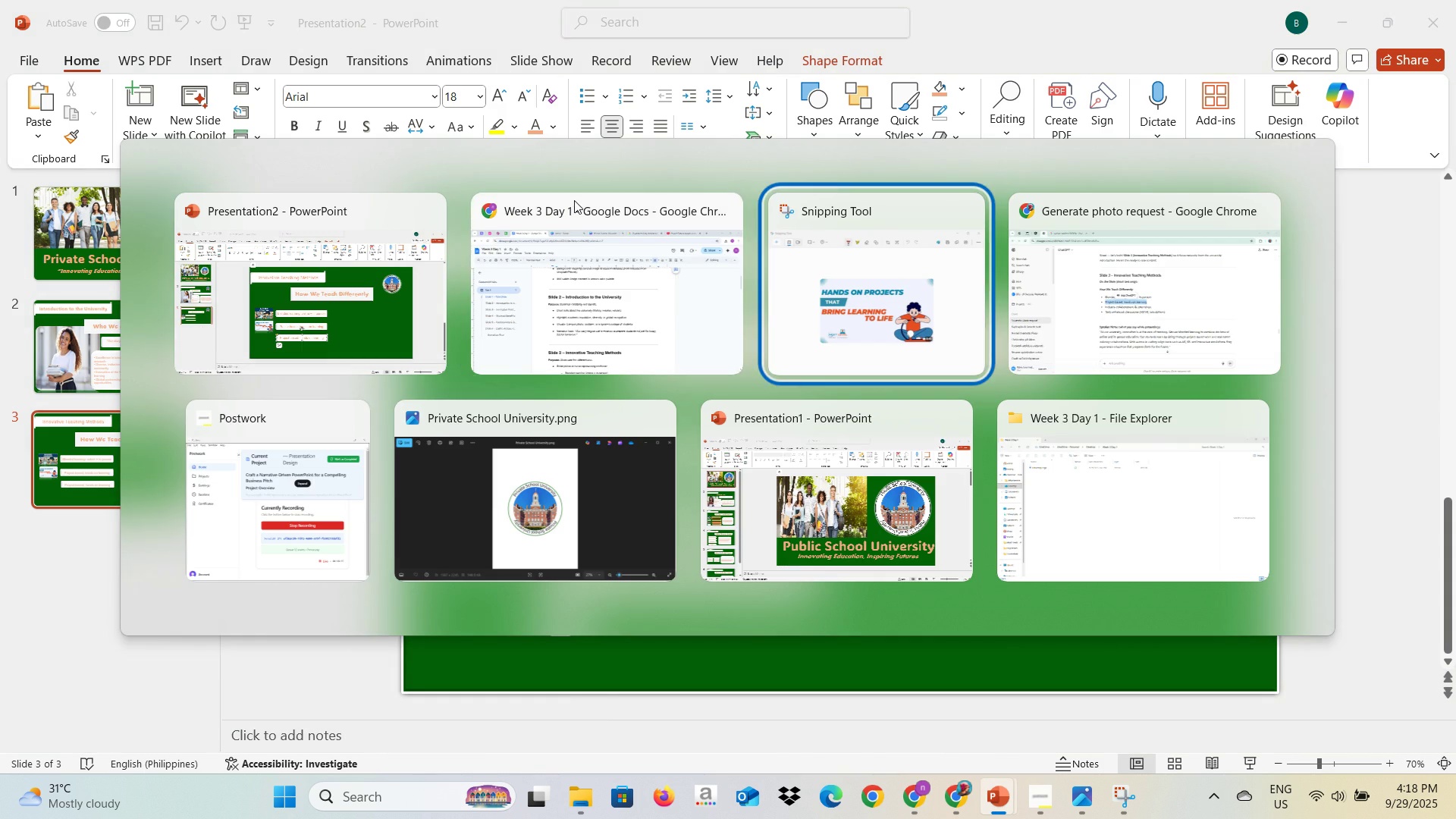 
key(Alt+Tab)
 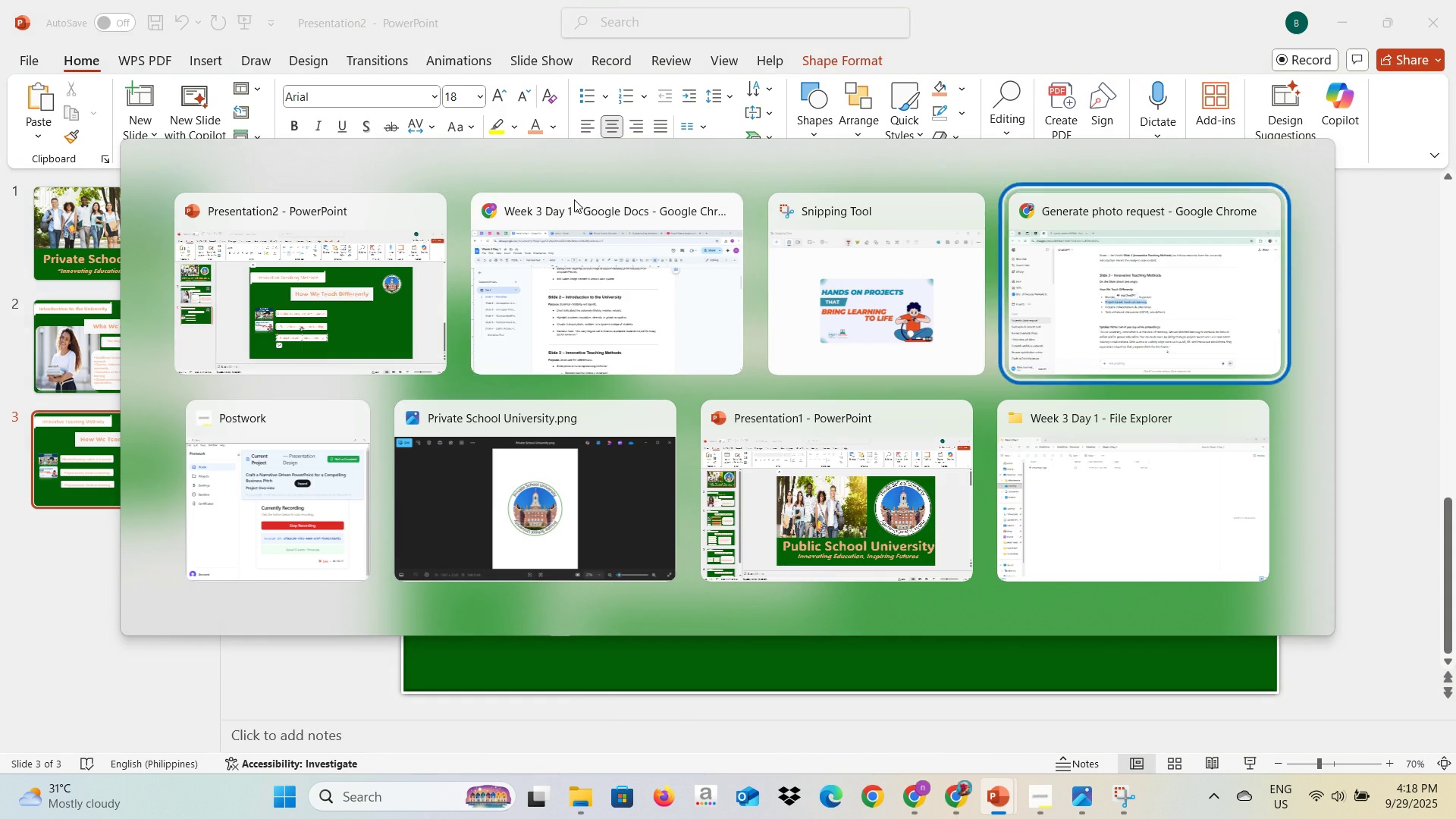 
key(Alt+Tab)
 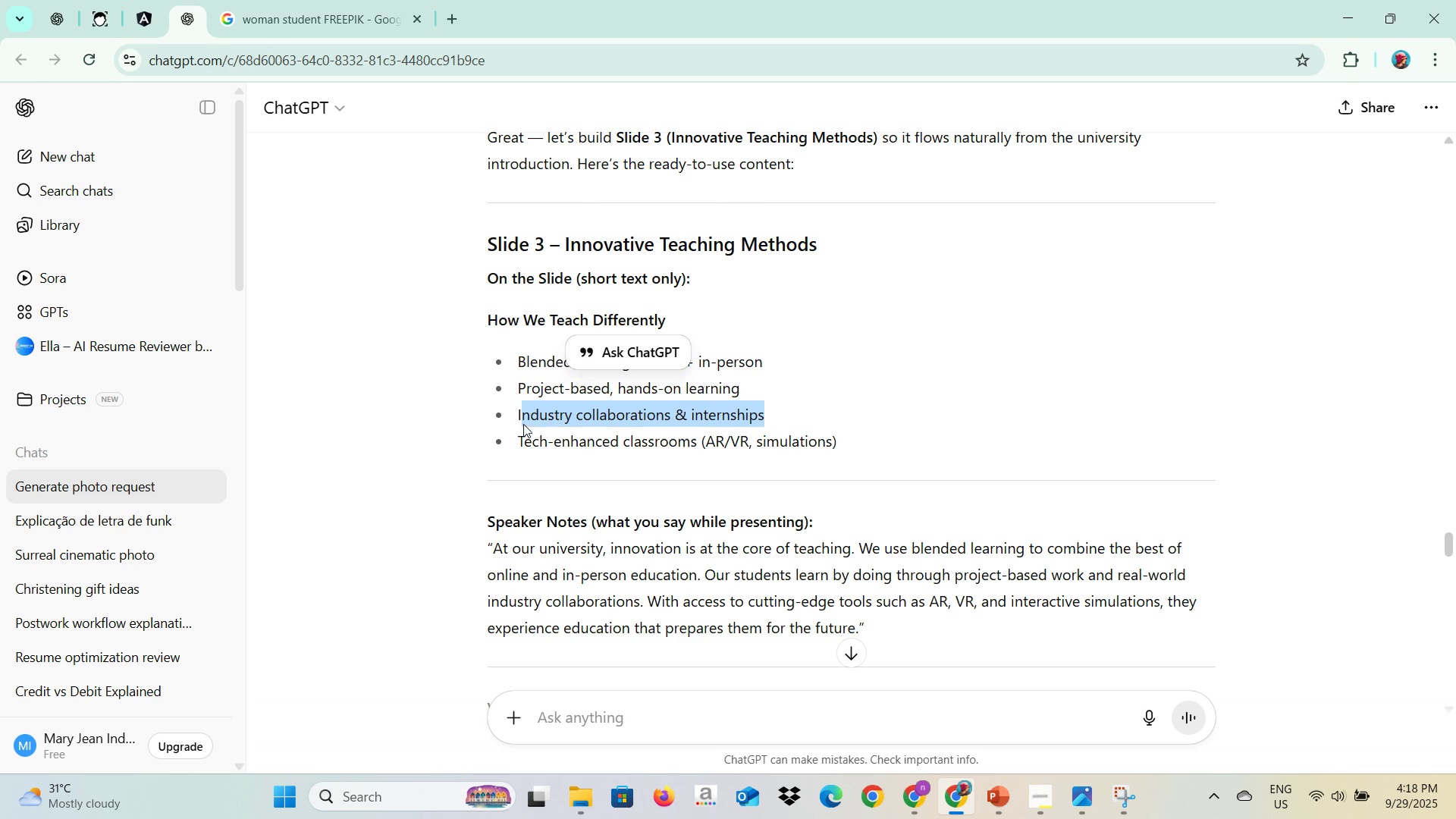 
key(Control+C)
 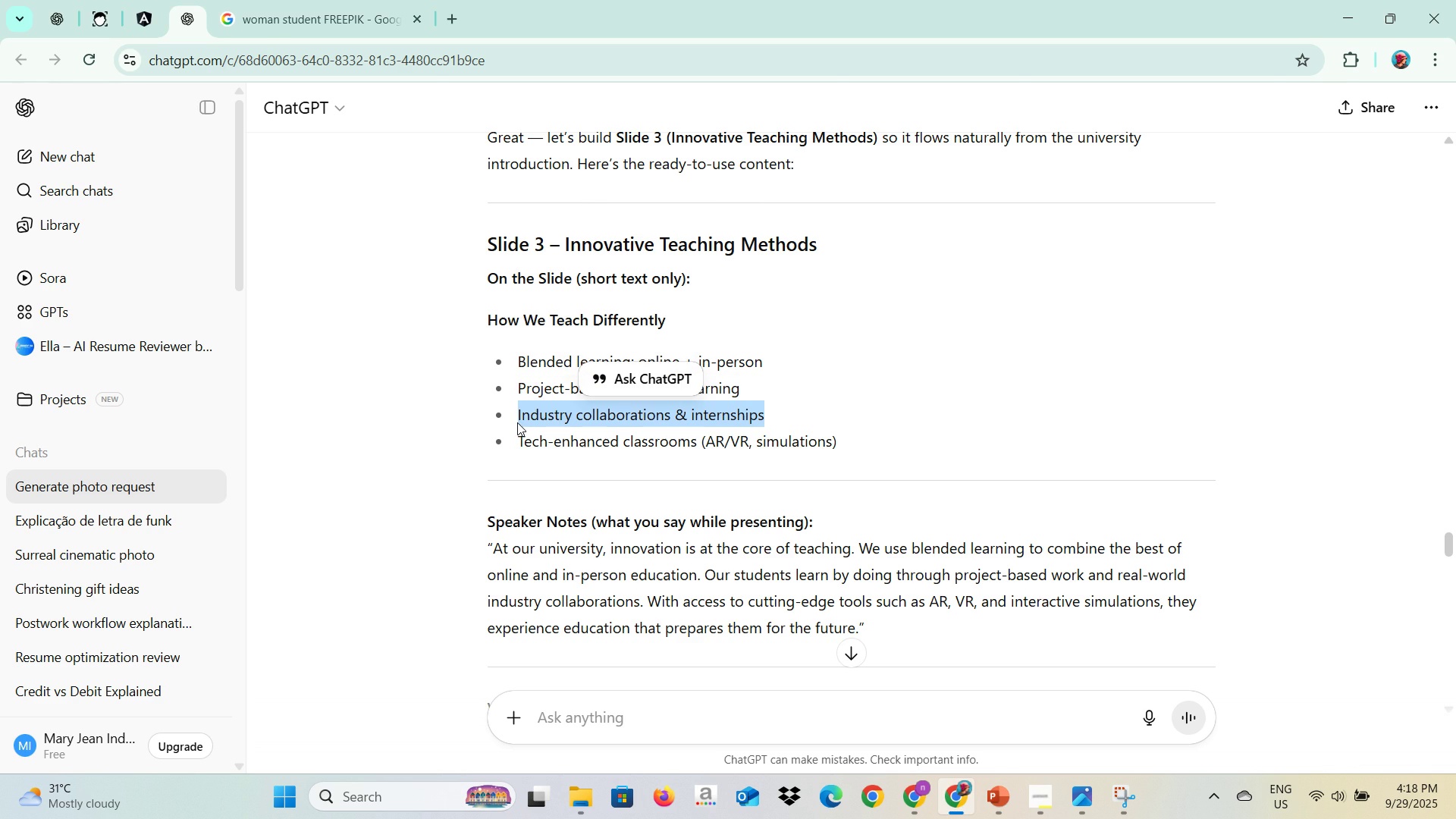 
key(Control+C)
 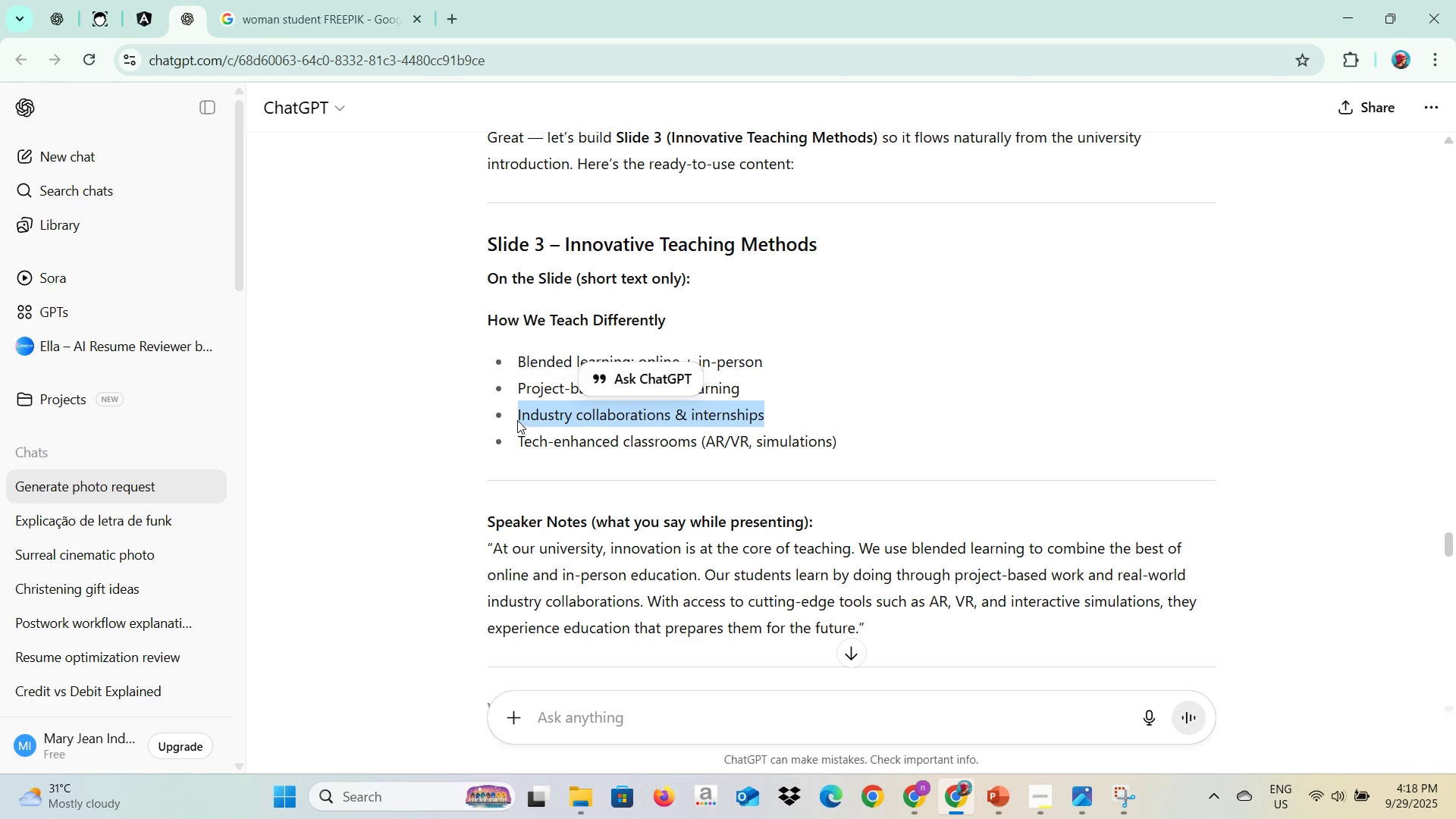 
key(Alt+AltLeft)
 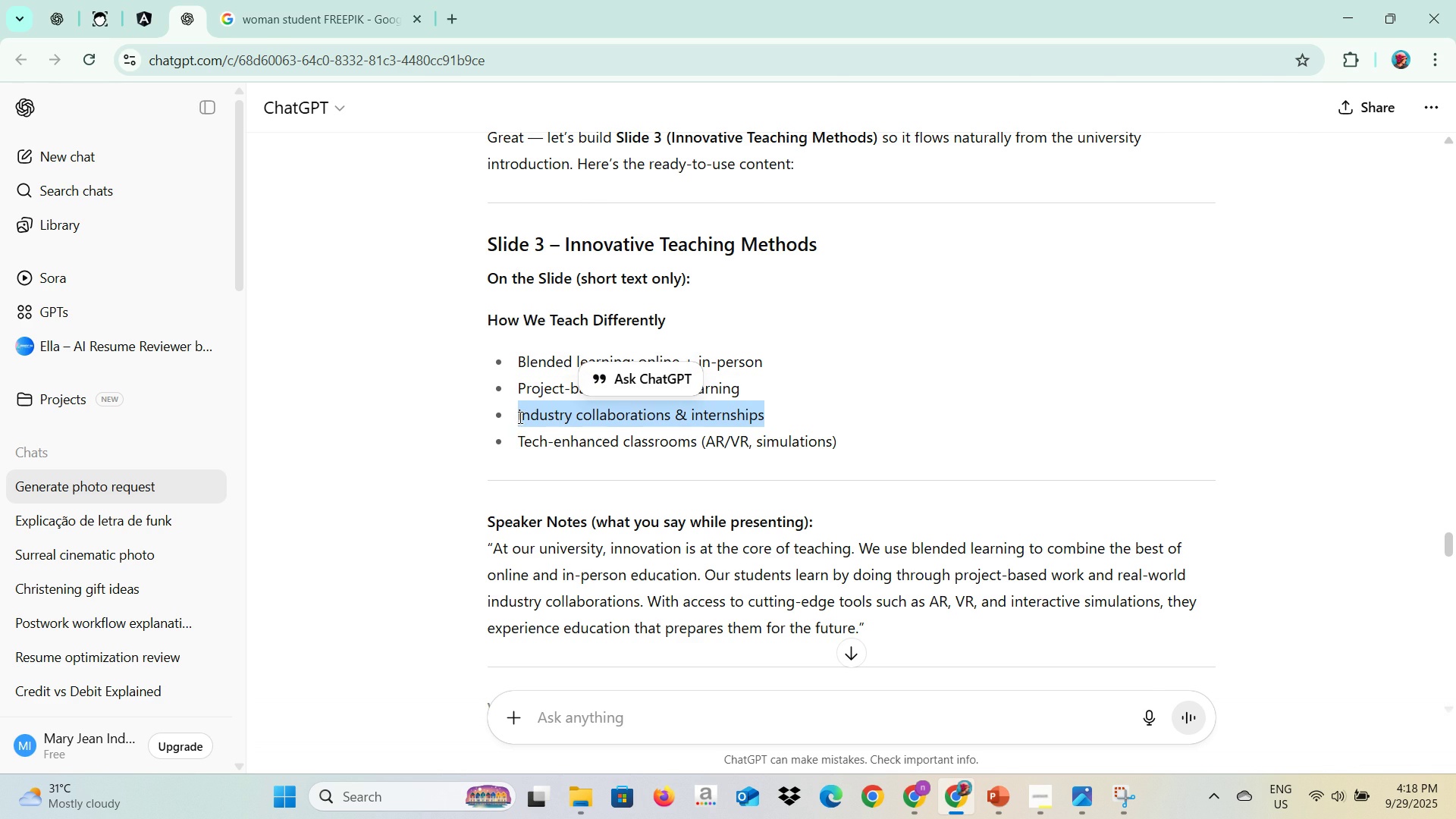 
key(Alt+Tab)
 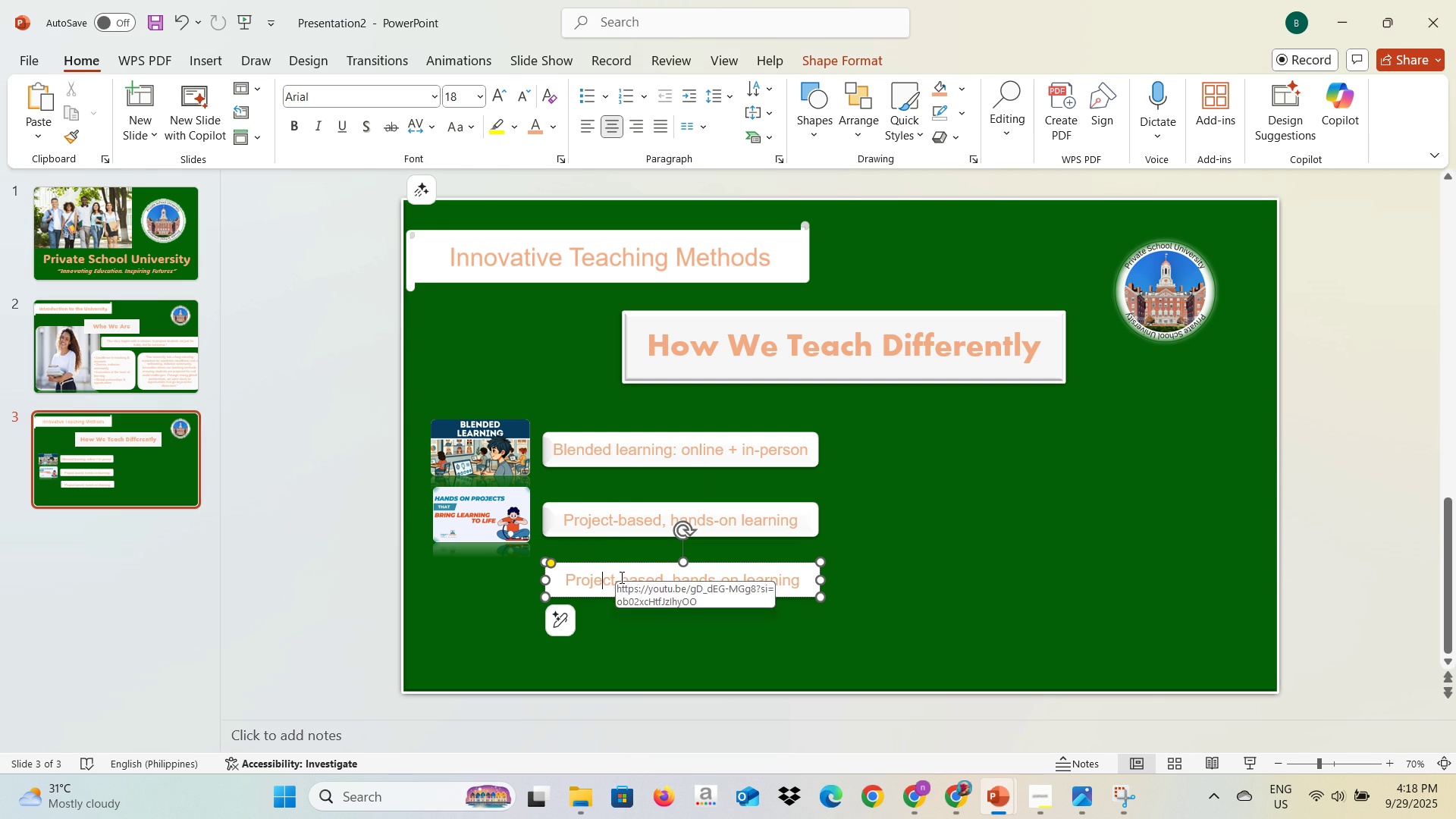 
key(Control+A)
 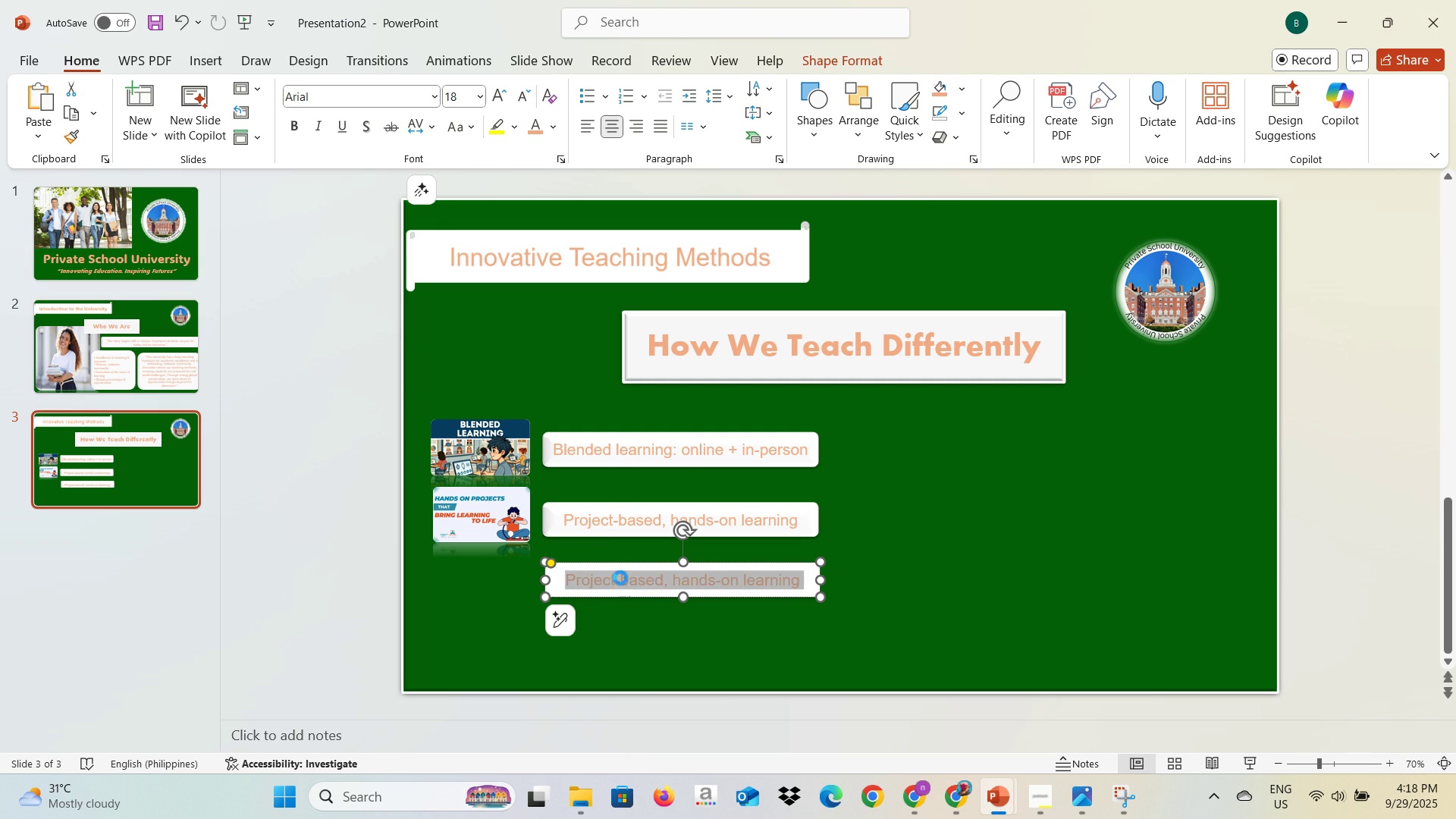 
key(Control+V)
 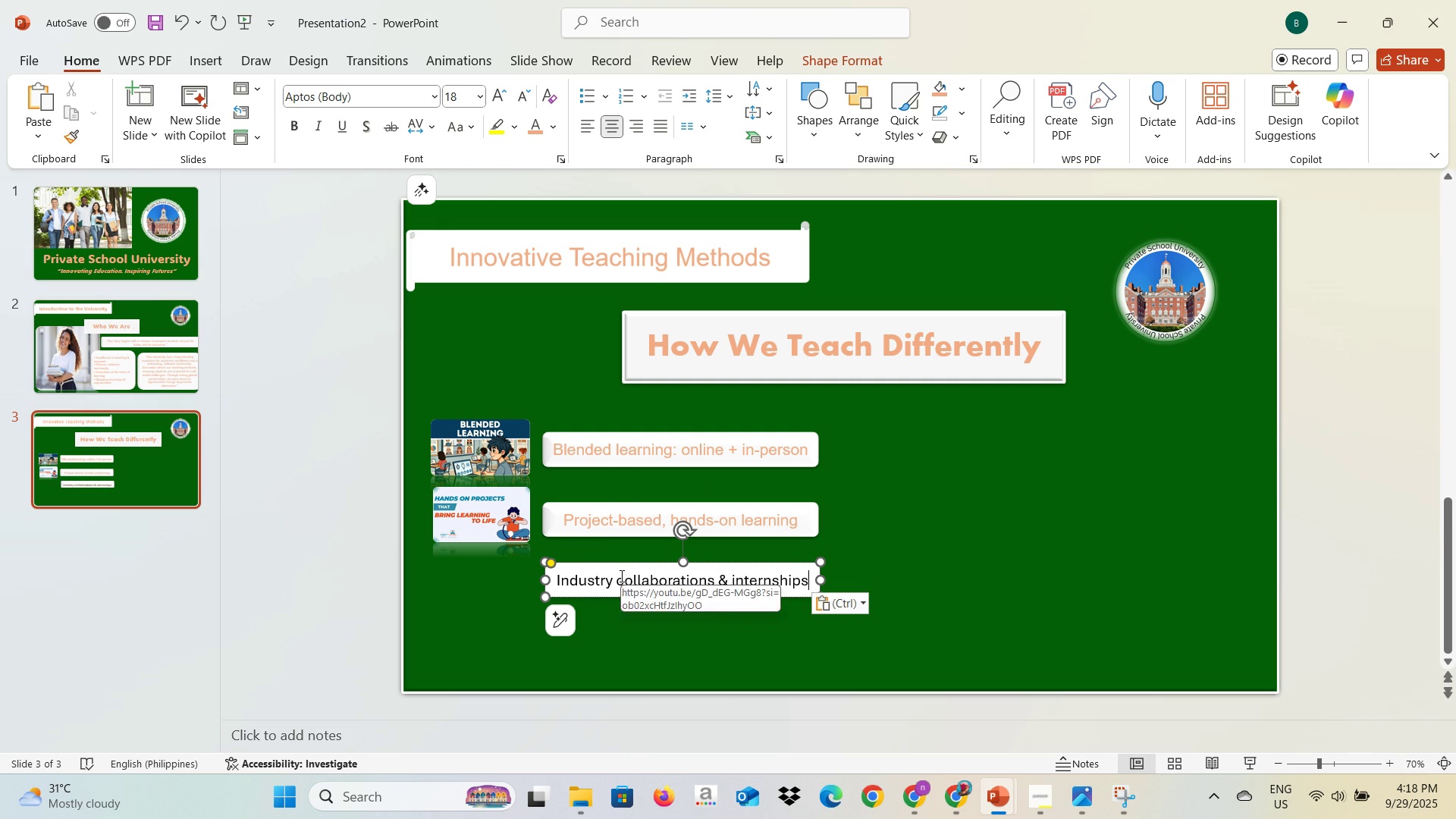 
key(Control+A)
 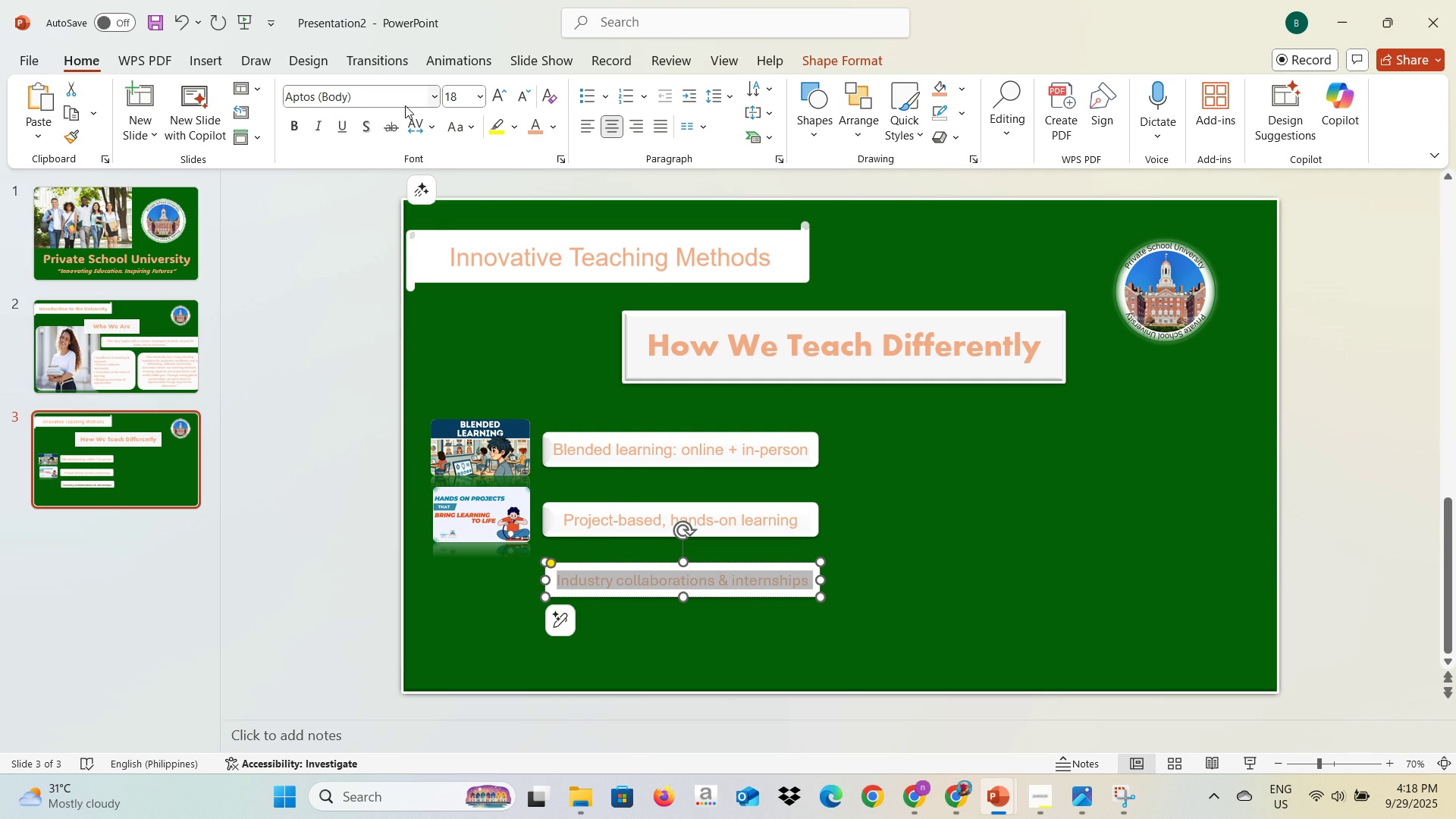 
left_click([431, 99])
 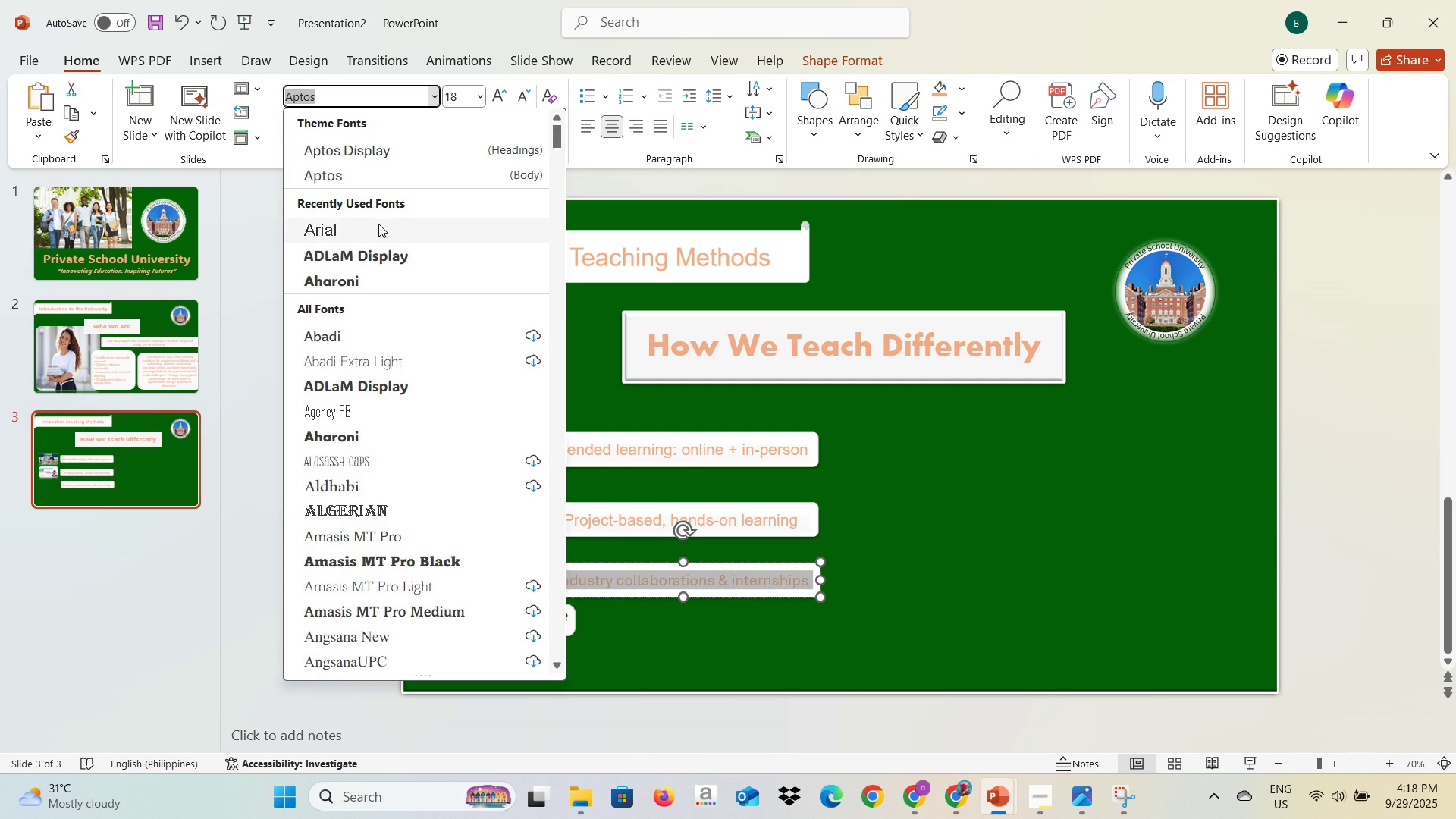 
left_click([378, 224])
 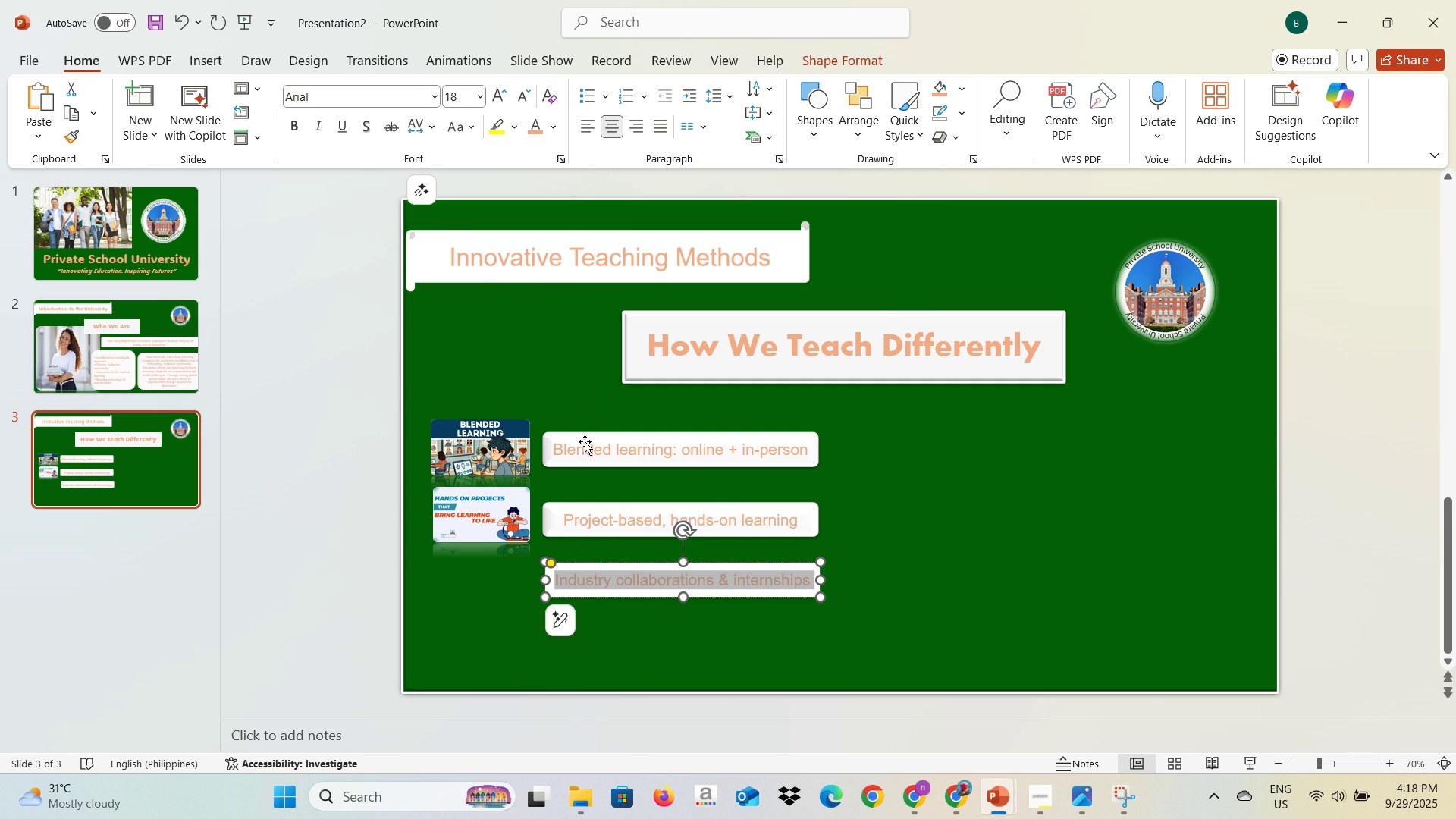 
left_click([512, 594])
 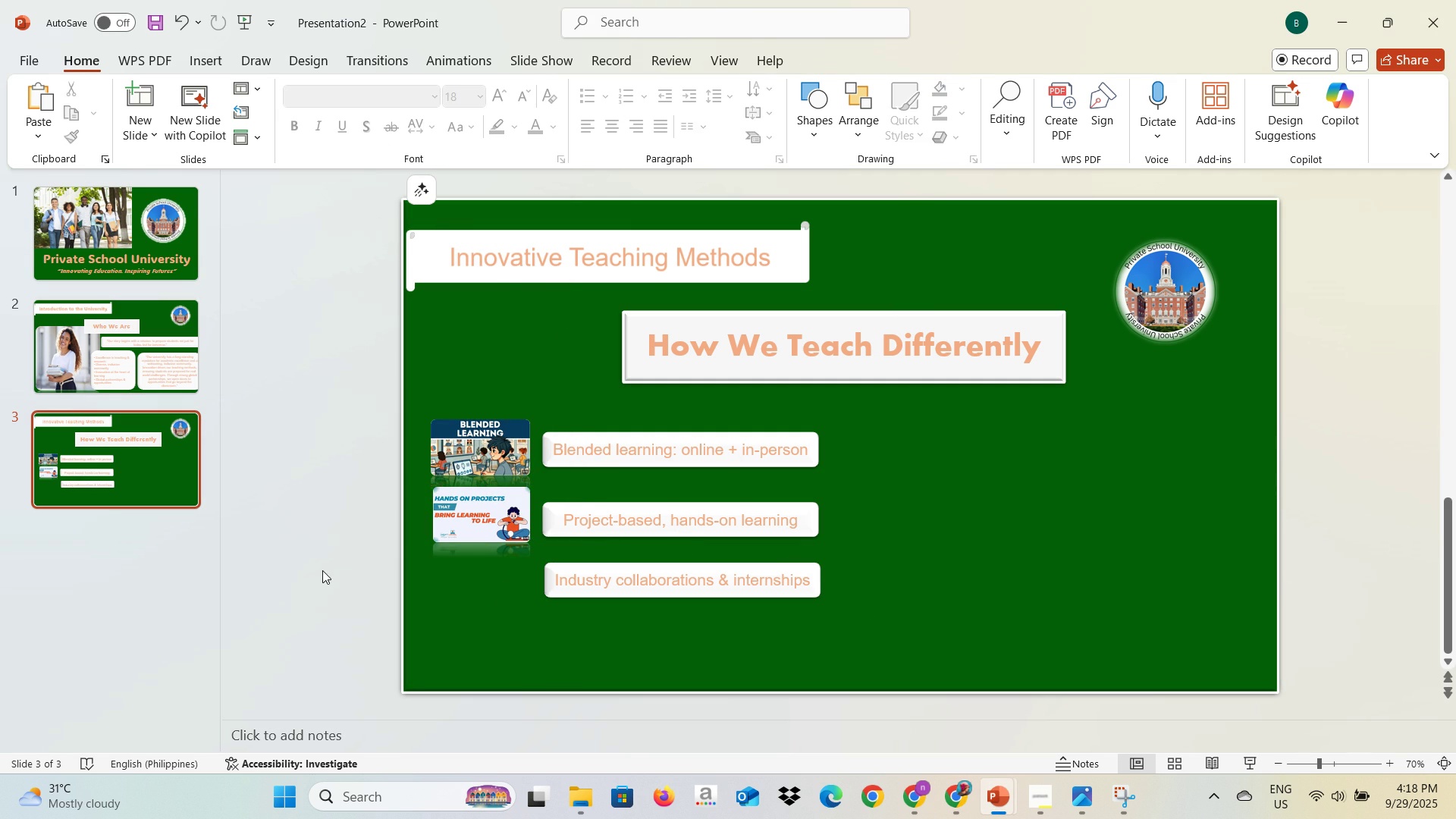 
left_click([322, 570])
 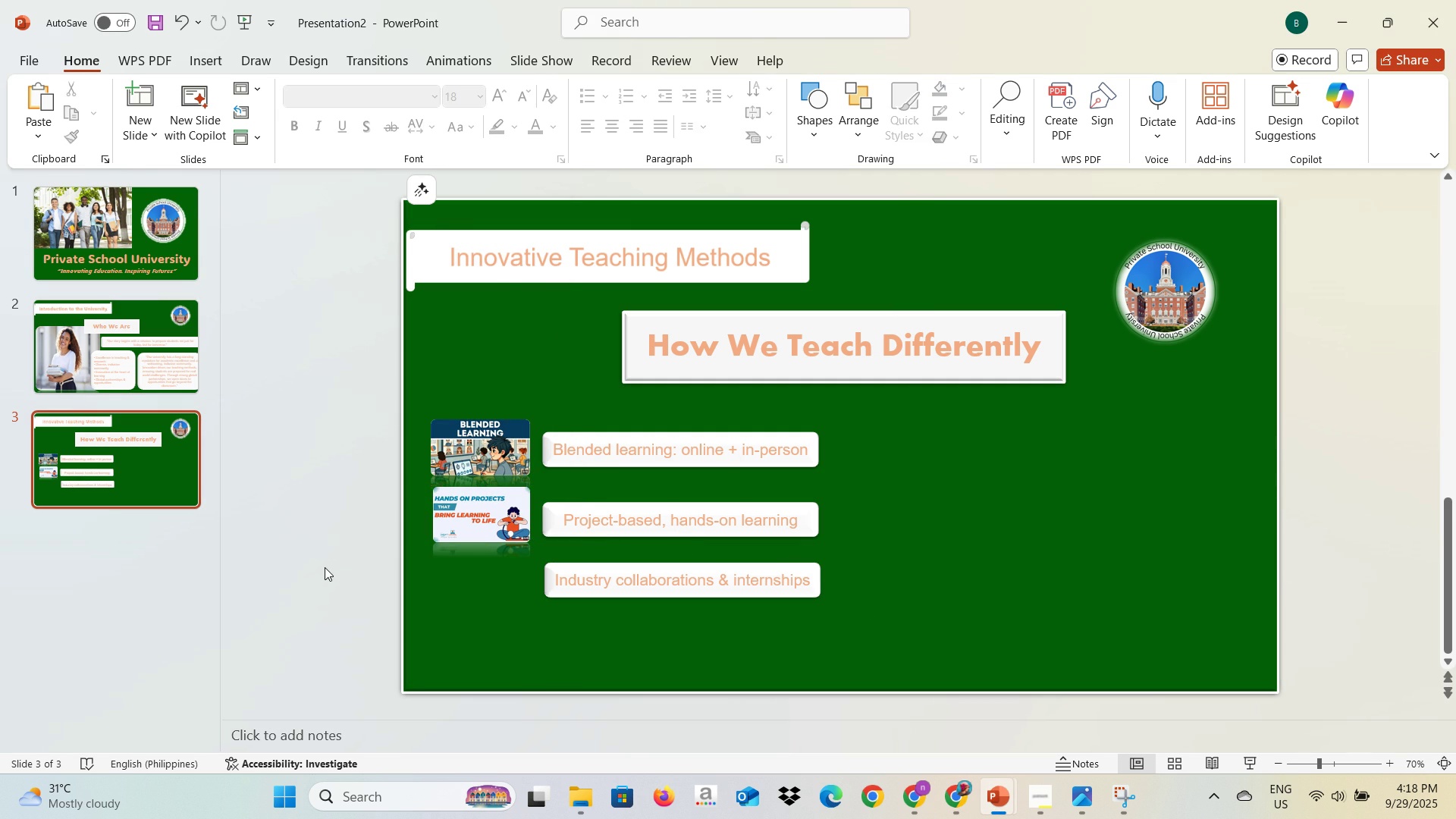 
key(Alt+AltLeft)
 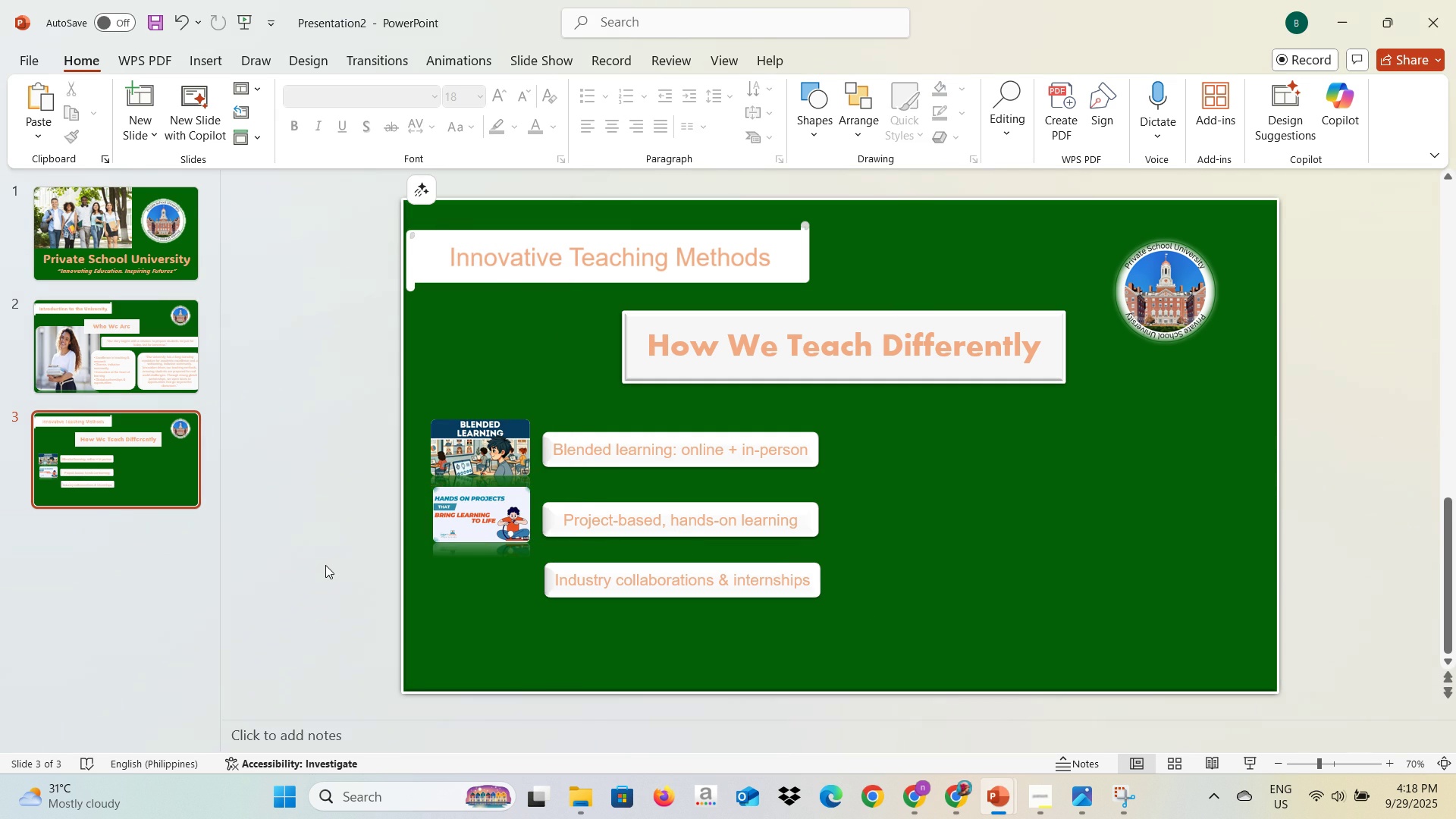 
key(Alt+Tab)
 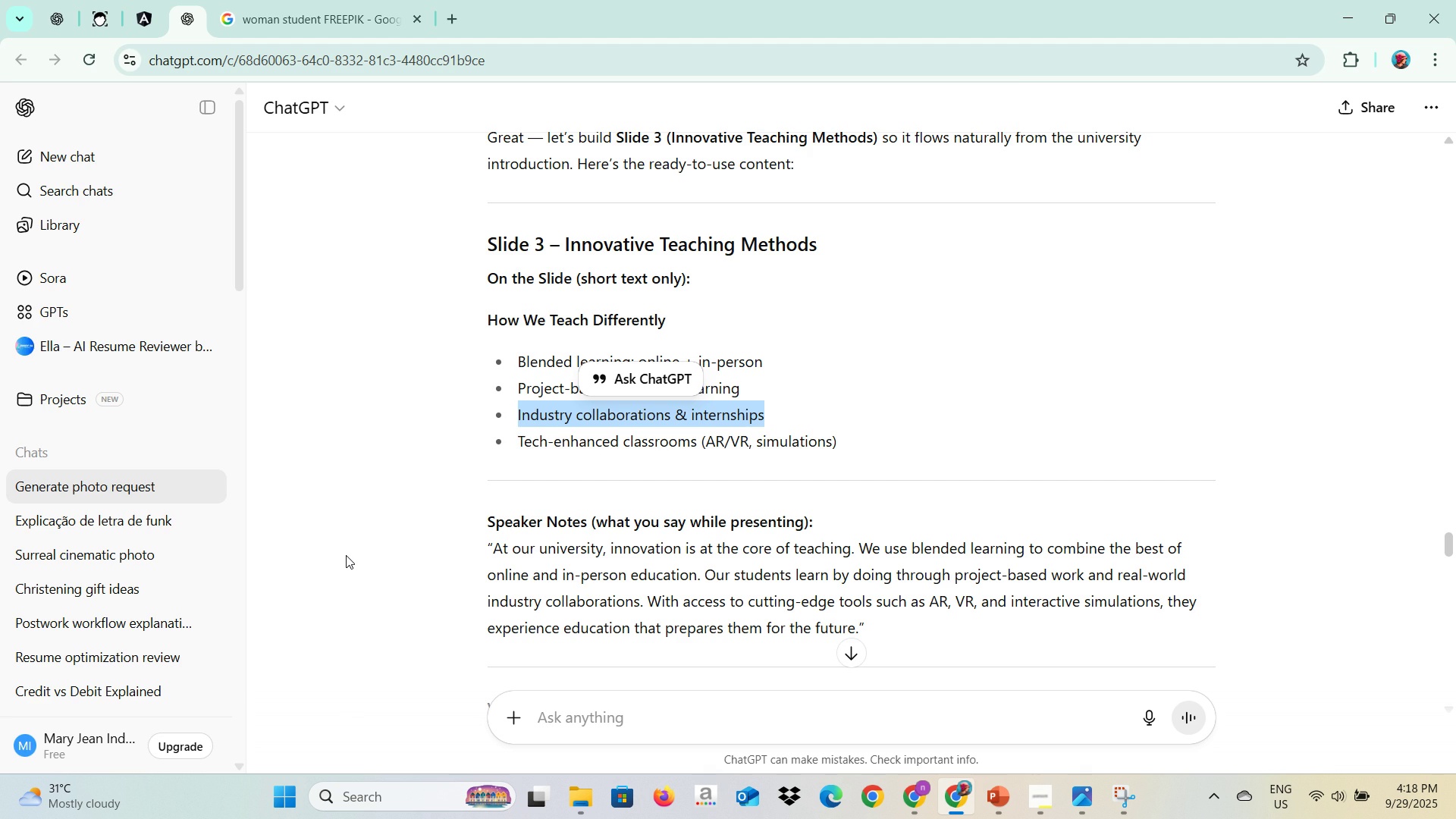 
key(Alt+AltLeft)
 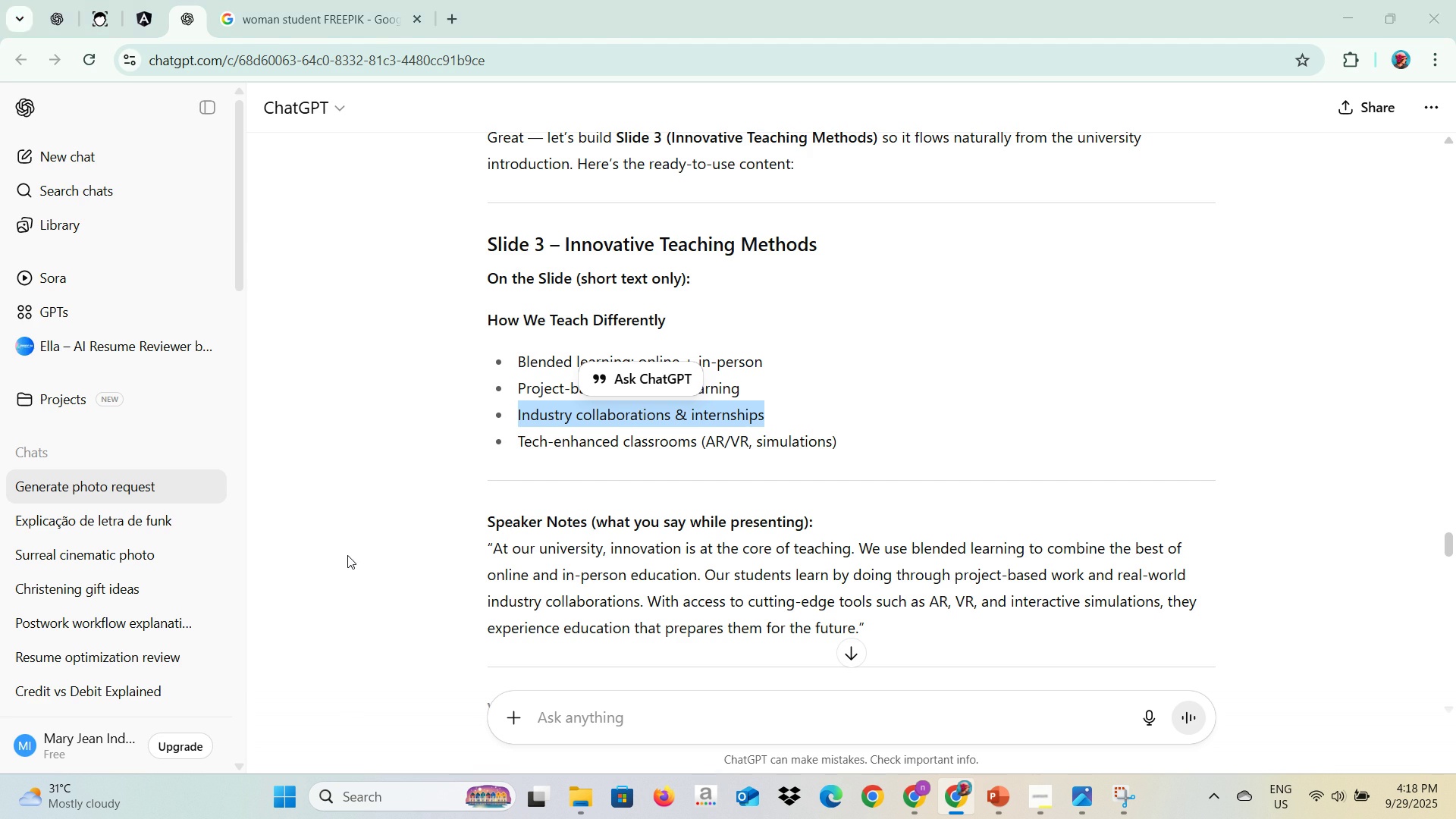 
key(Alt+Tab)
 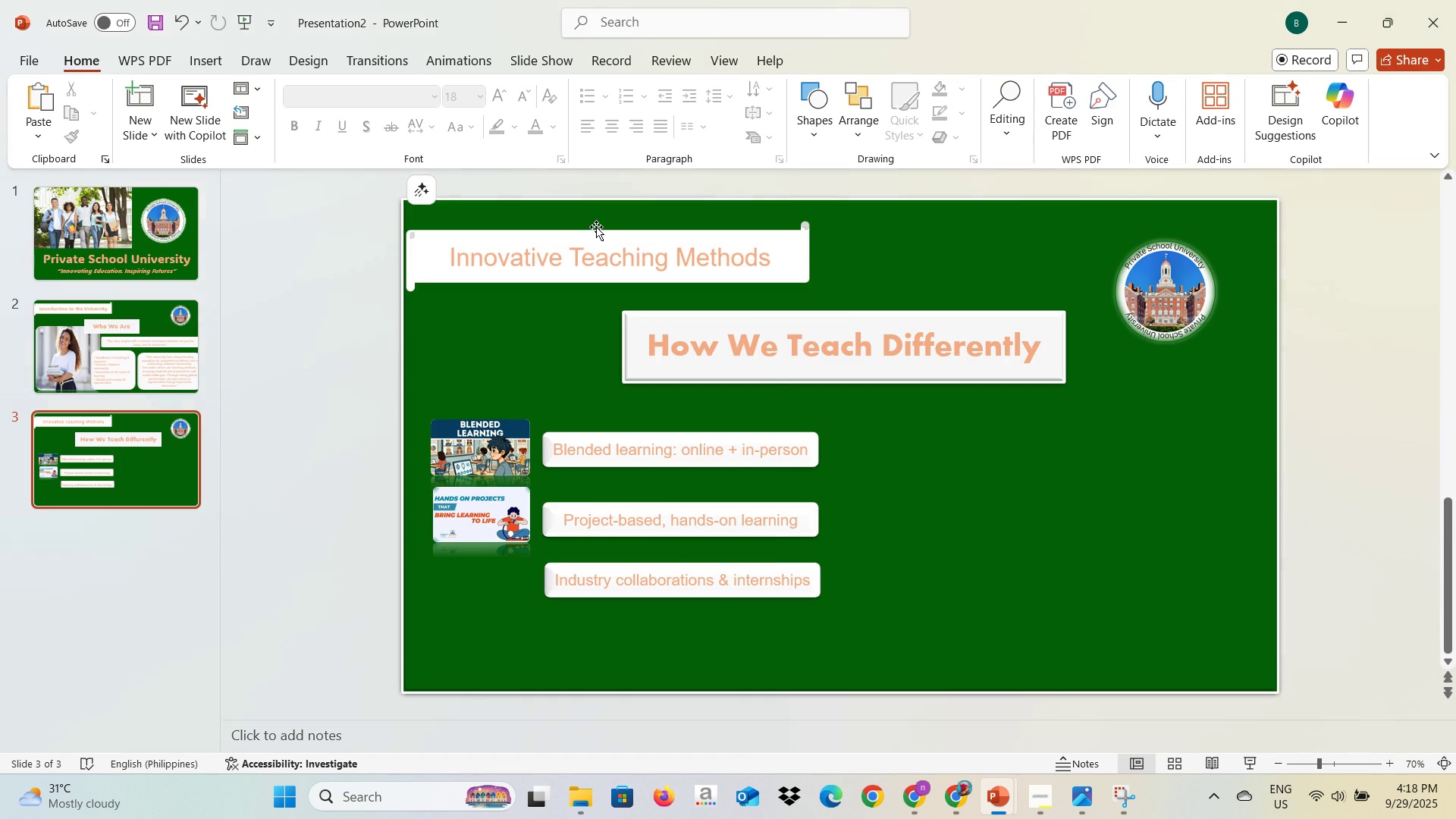 
key(Alt+Tab)
 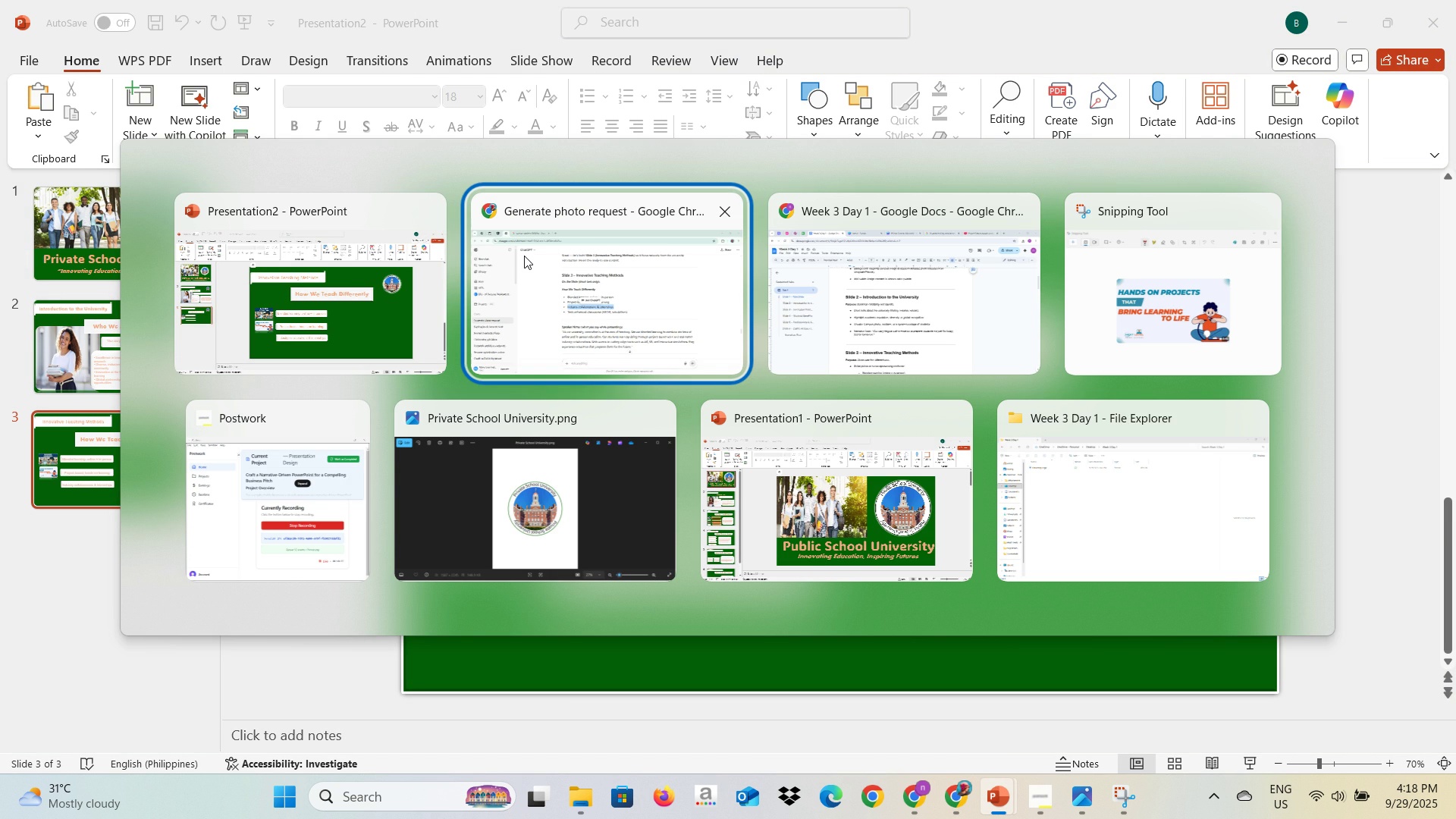 
key(Alt+Tab)
 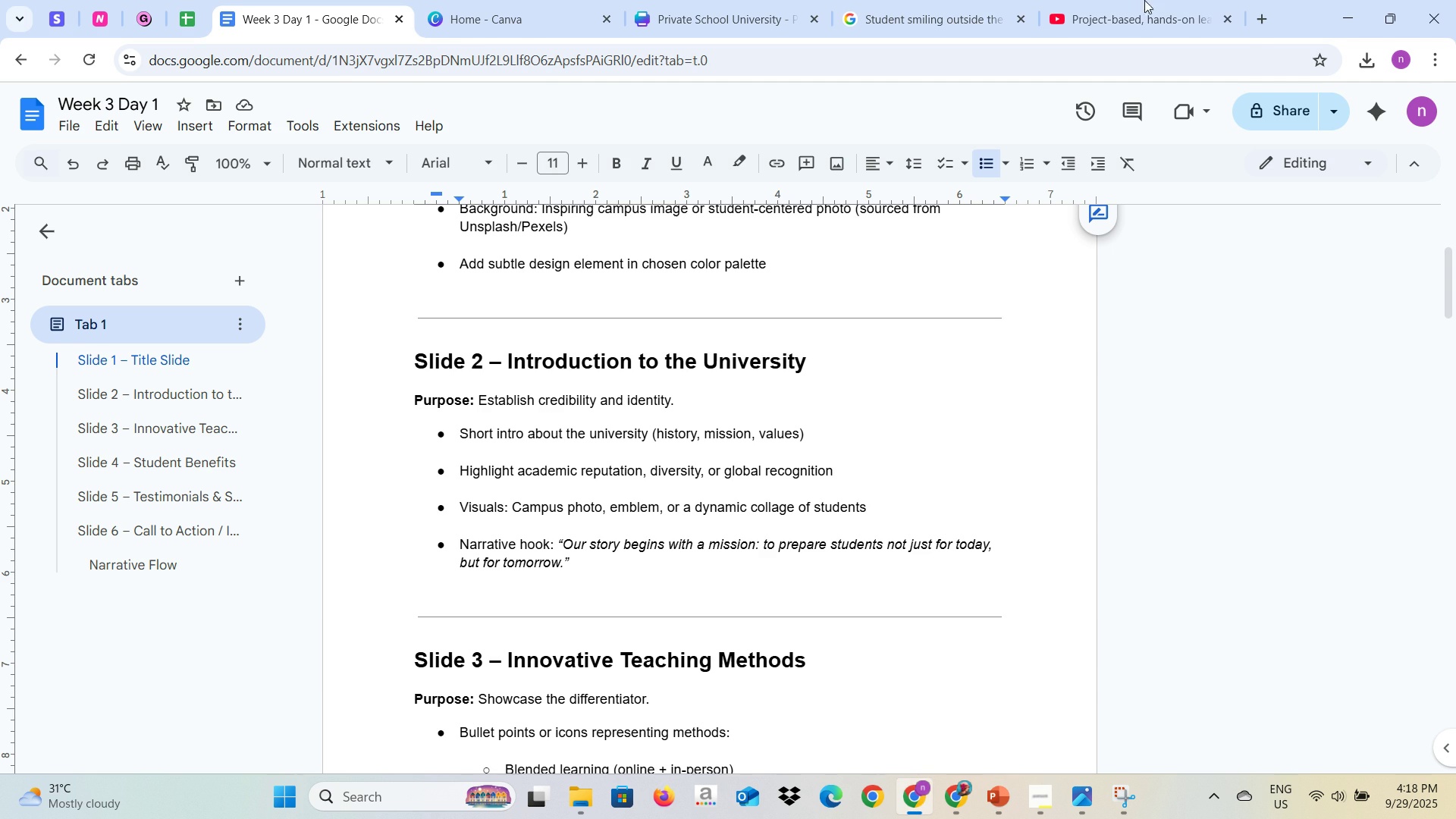 
left_click([1145, 0])
 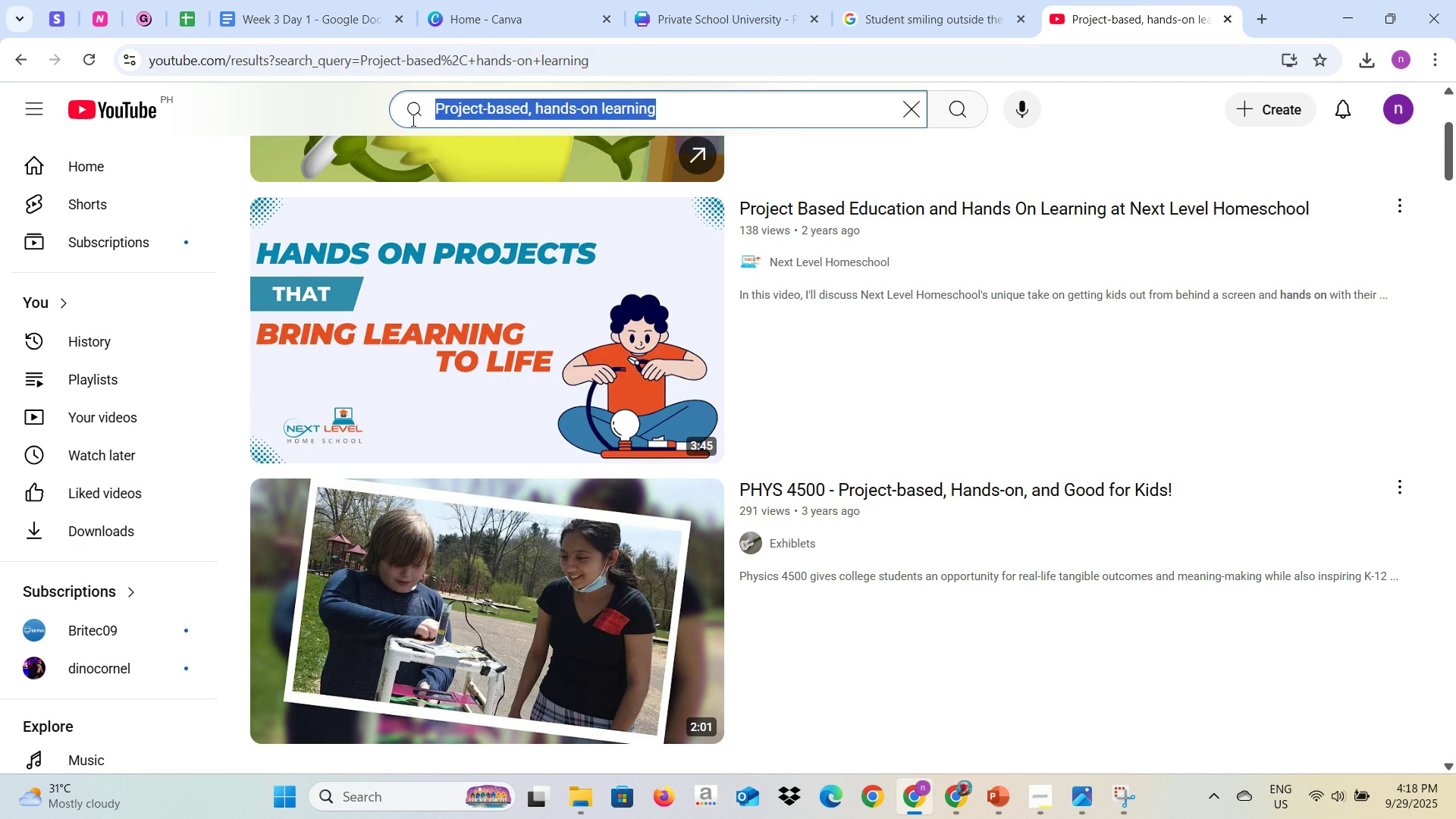 
key(Control+V)
 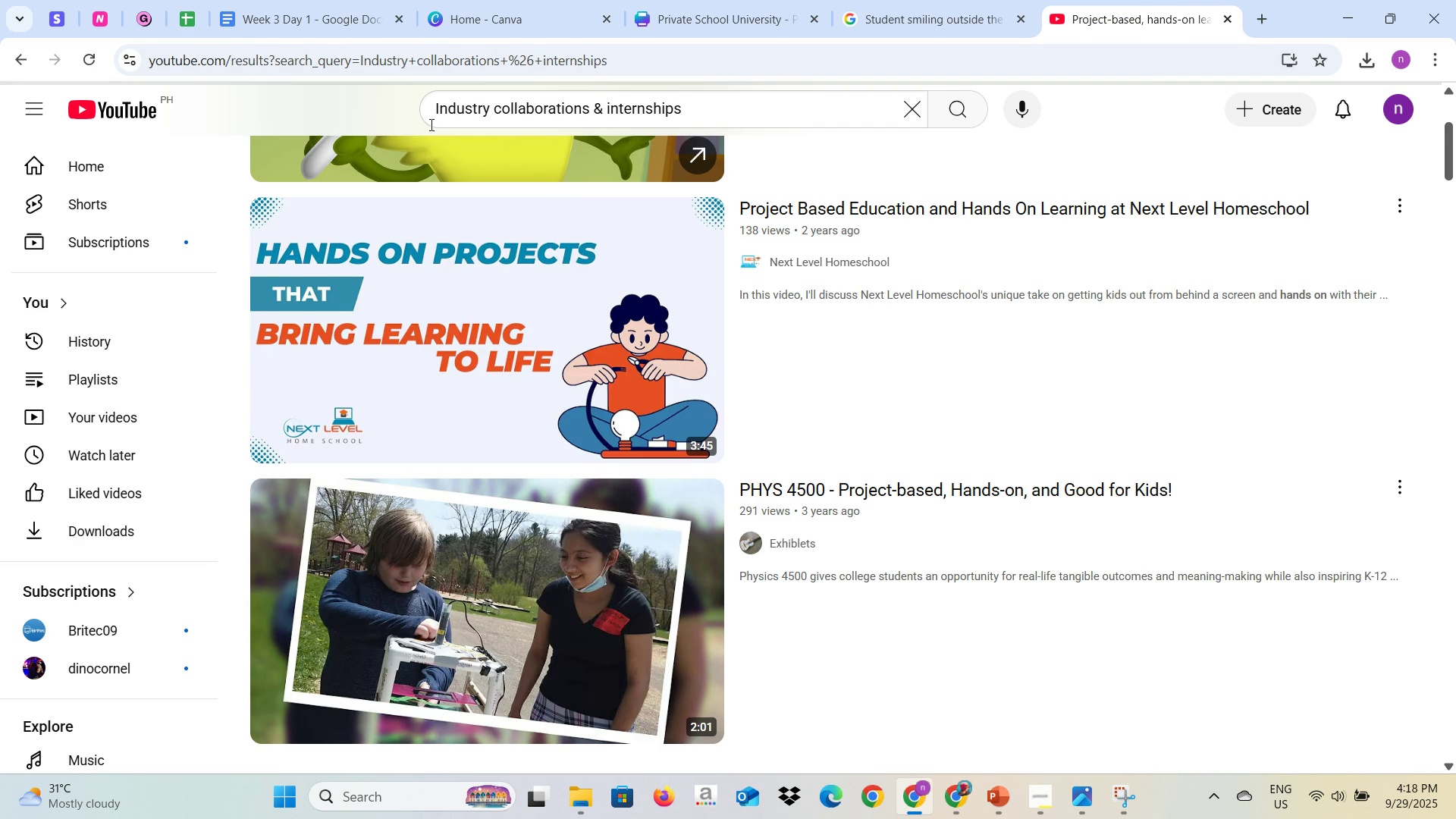 
key(Enter)
 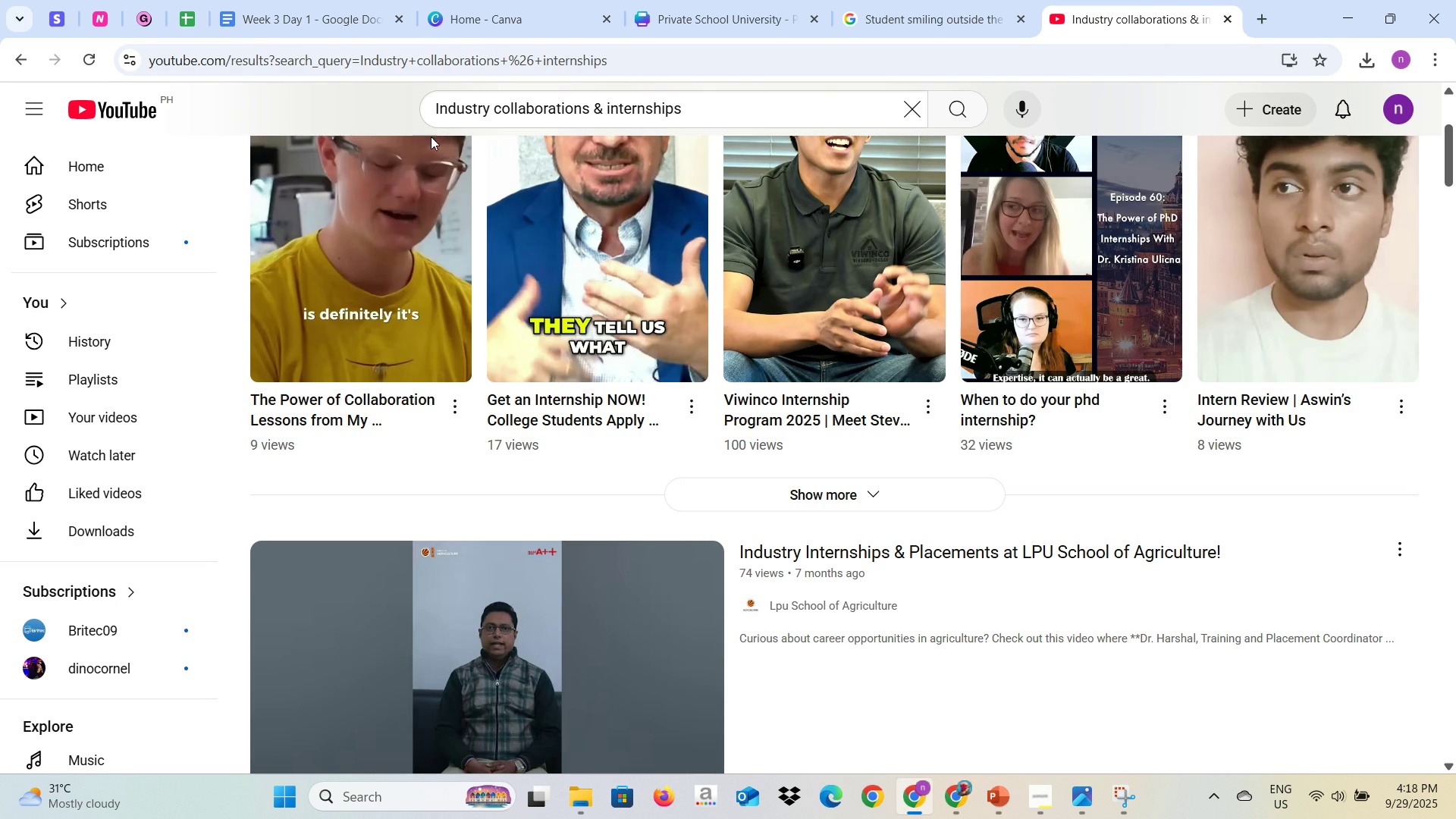 
wait(6.99)
 